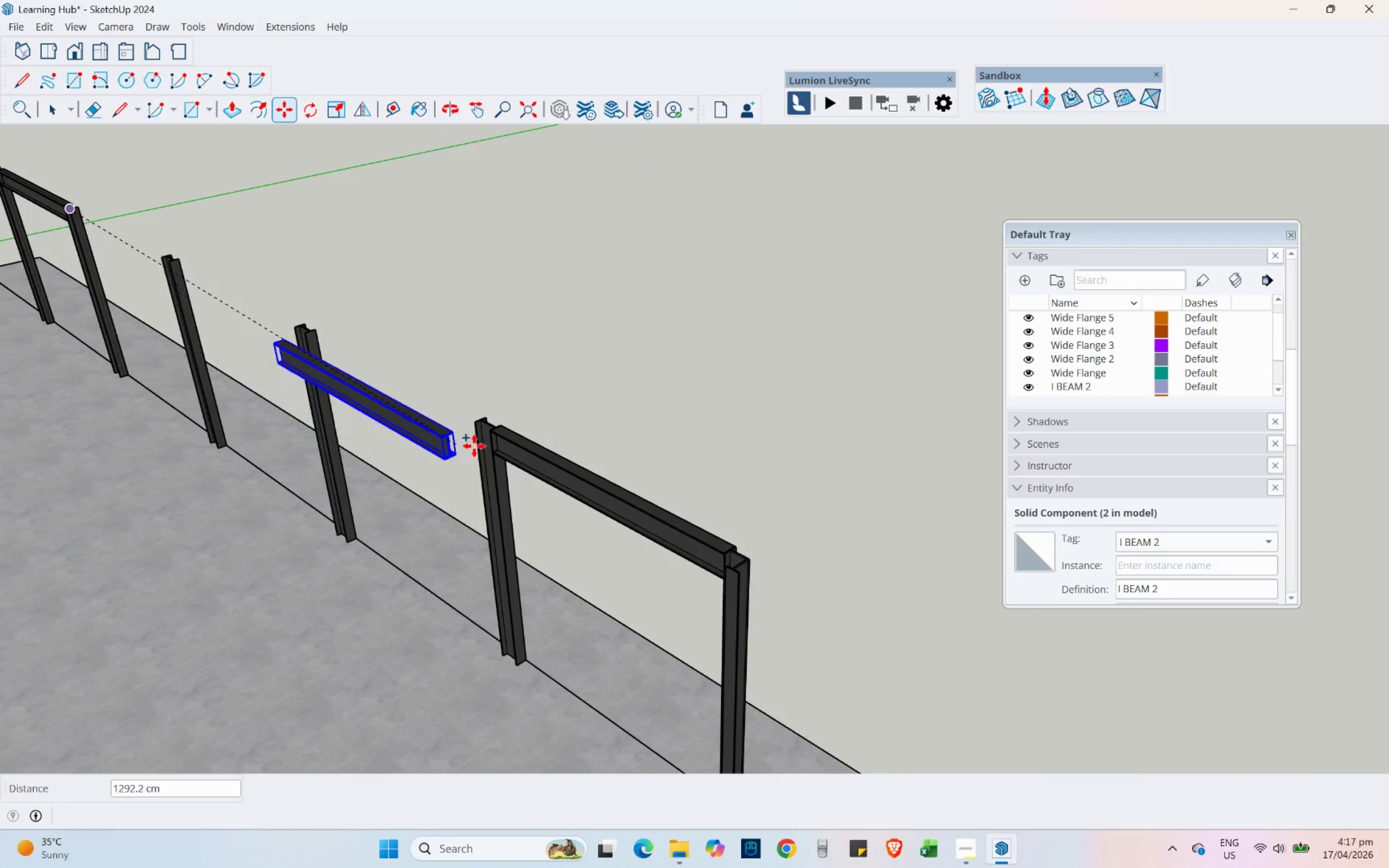 
scroll: coordinate [300, 237], scroll_direction: down, amount: 23.0
 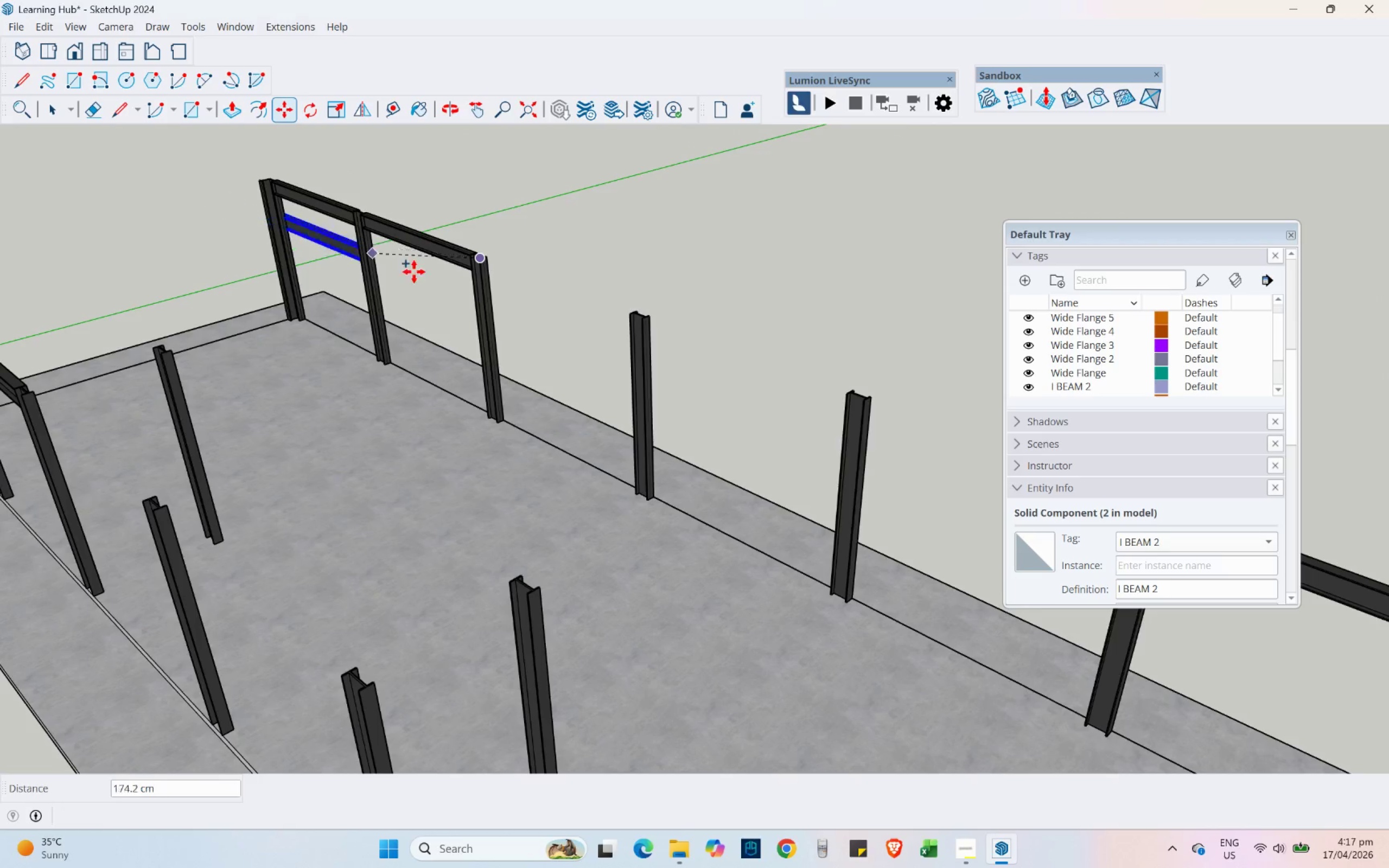 
scroll: coordinate [475, 397], scroll_direction: up, amount: 9.0
 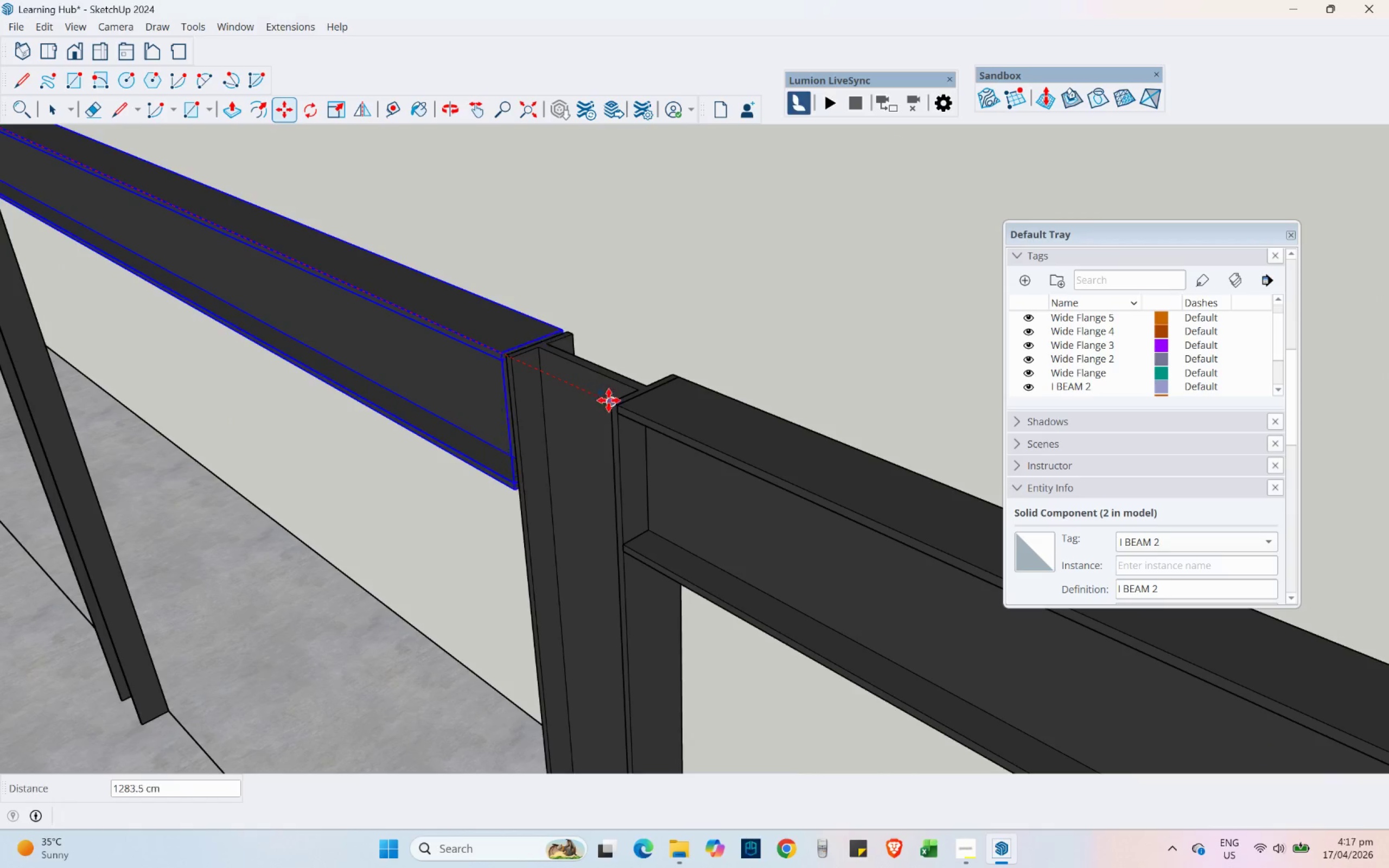 
left_click([621, 406])
 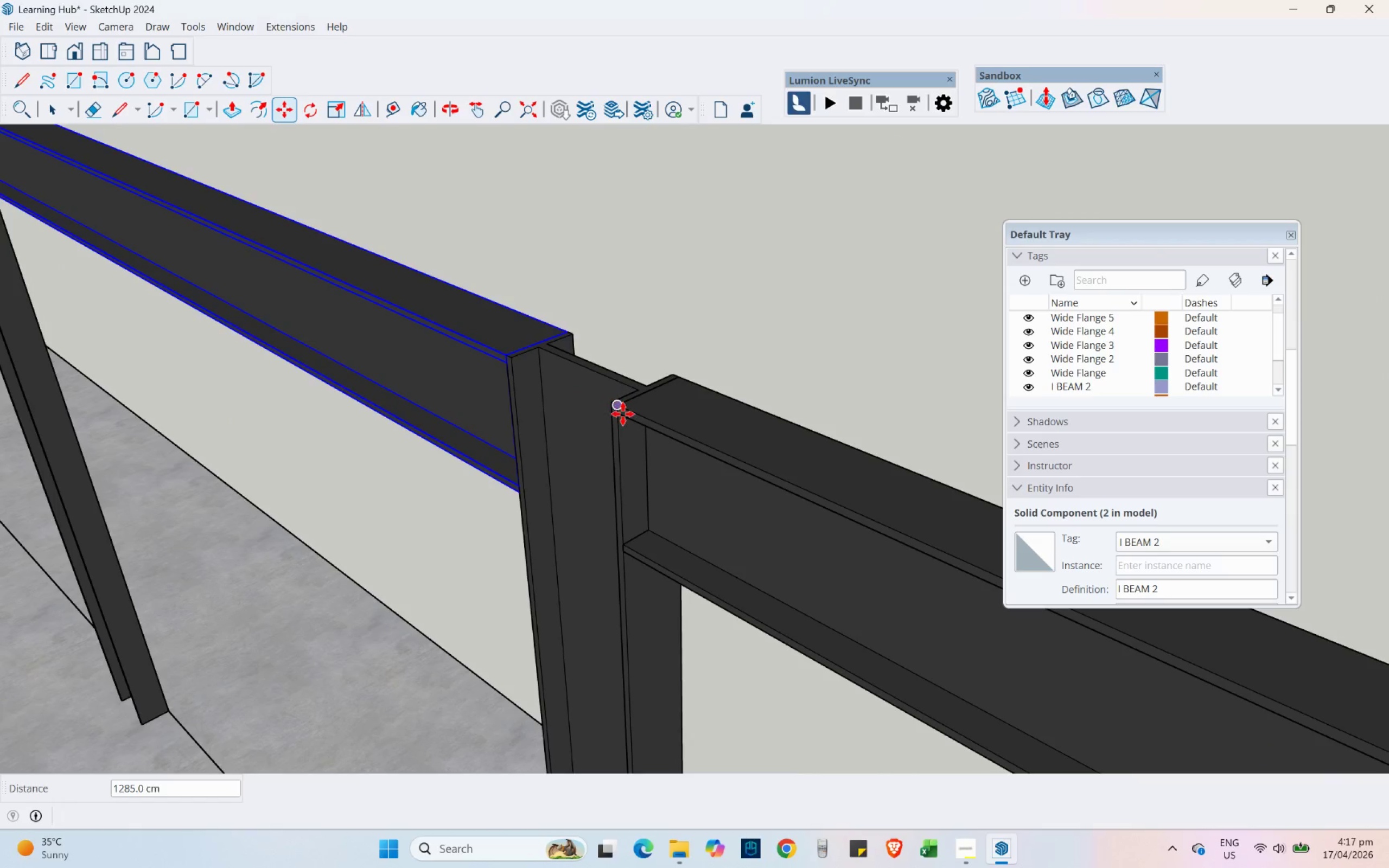 
key(Control+ControlLeft)
 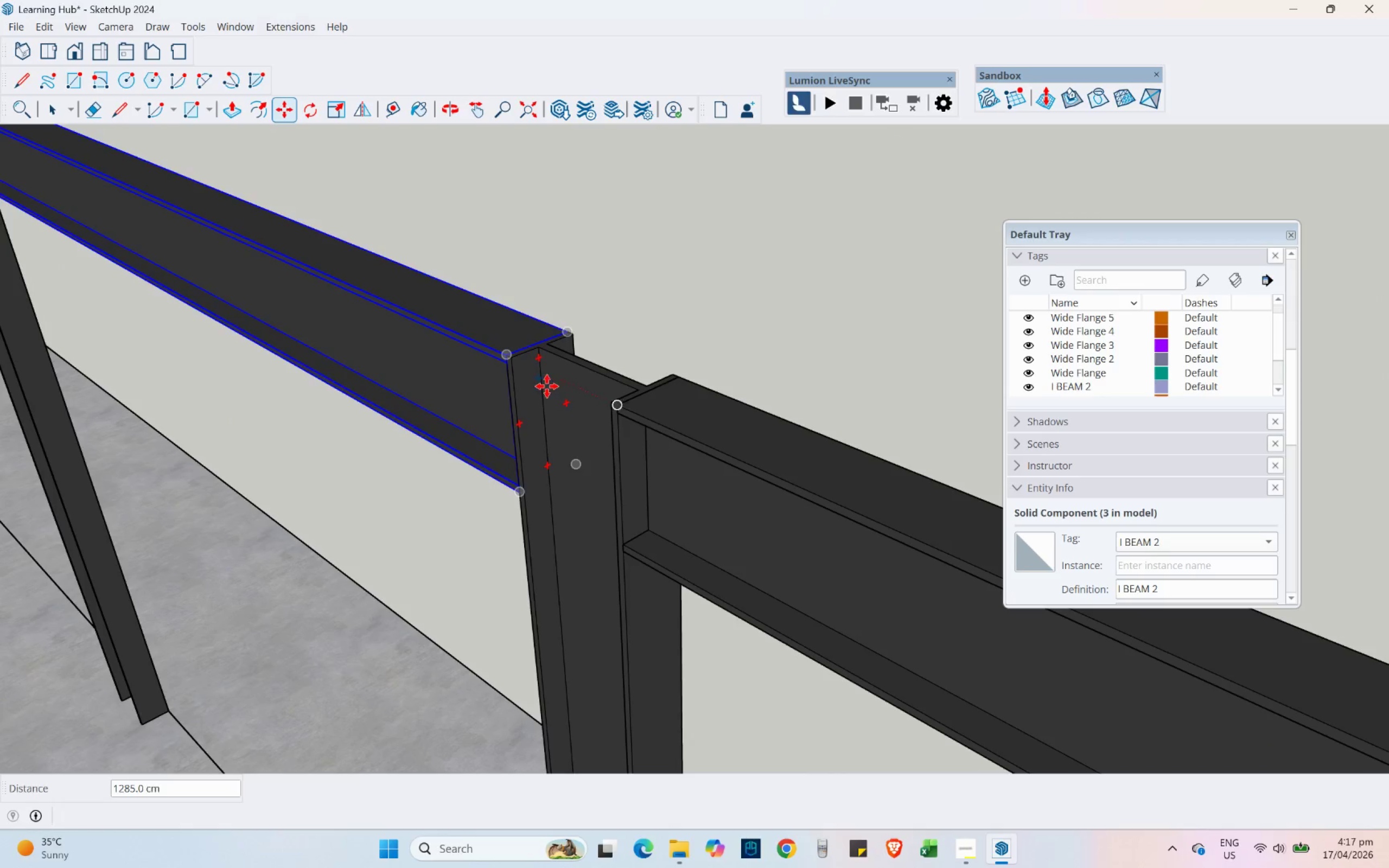 
scroll: coordinate [522, 362], scroll_direction: up, amount: 7.0
 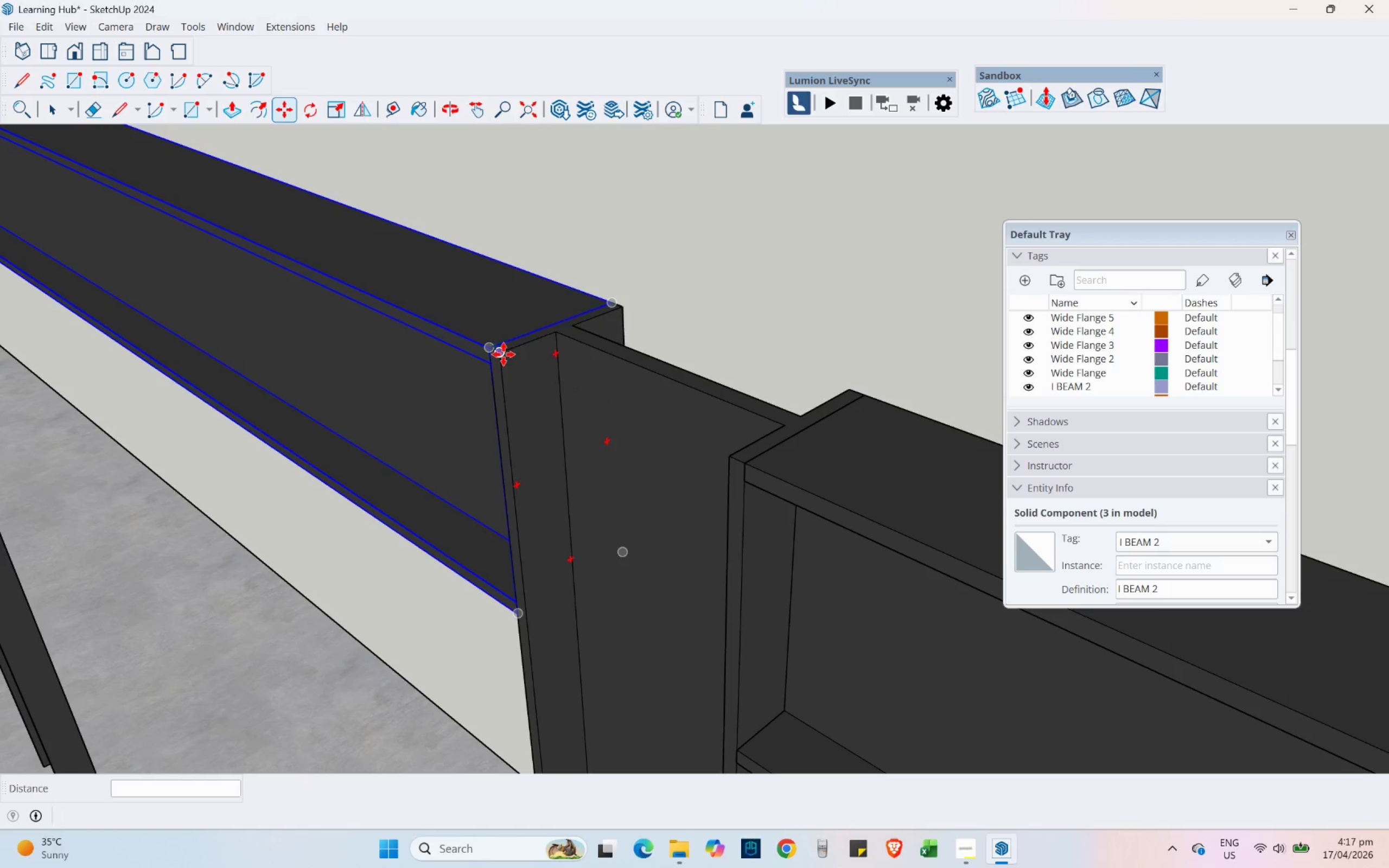 
left_click([504, 354])
 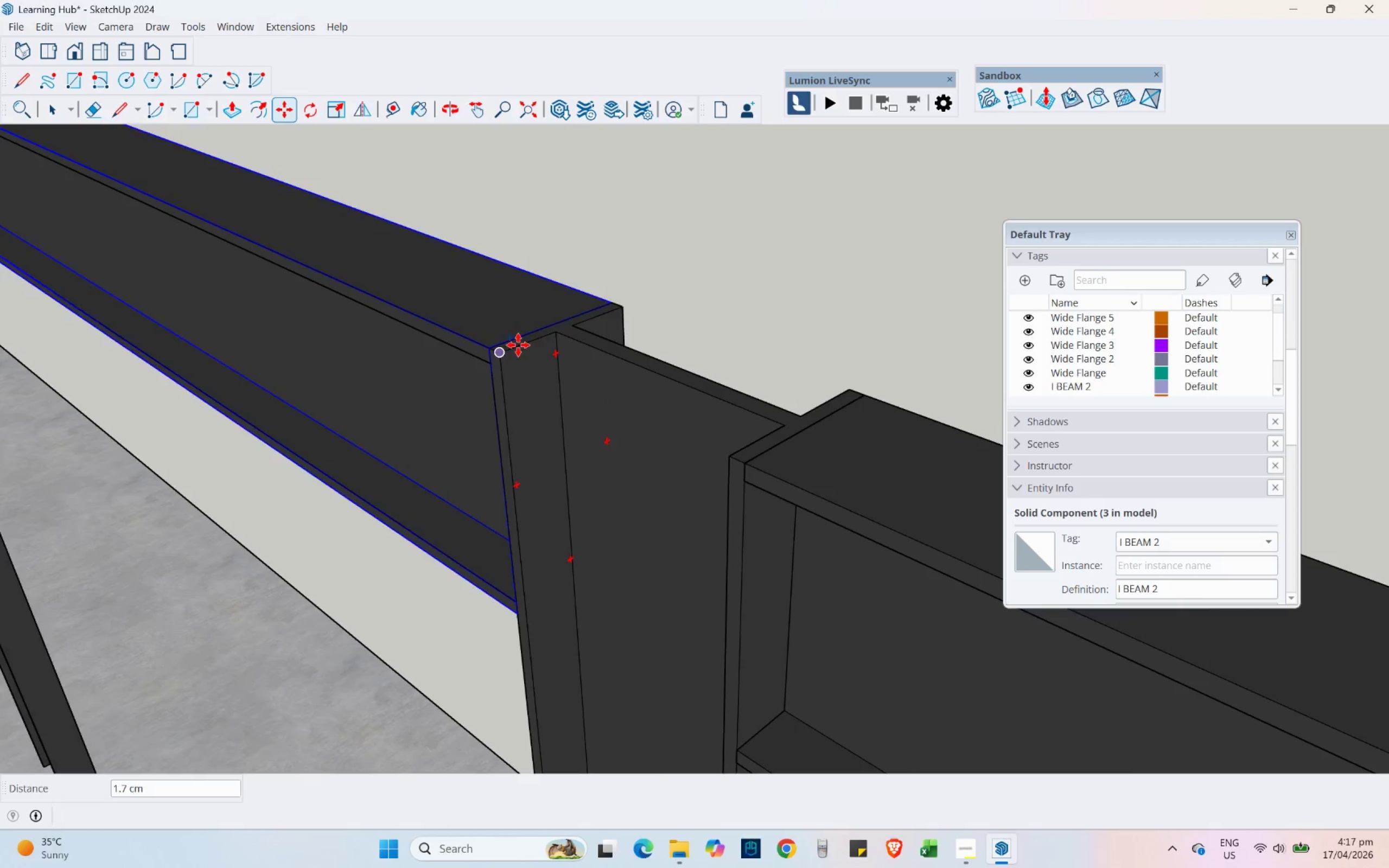 
scroll: coordinate [630, 309], scroll_direction: down, amount: 17.0
 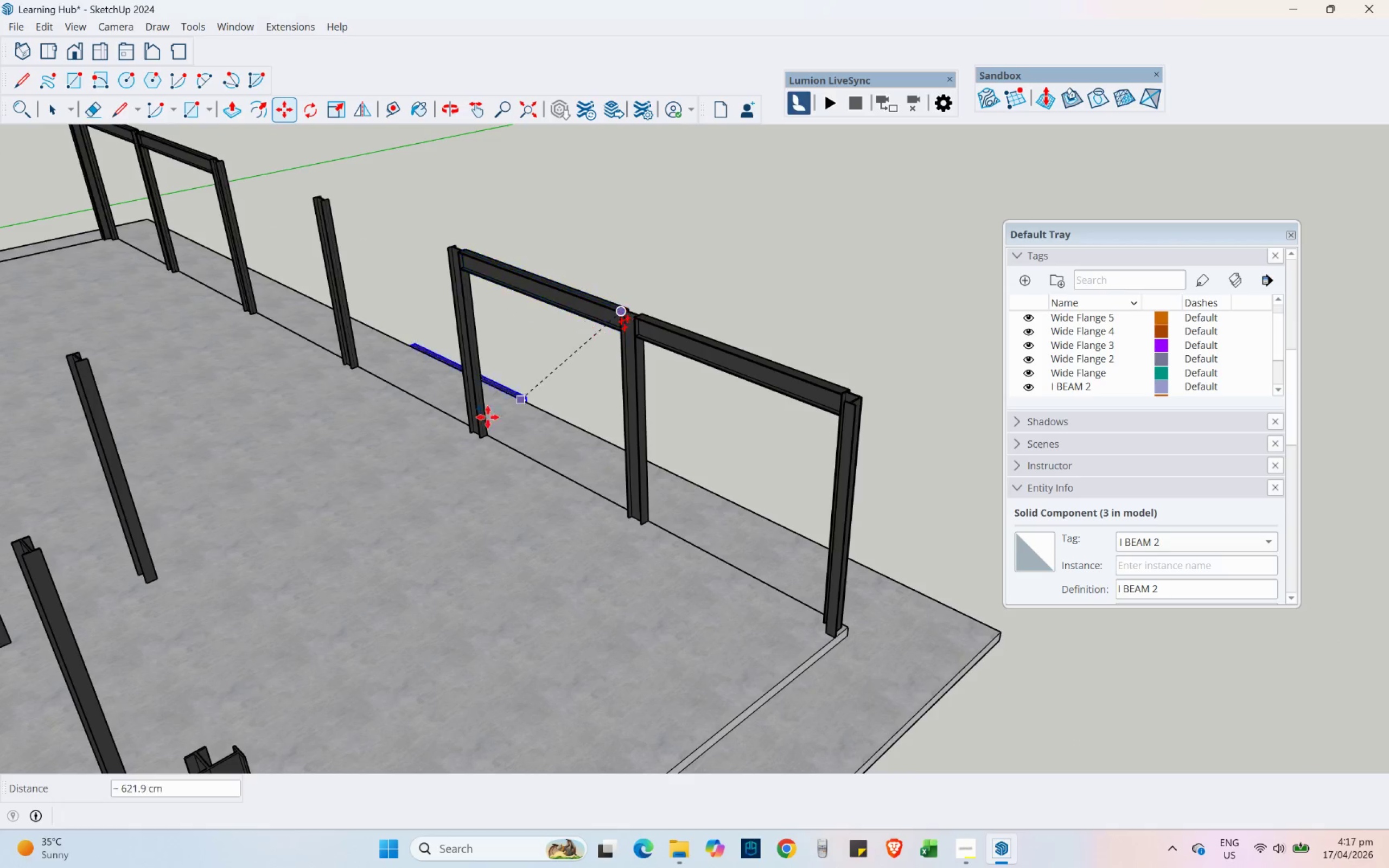 
hold_key(key=ShiftLeft, duration=0.58)
 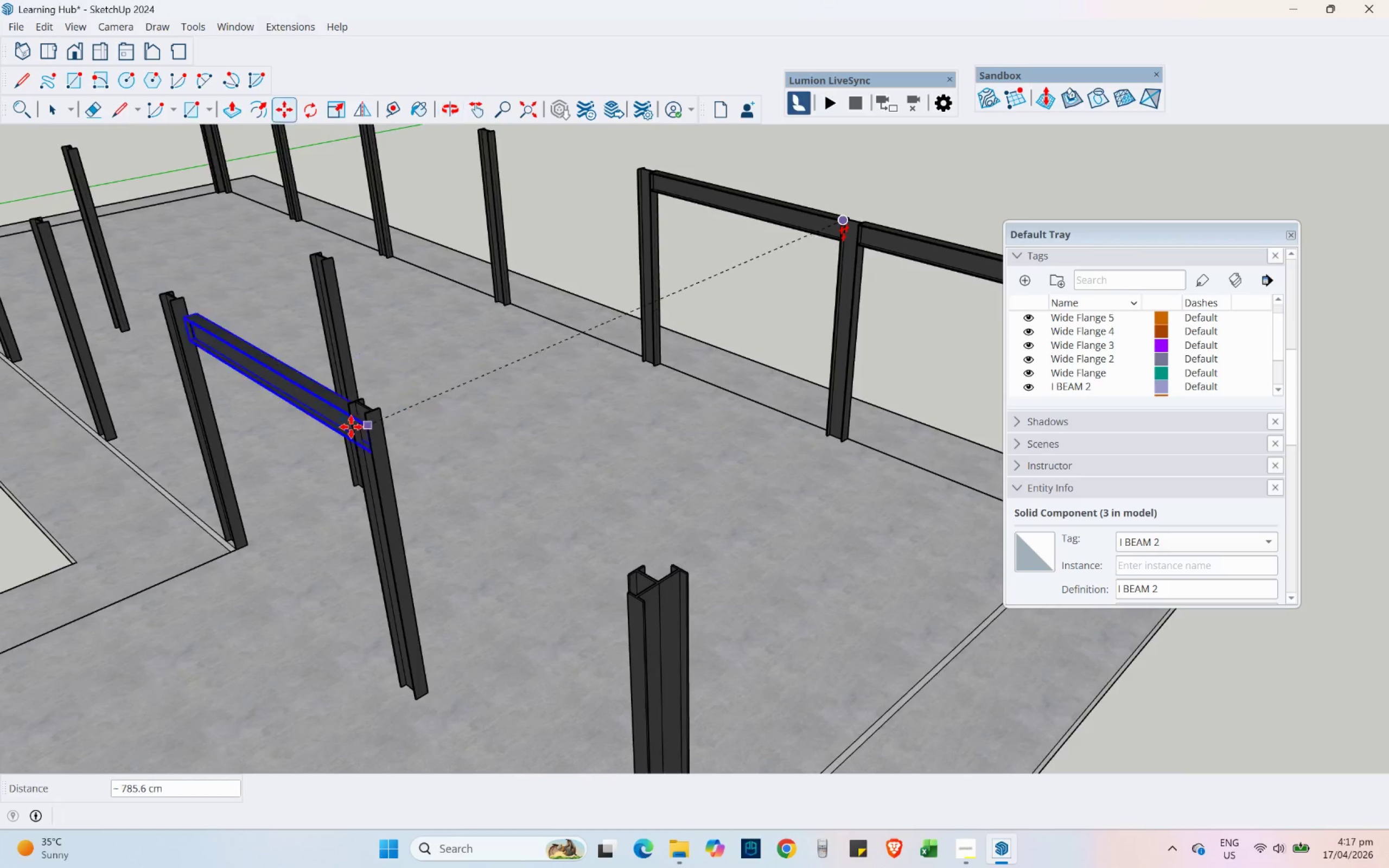 
scroll: coordinate [354, 406], scroll_direction: up, amount: 8.0
 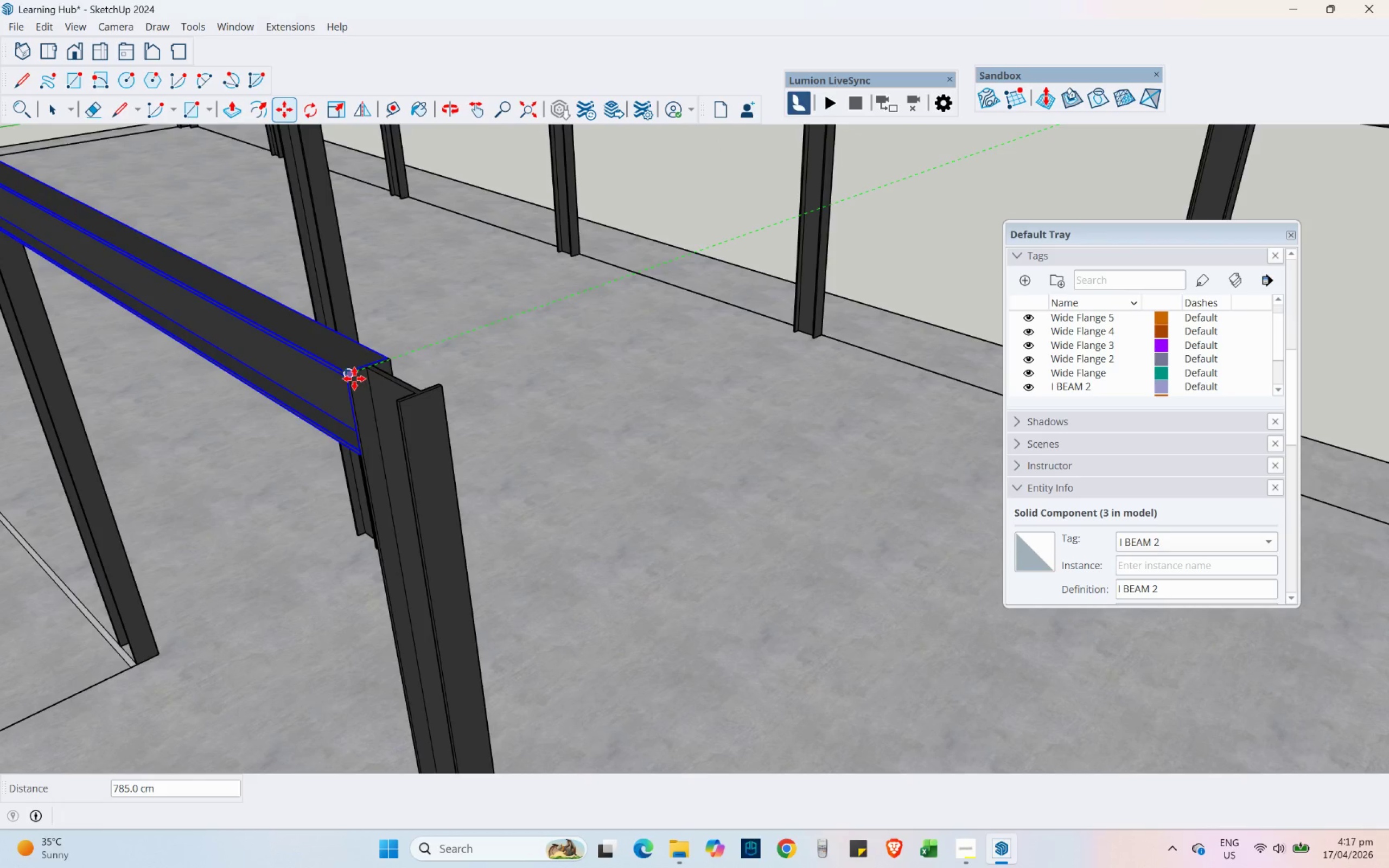 
left_click([354, 379])
 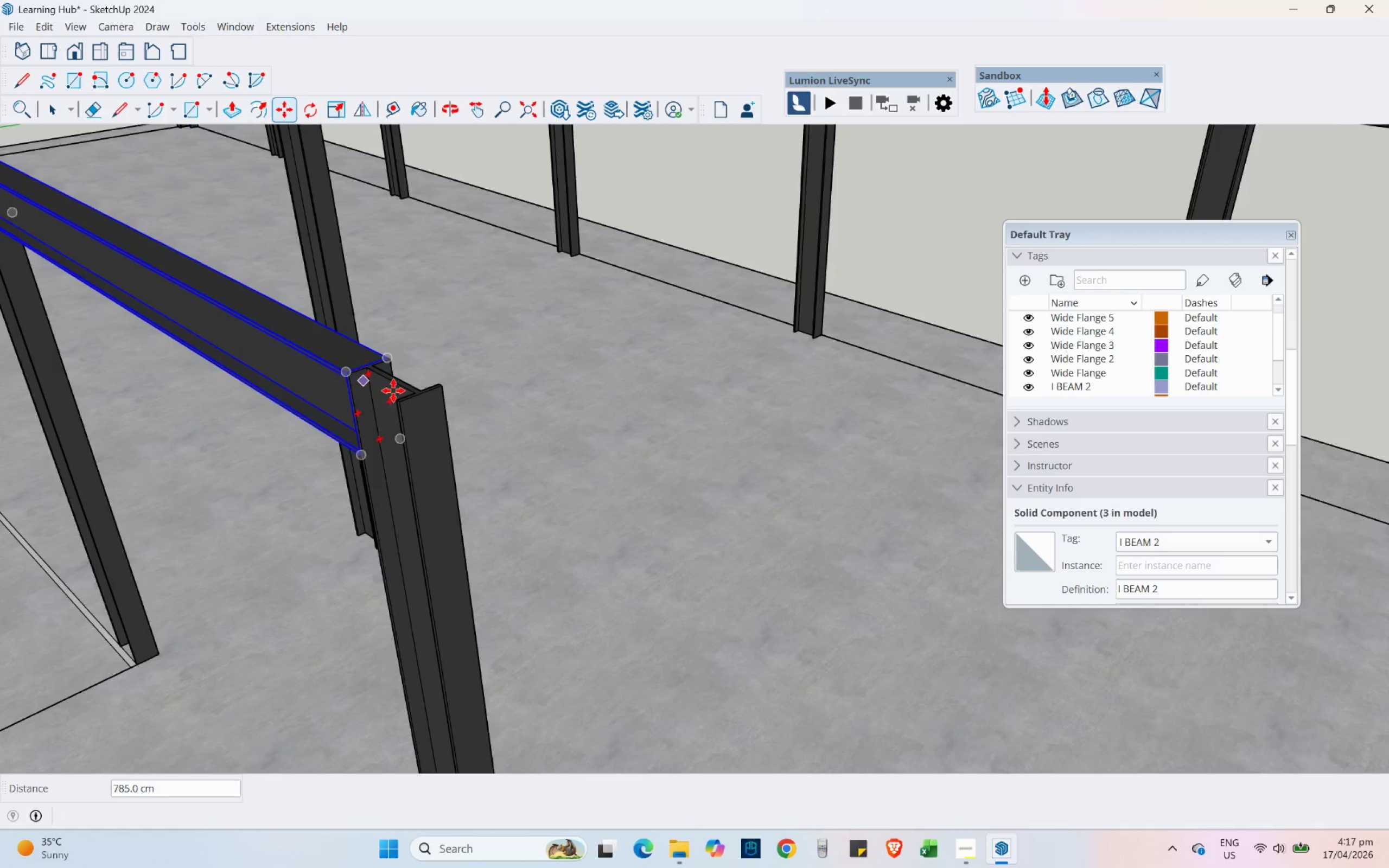 
scroll: coordinate [223, 267], scroll_direction: up, amount: 4.0
 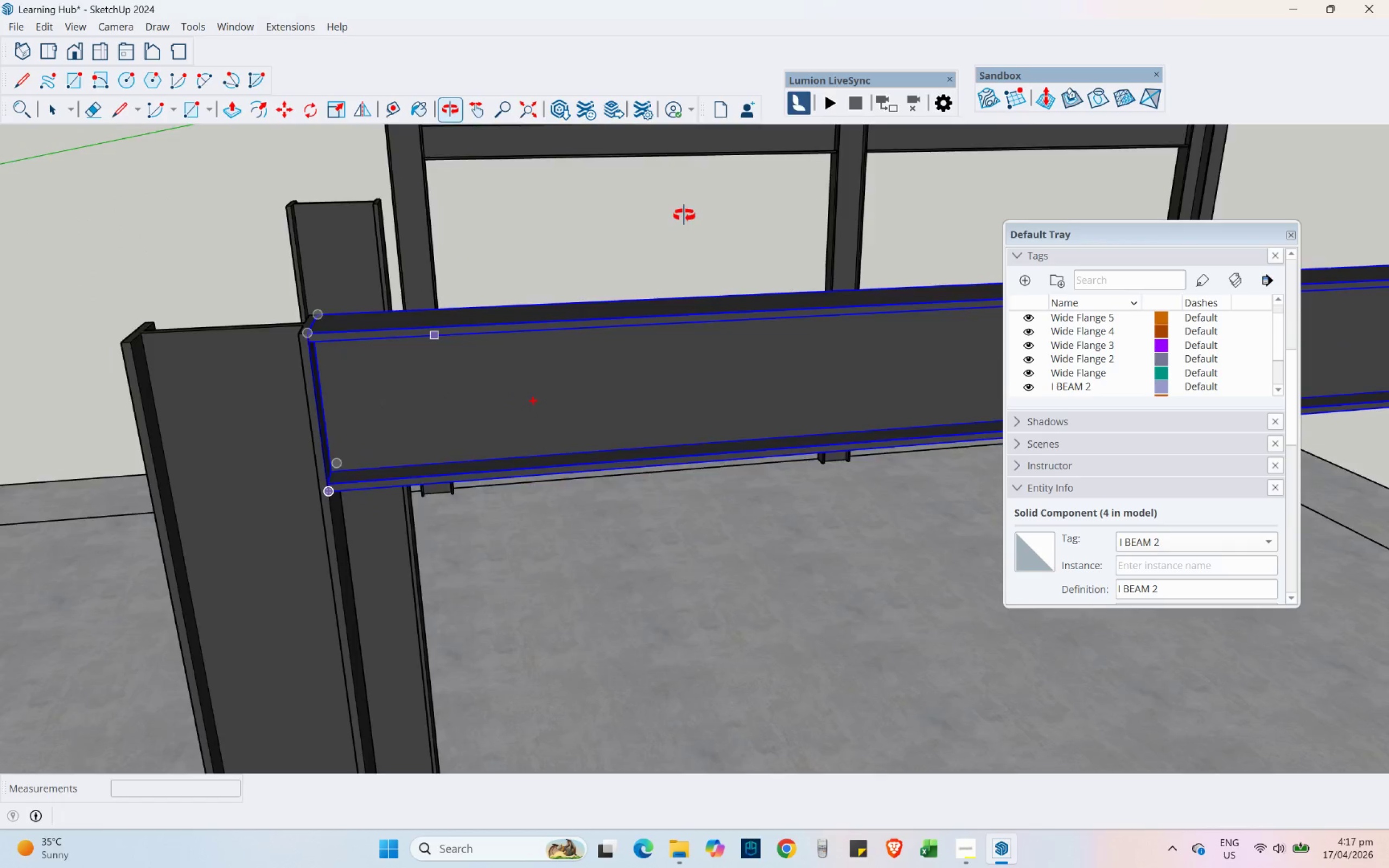 
scroll: coordinate [575, 327], scroll_direction: down, amount: 15.0
 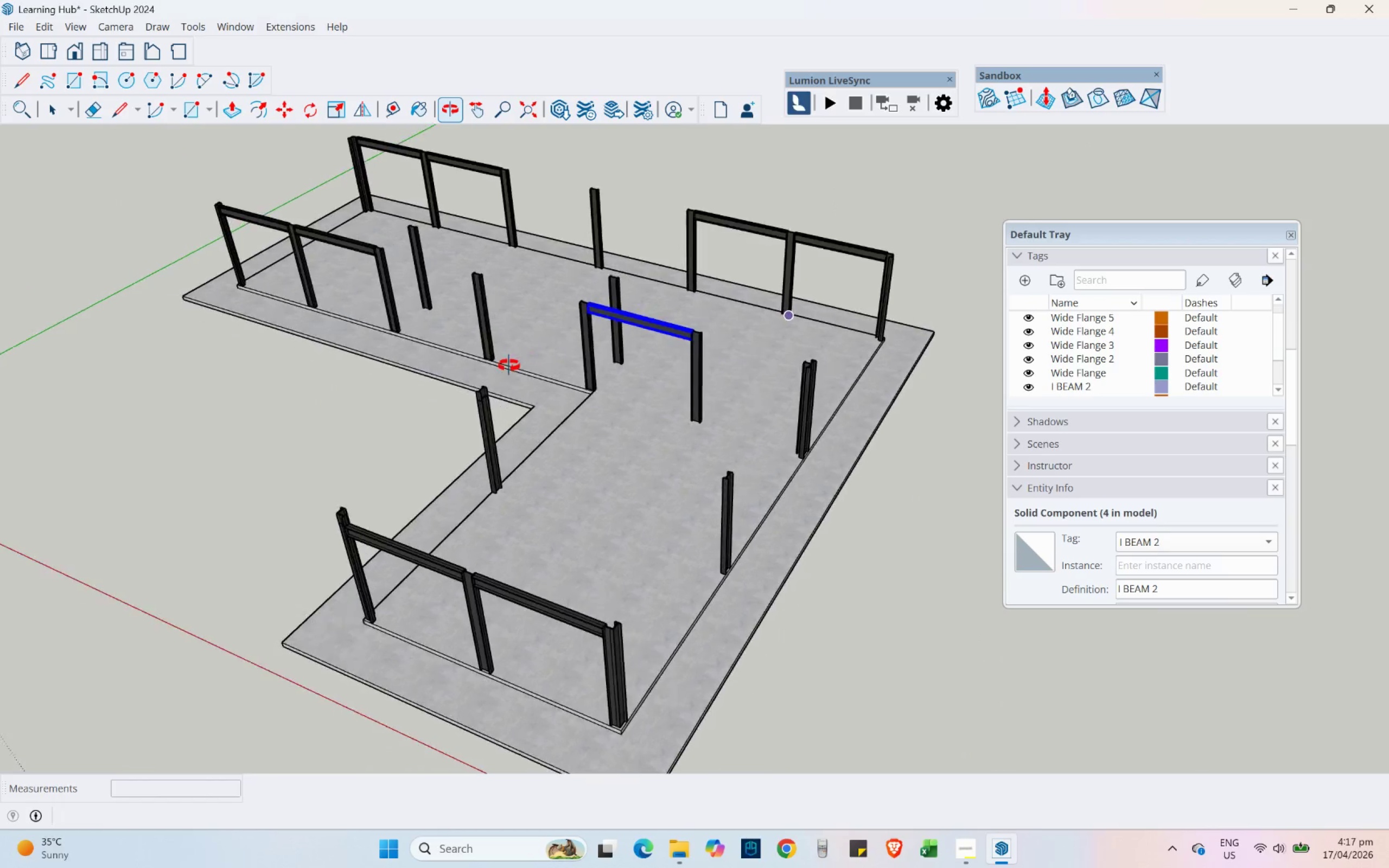 
key(Shift+ShiftLeft)
 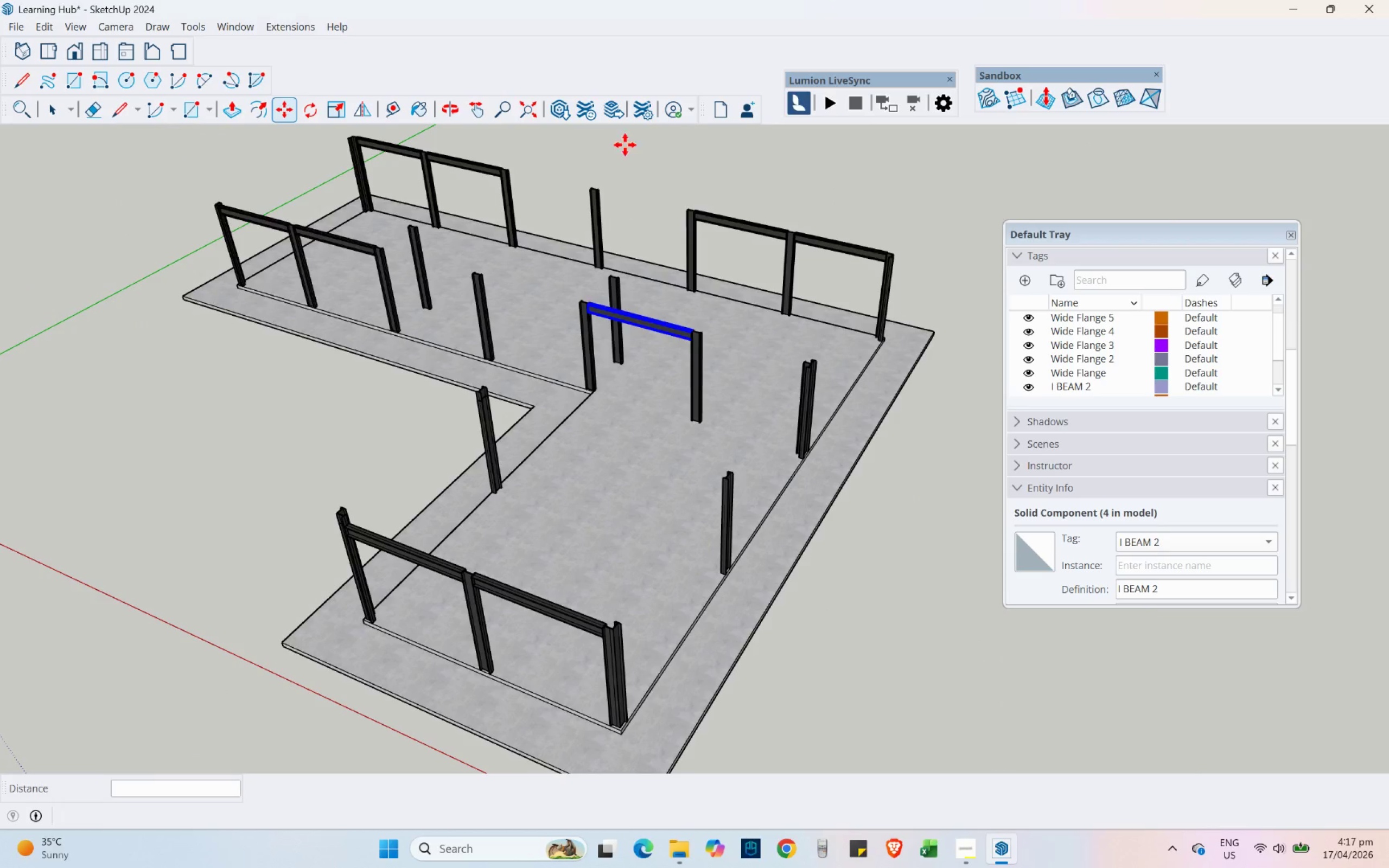 
hold_key(key=ShiftLeft, duration=0.34)
 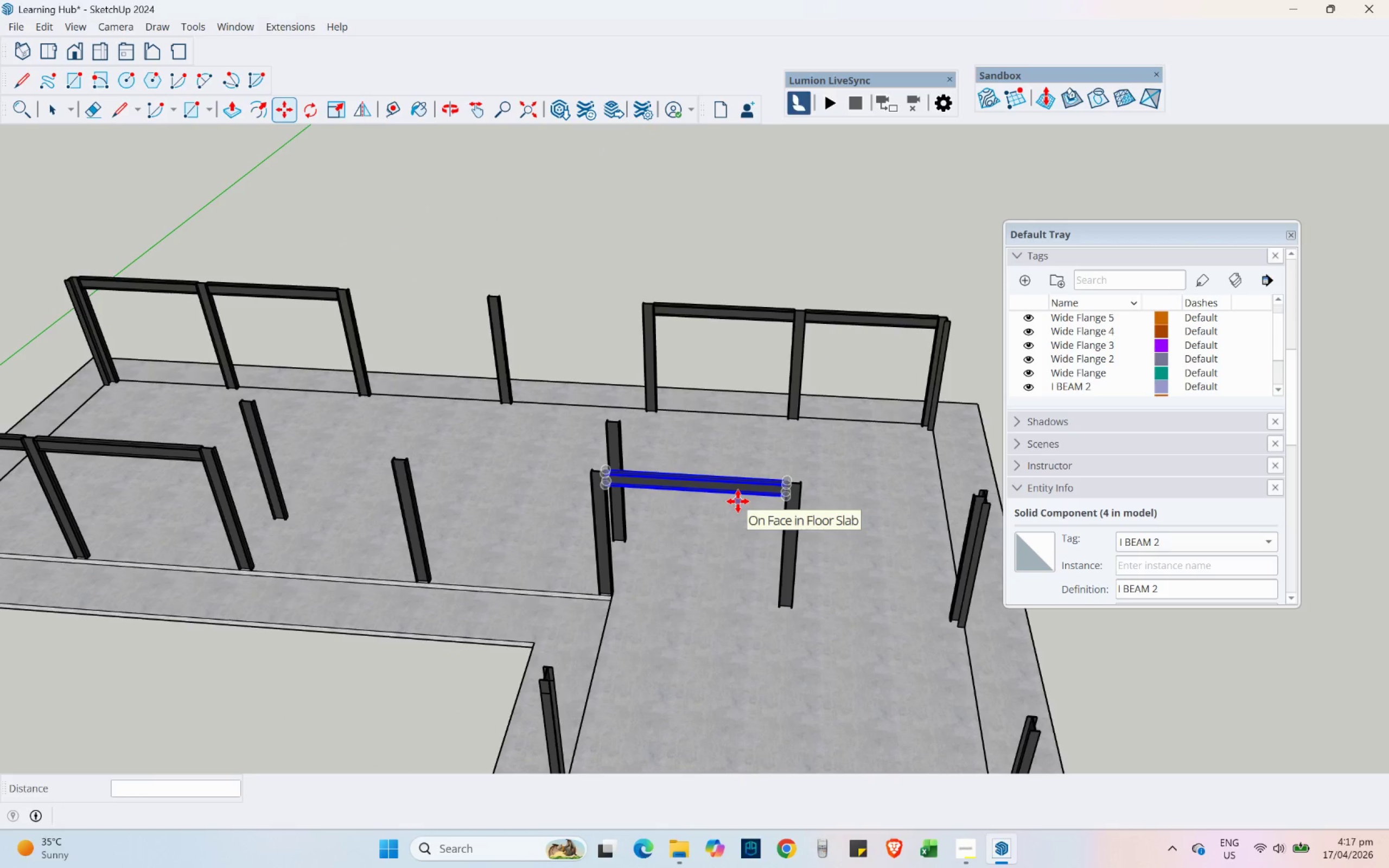 
scroll: coordinate [577, 169], scroll_direction: up, amount: 4.0
 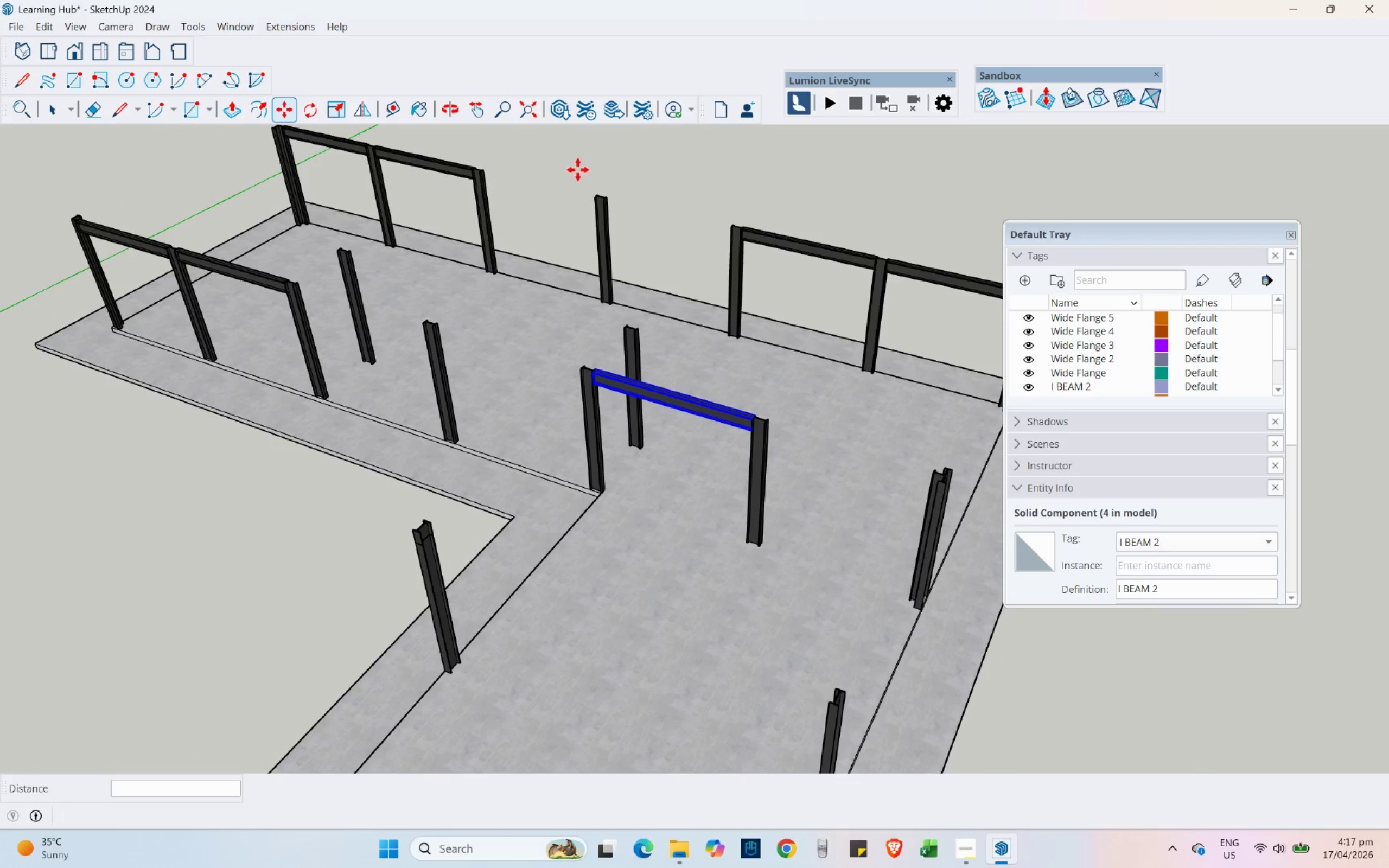 
scroll: coordinate [691, 410], scroll_direction: down, amount: 4.0
 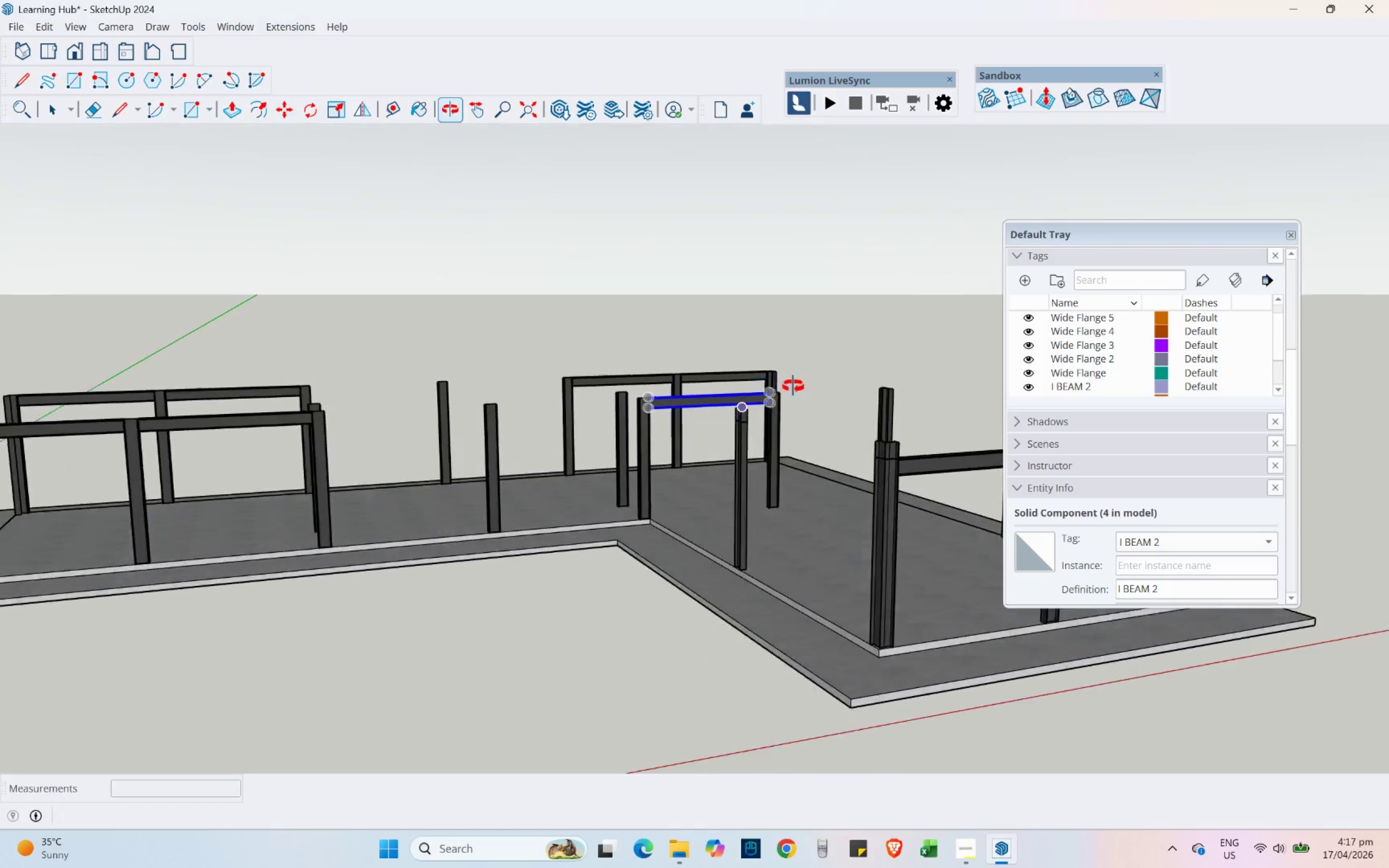 
hold_key(key=ShiftLeft, duration=0.86)
scroll: coordinate [681, 472], scroll_direction: down, amount: 2.0
 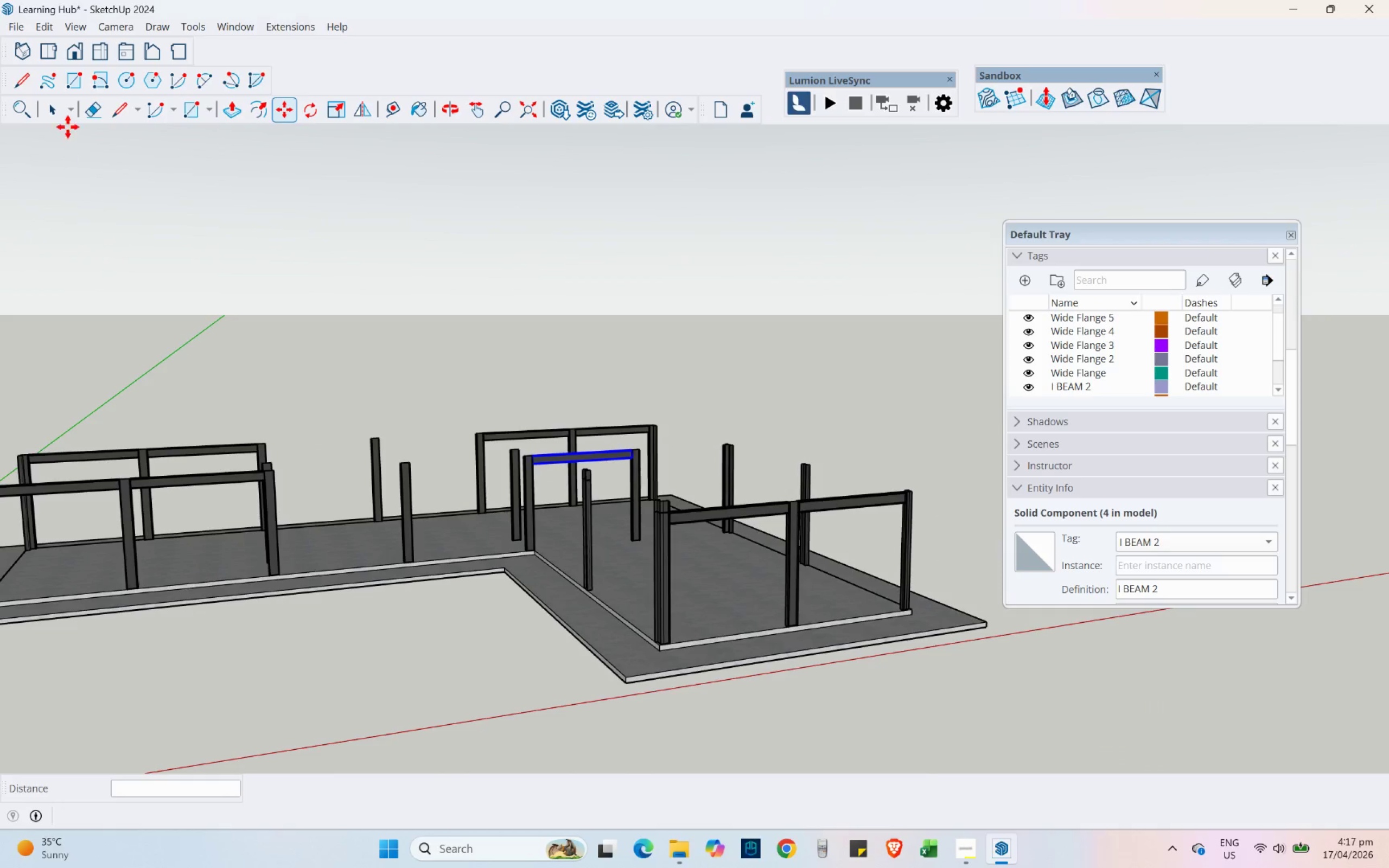 
left_click([55, 112])
 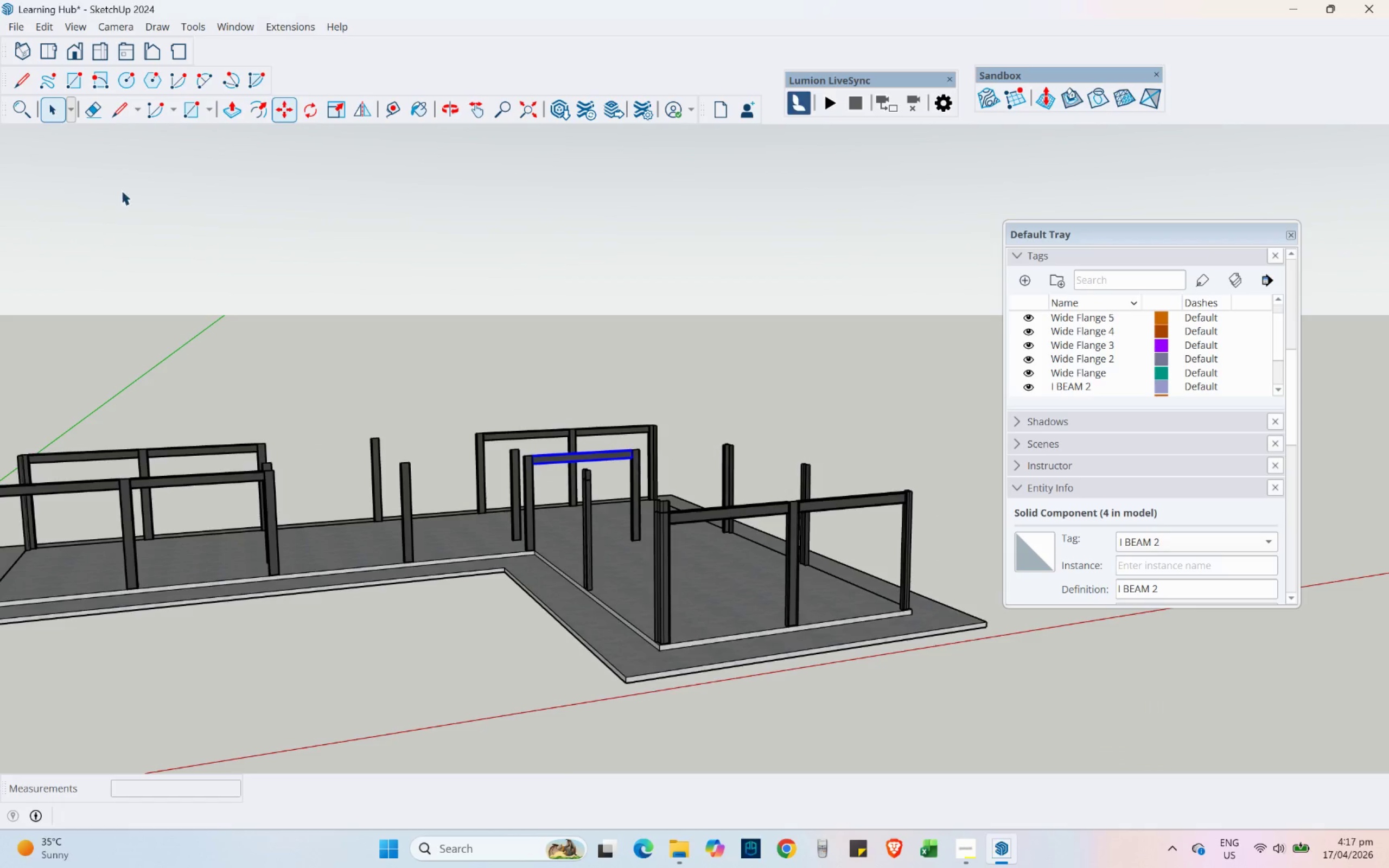 
left_click_drag(start_coordinate=[225, 291], to_coordinate=[229, 296])
 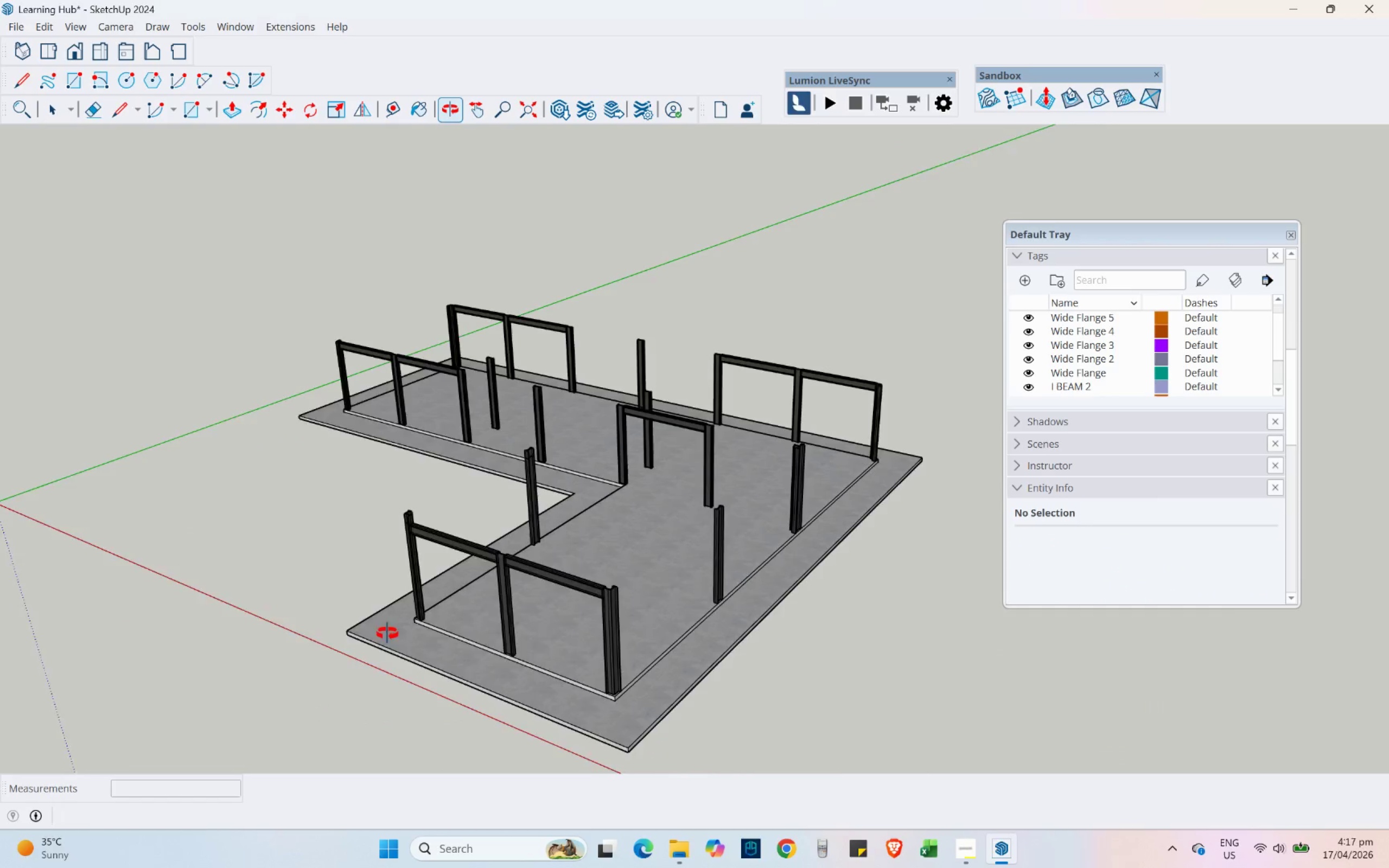 
scroll: coordinate [623, 352], scroll_direction: up, amount: 4.0
 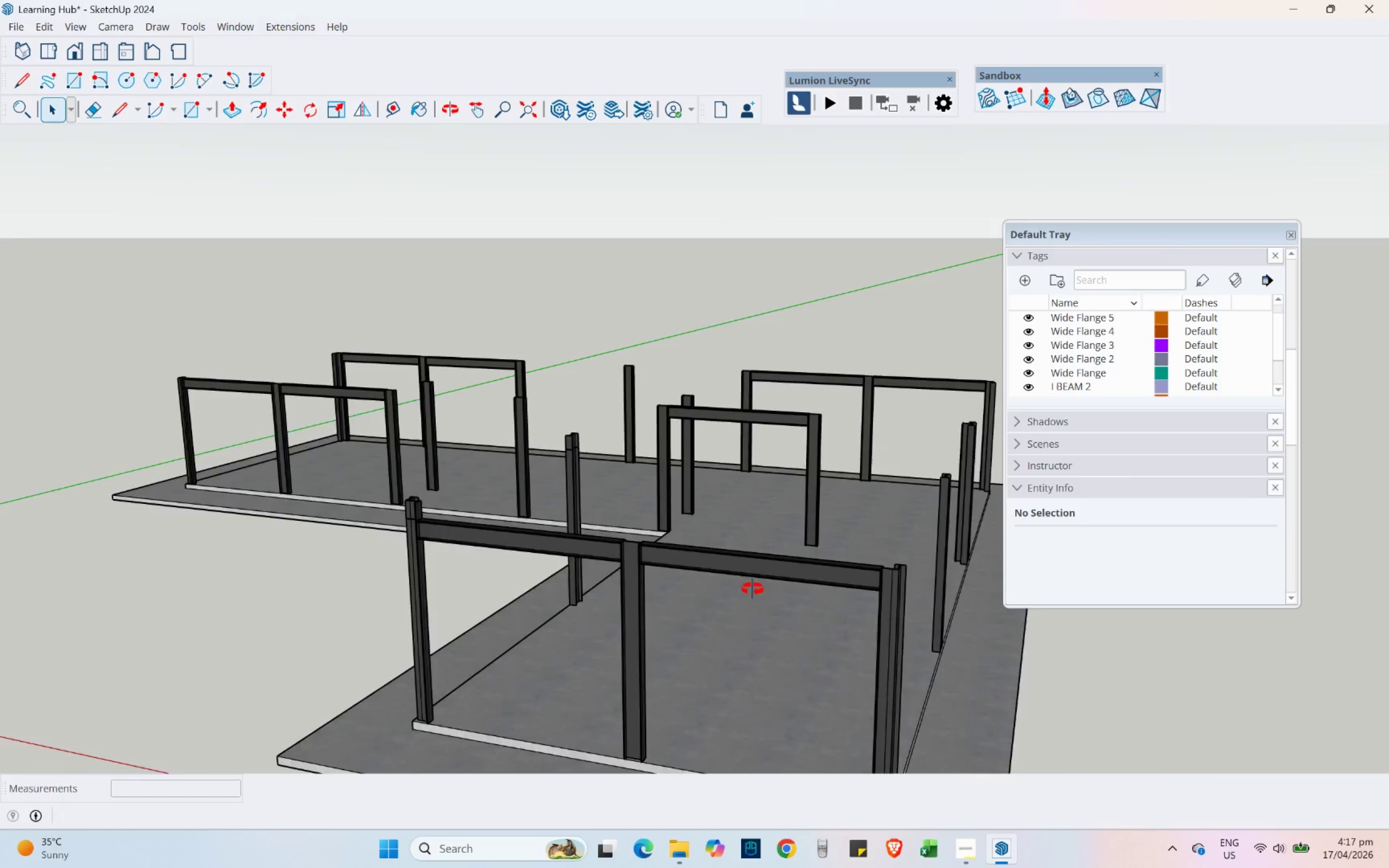 
hold_key(key=ShiftLeft, duration=0.5)
 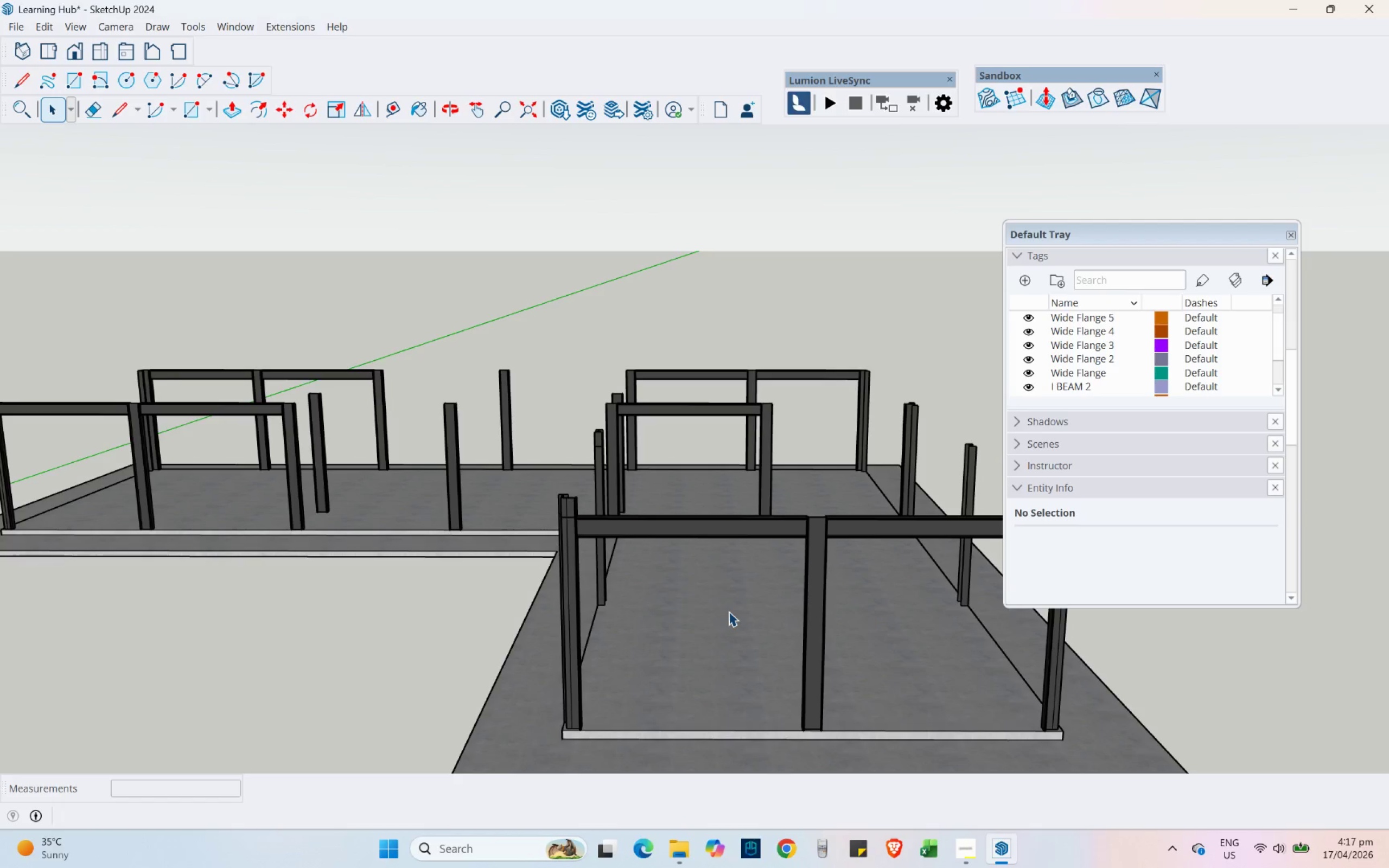 
wait(15.16)
 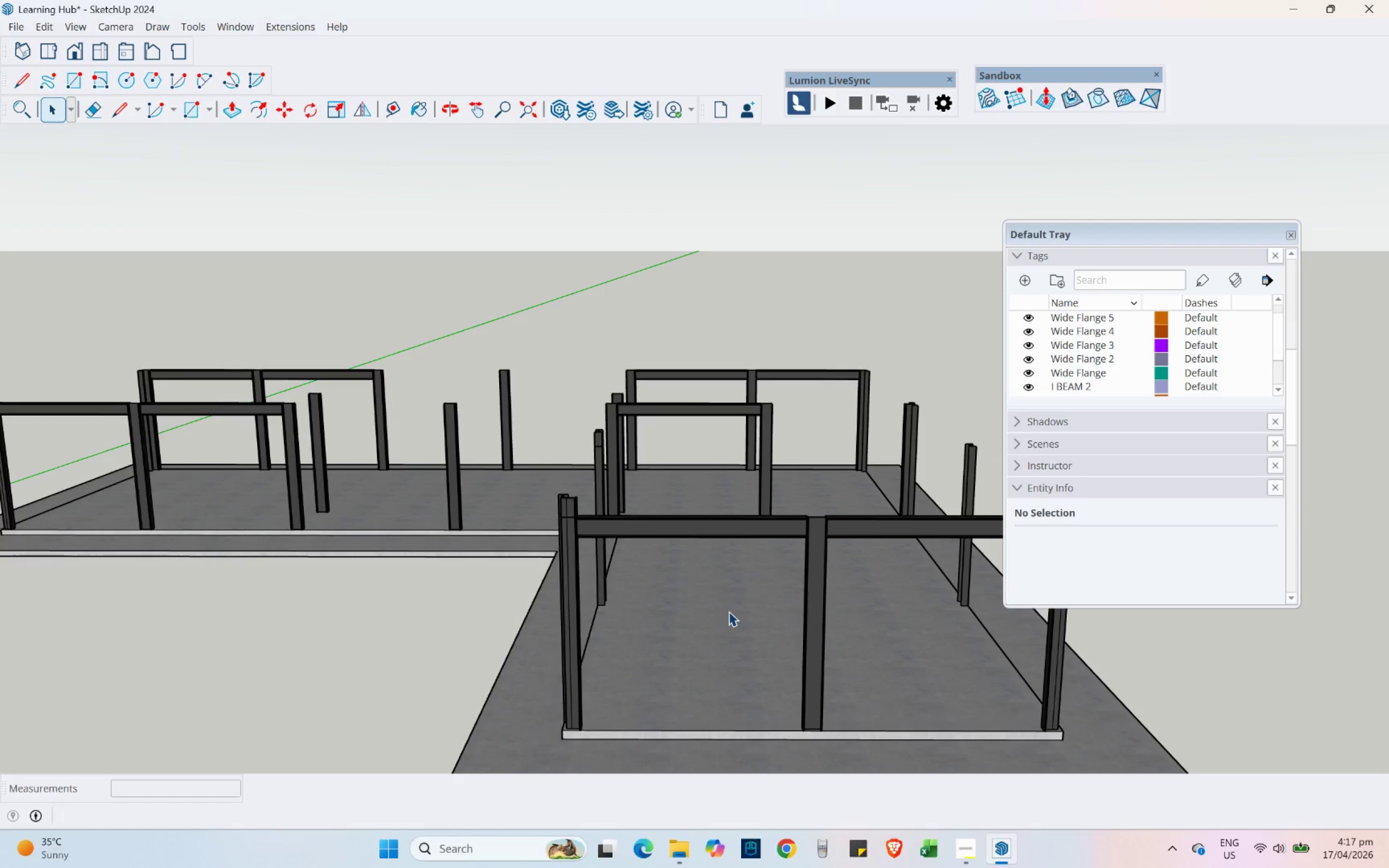 
key(Control+ControlLeft)
 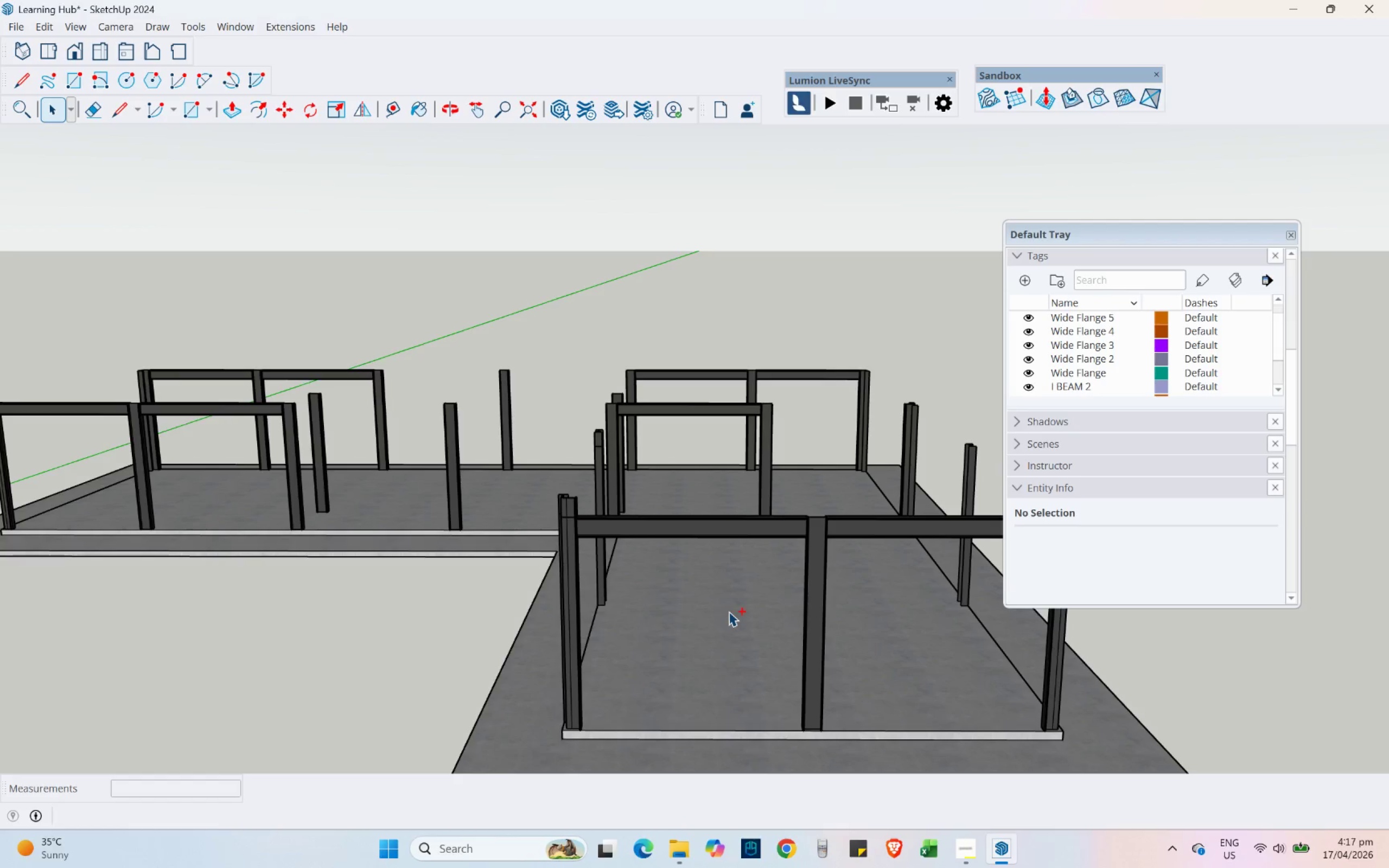 
key(Control+S)
 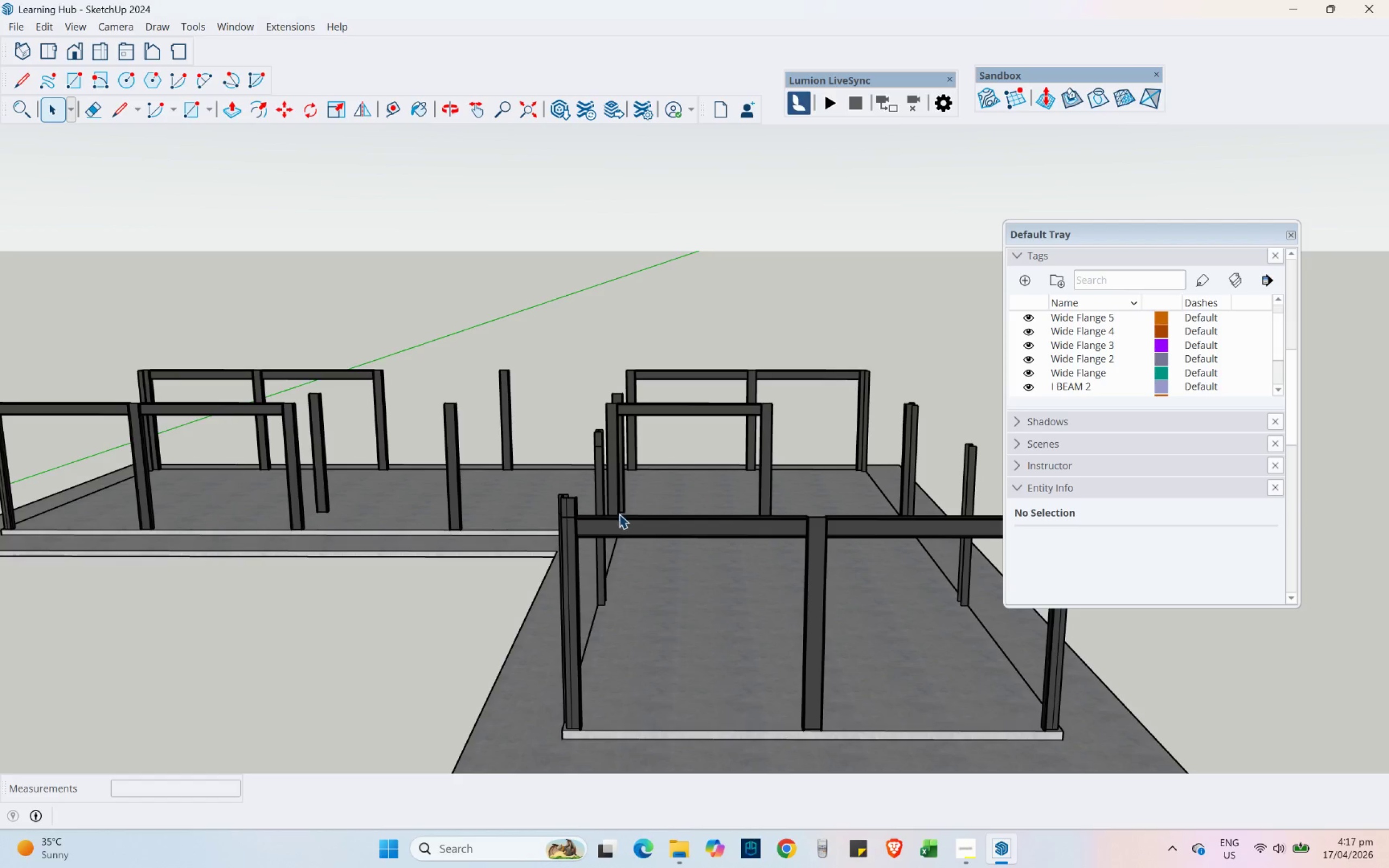 
wait(5.47)
 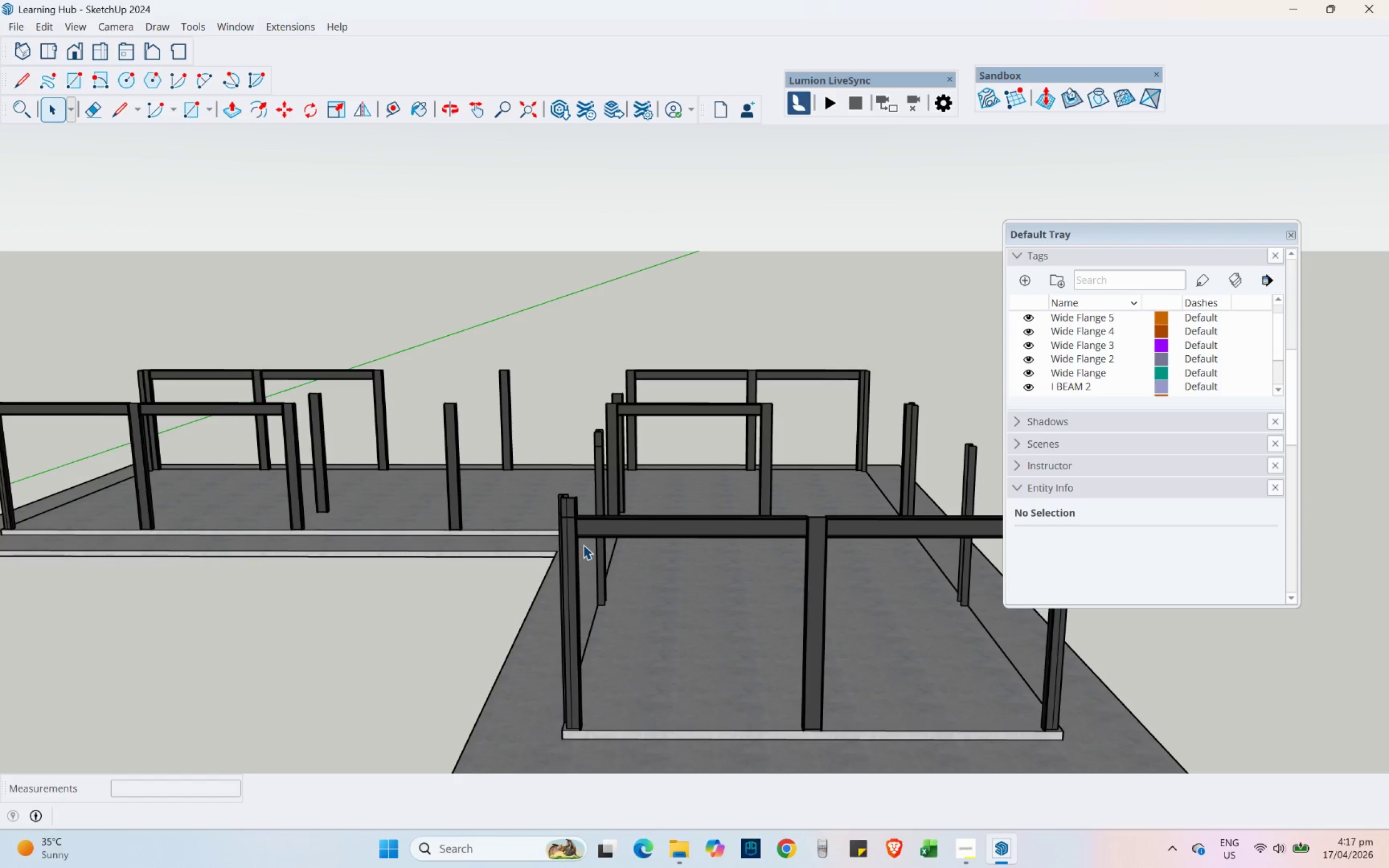 
key(Shift+ShiftLeft)
 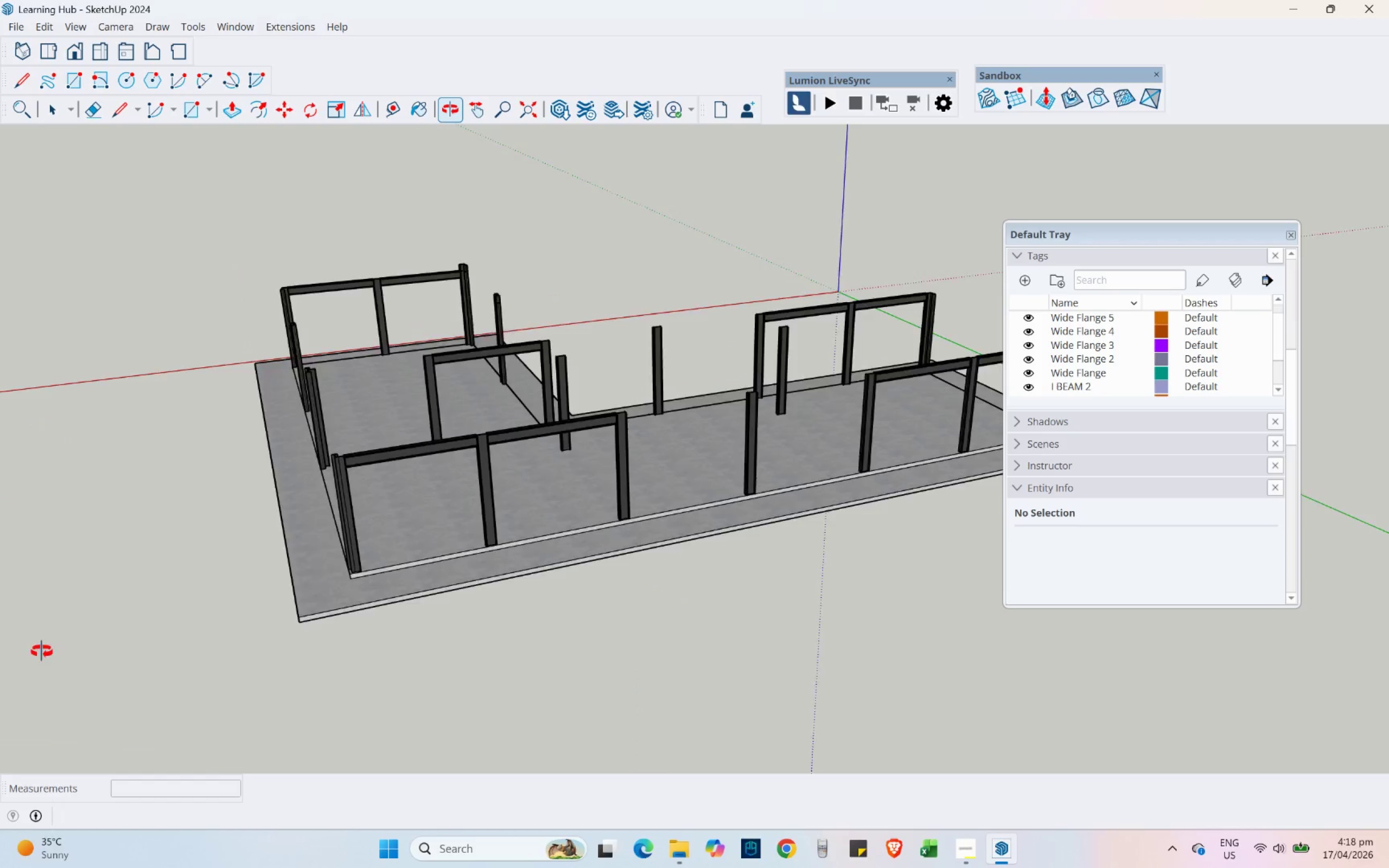 
hold_key(key=ShiftLeft, duration=0.42)
 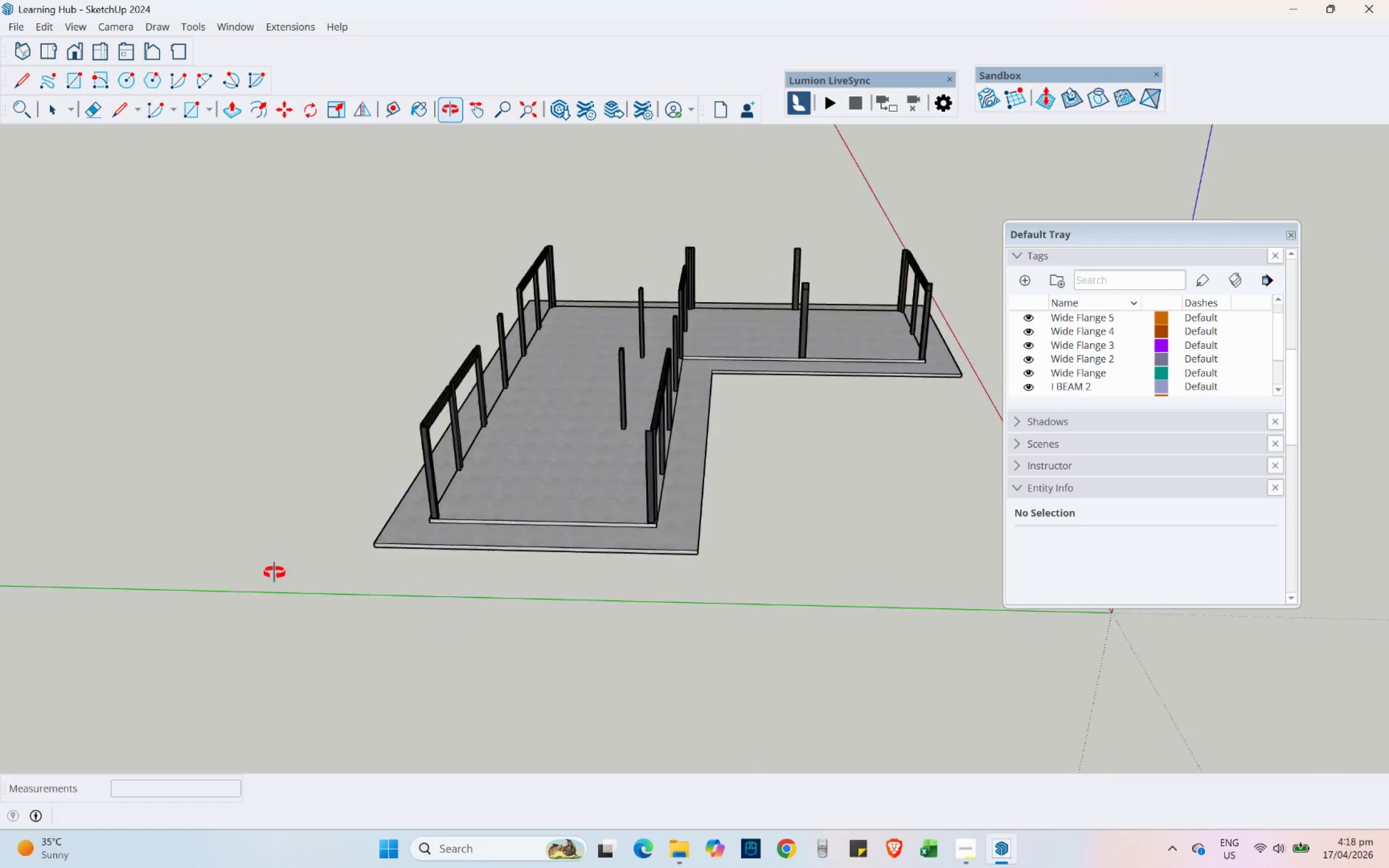 
scroll: coordinate [639, 356], scroll_direction: up, amount: 4.0
 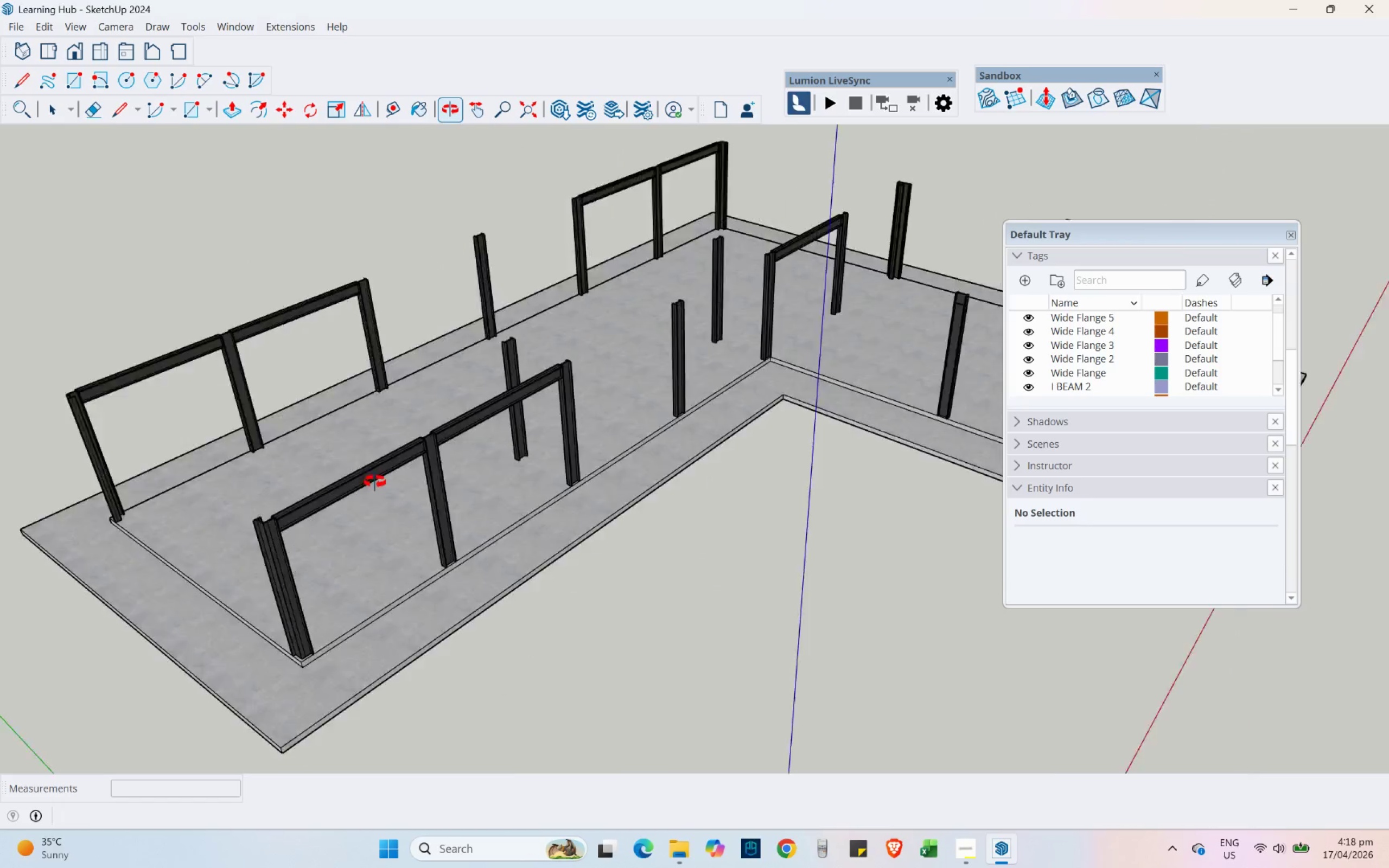 
key(Shift+ShiftLeft)
 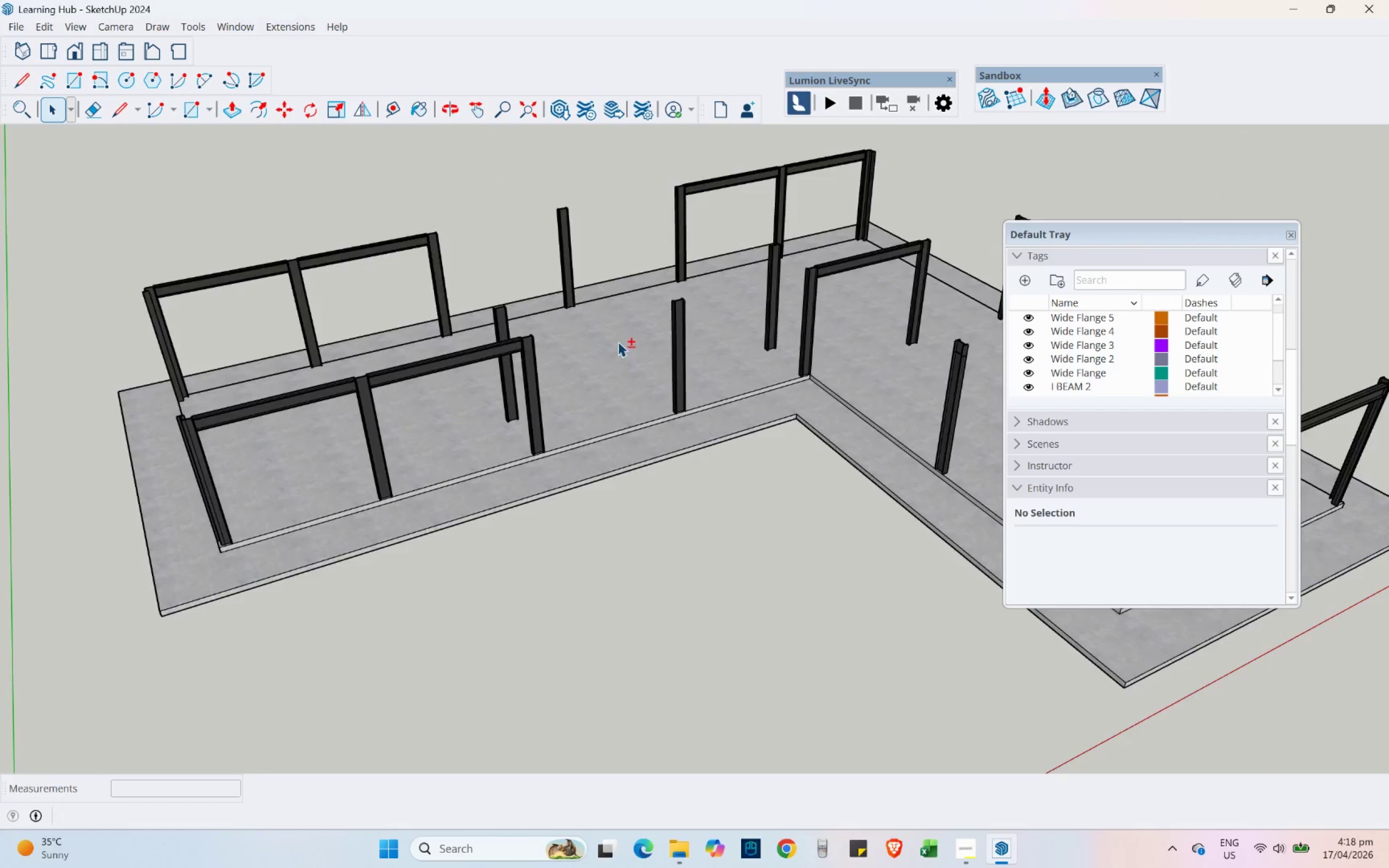 
scroll: coordinate [619, 318], scroll_direction: up, amount: 3.0
 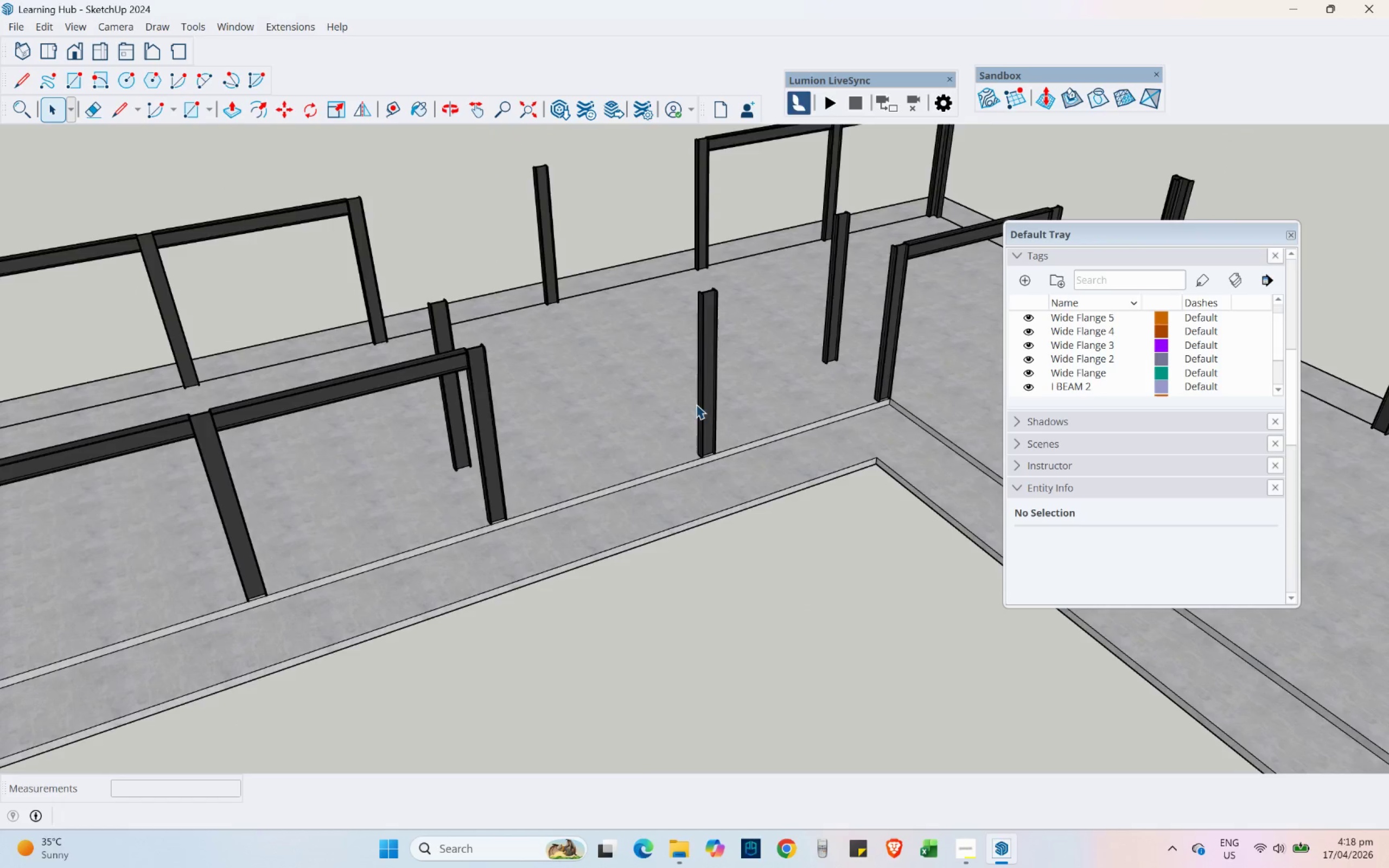 
hold_key(key=ShiftLeft, duration=0.58)
 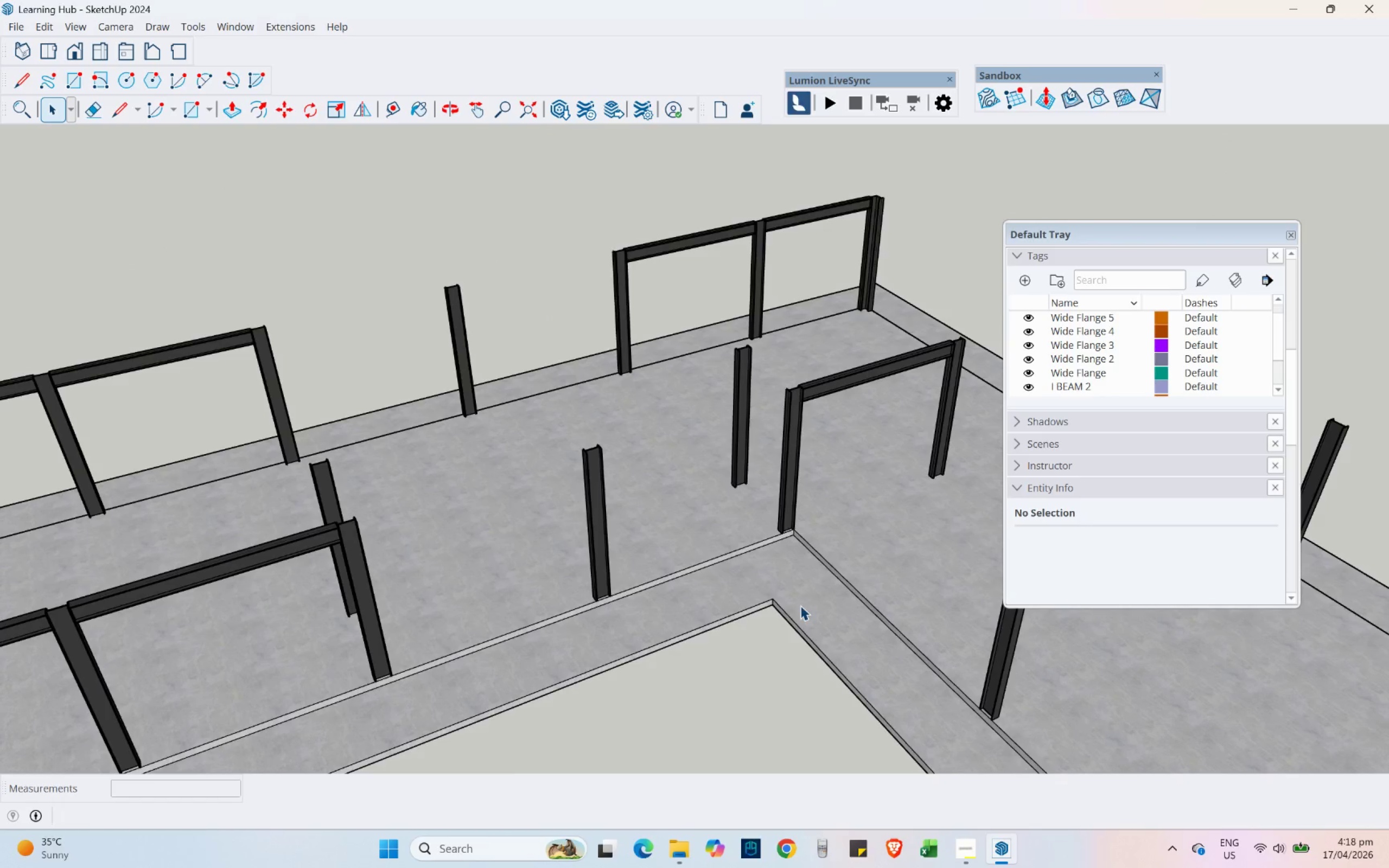 
hold_key(key=ShiftLeft, duration=4.0)
 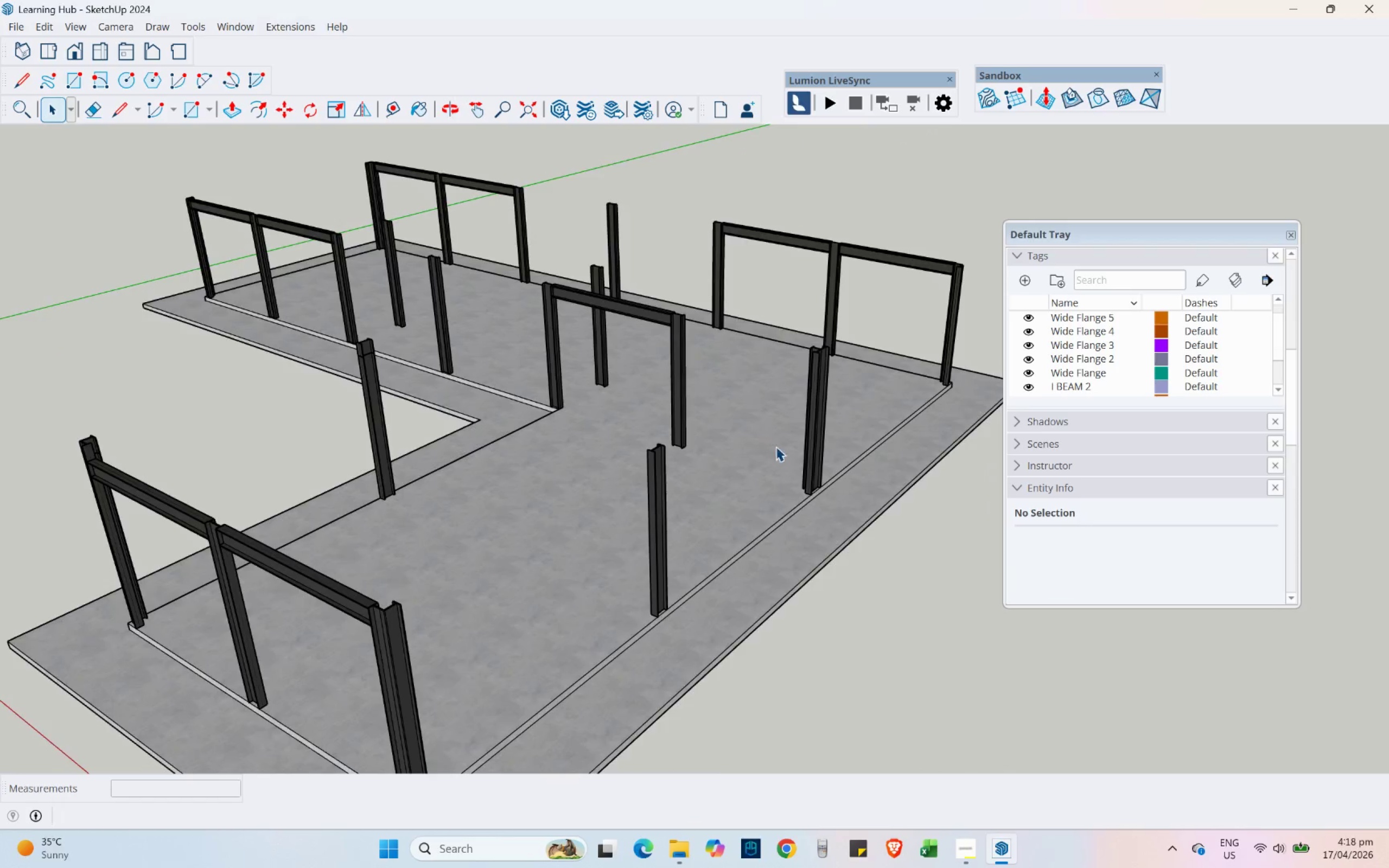 
hold_key(key=ShiftLeft, duration=0.45)
 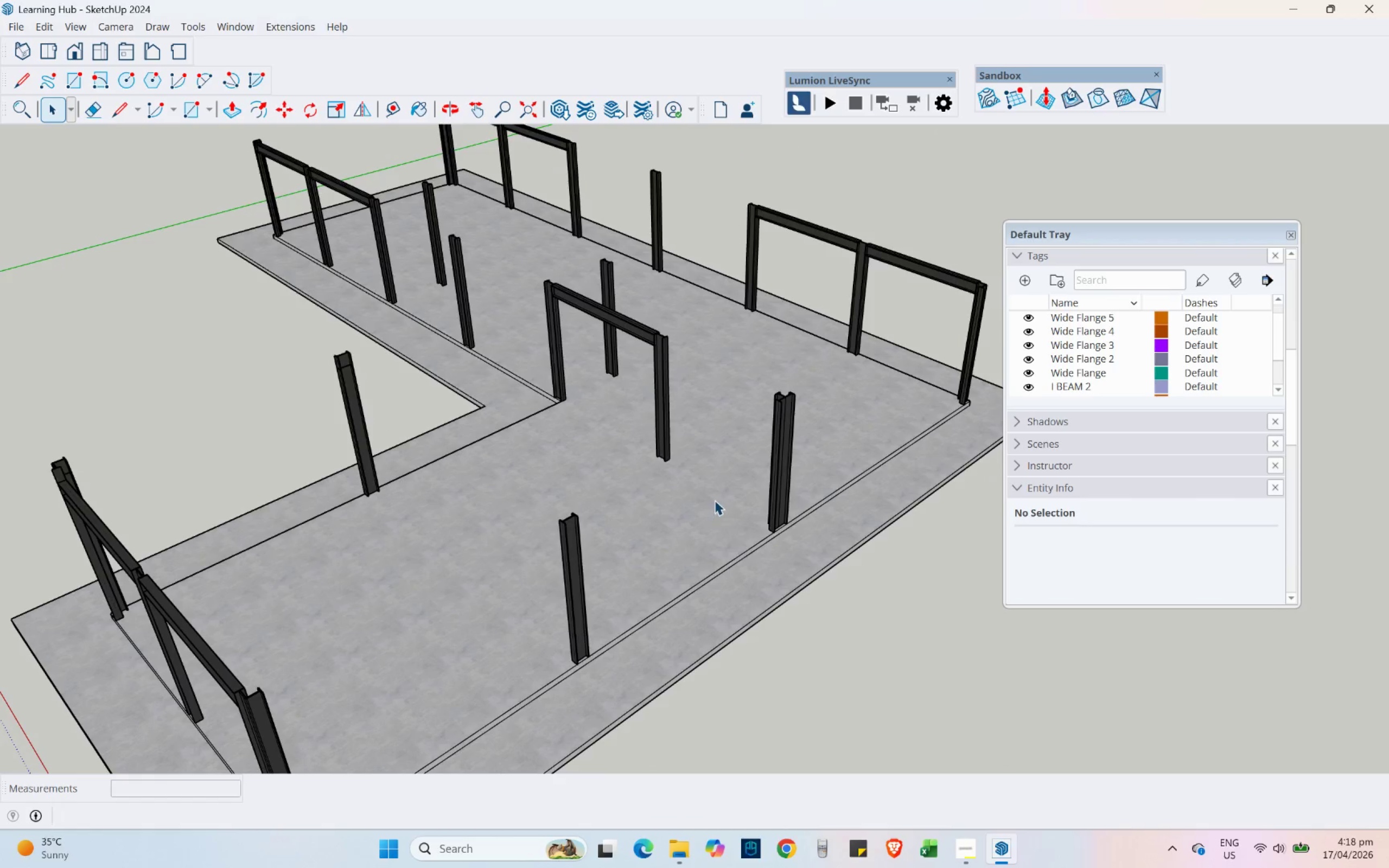 
scroll: coordinate [583, 521], scroll_direction: down, amount: 3.0
 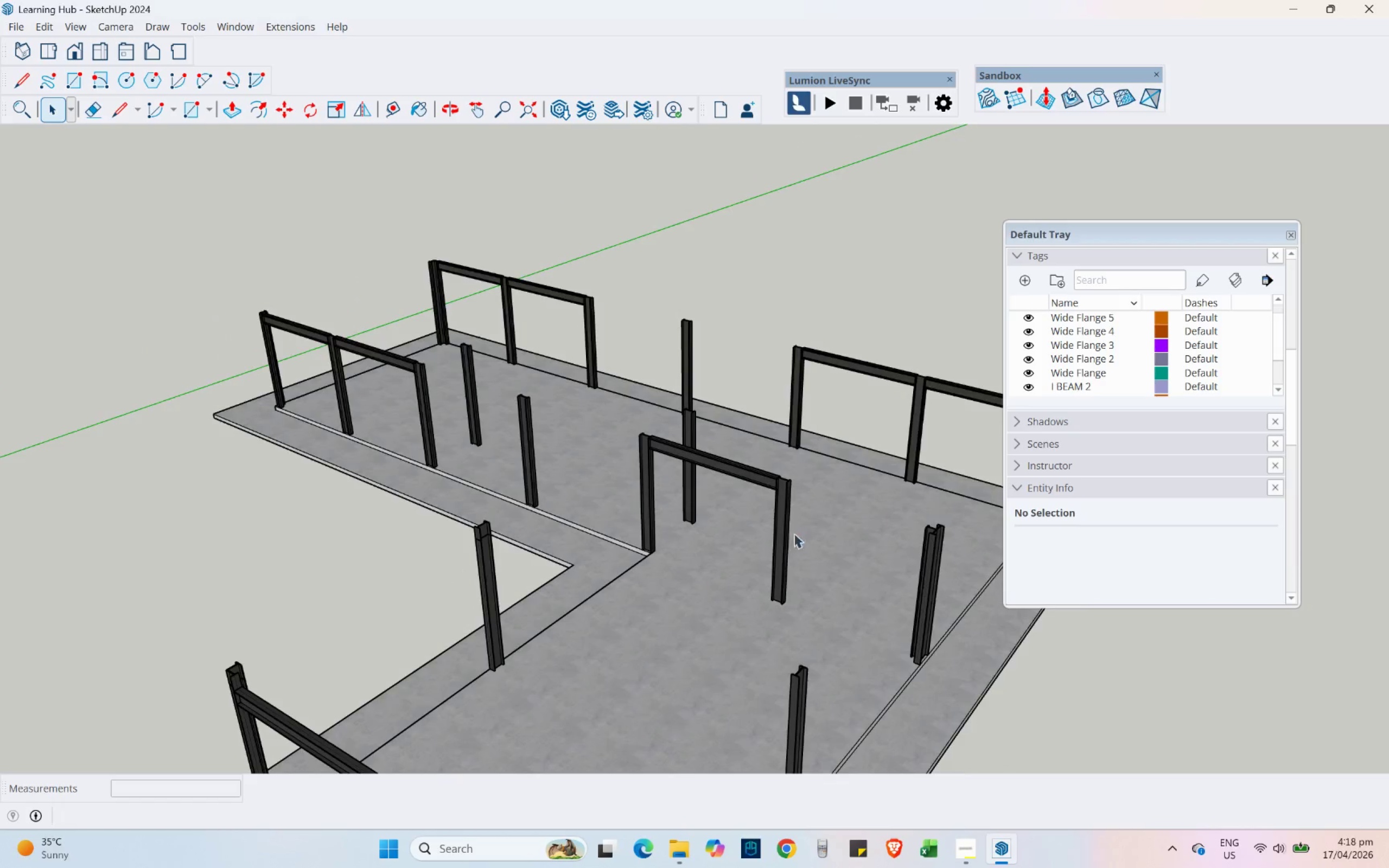 
scroll: coordinate [939, 316], scroll_direction: up, amount: 9.0
 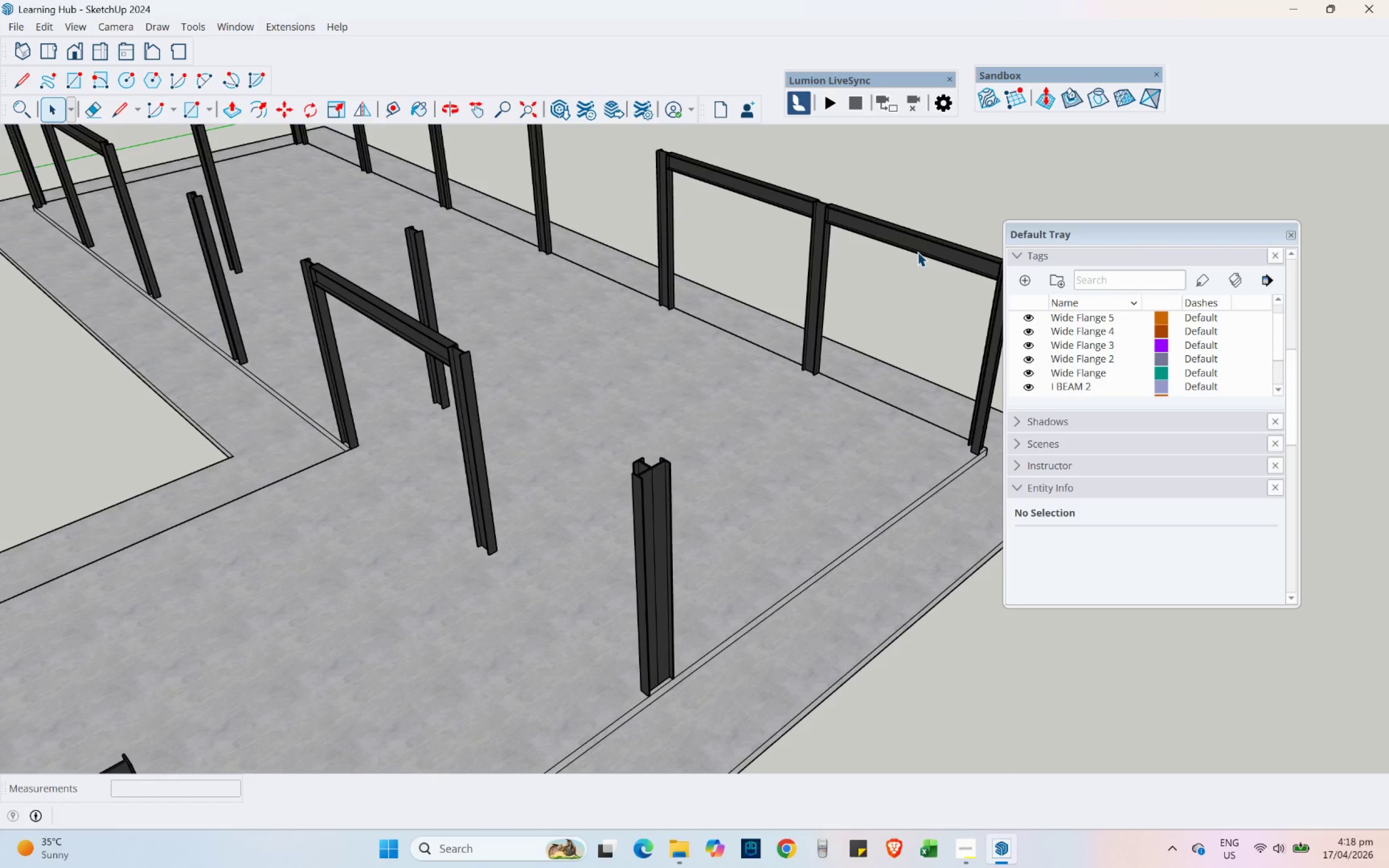 
left_click([916, 251])
 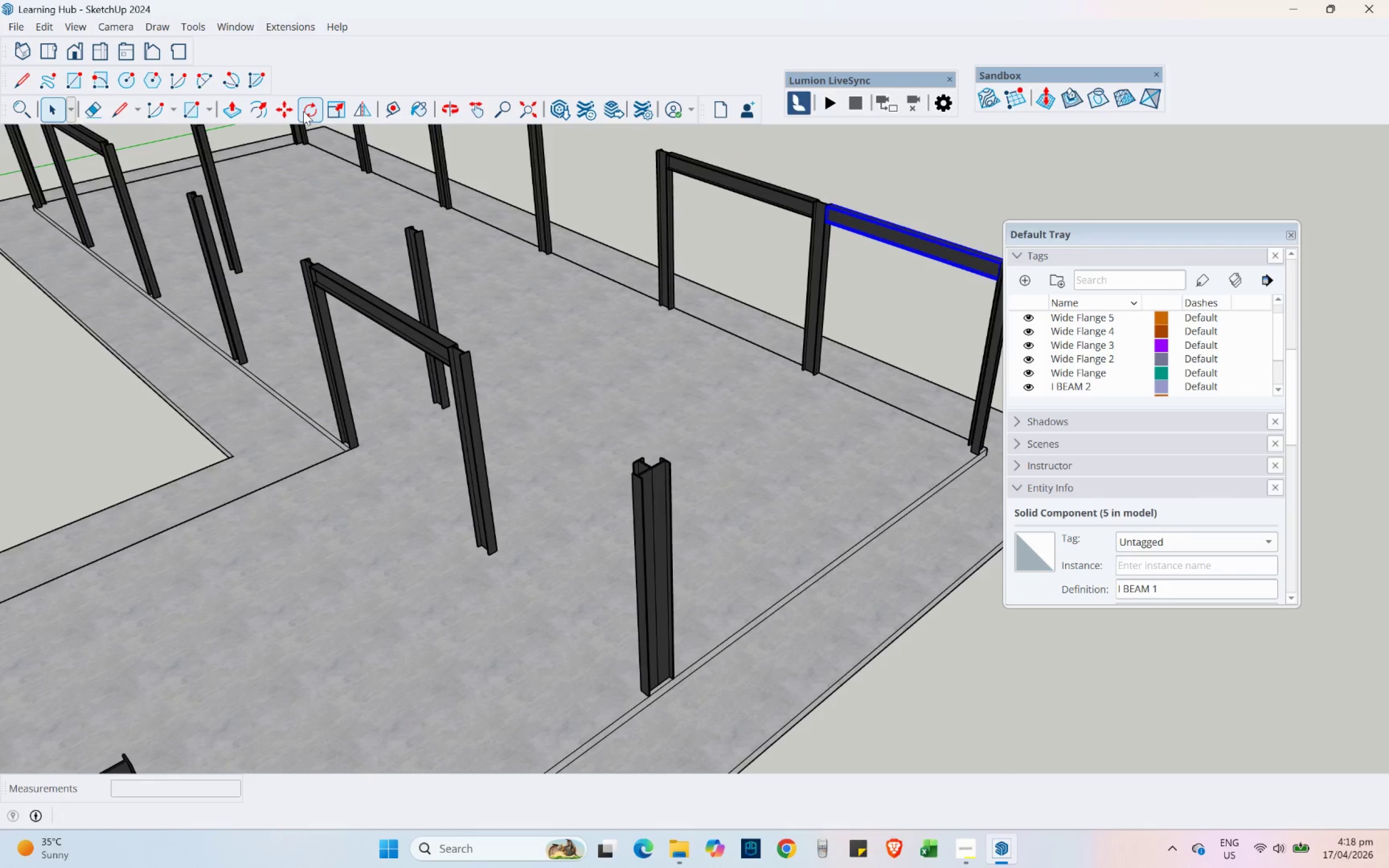 
left_click([290, 110])
 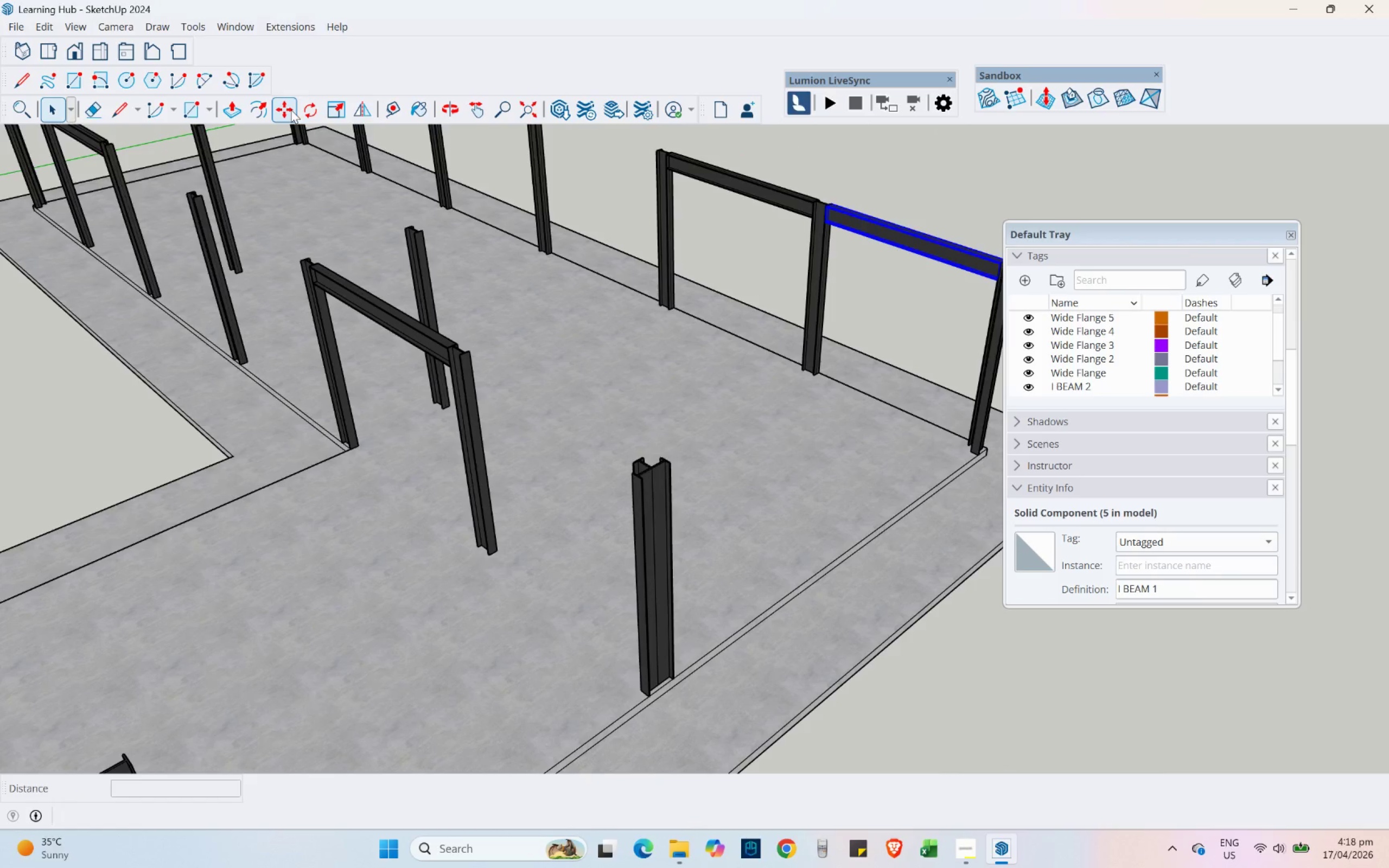 
key(Control+ControlLeft)
 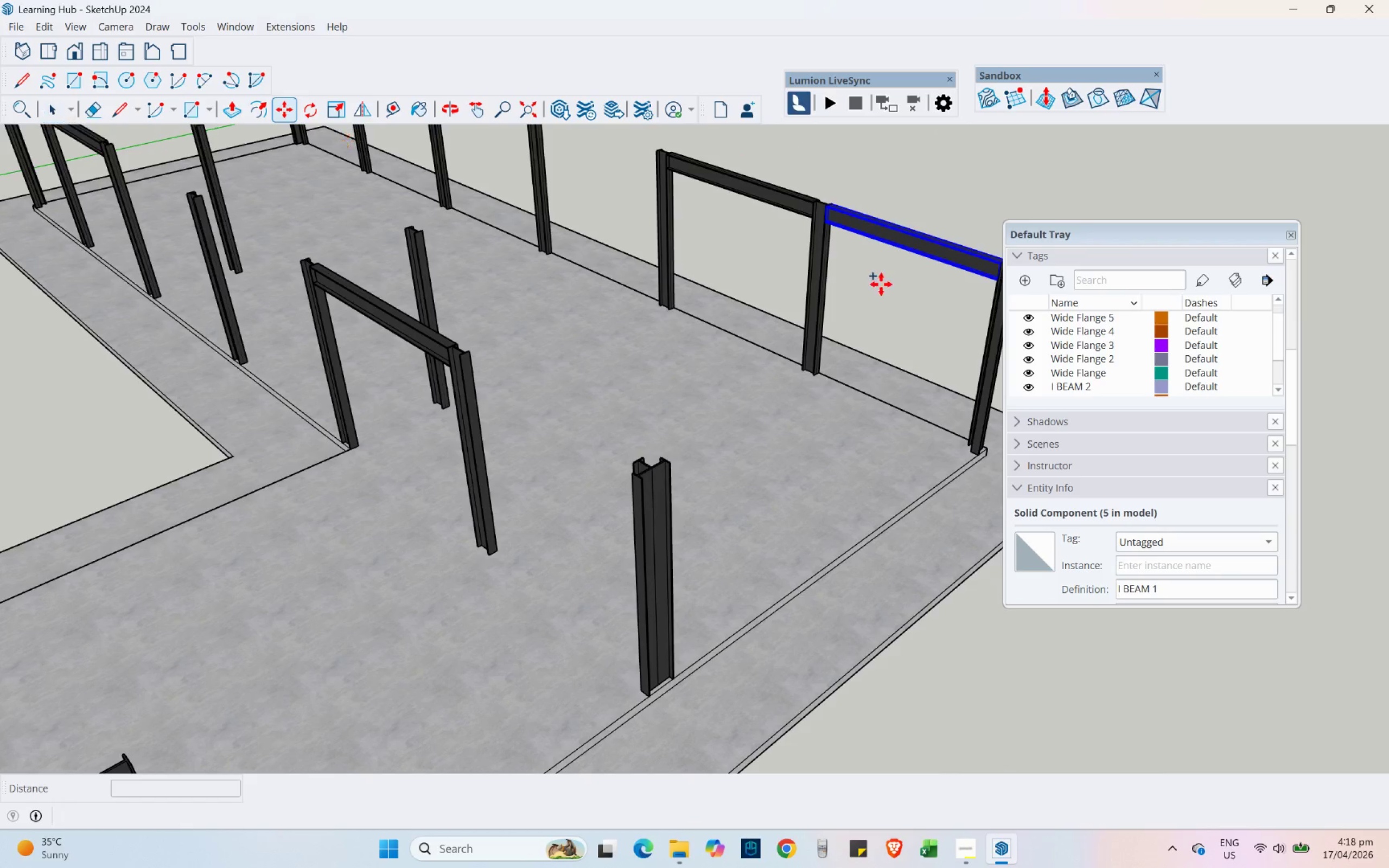 
hold_key(key=ShiftLeft, duration=0.31)
 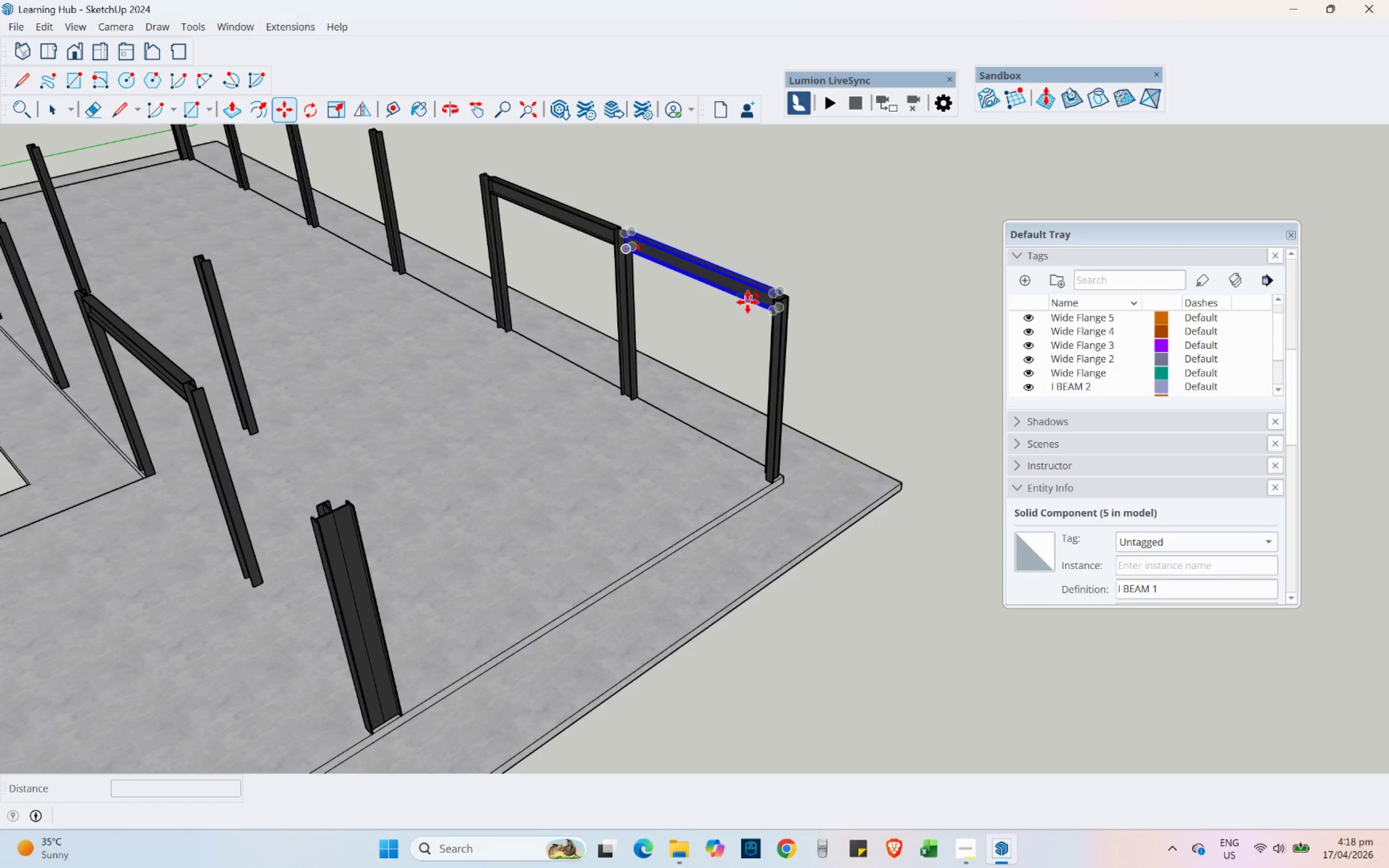 
scroll: coordinate [761, 328], scroll_direction: up, amount: 24.0
 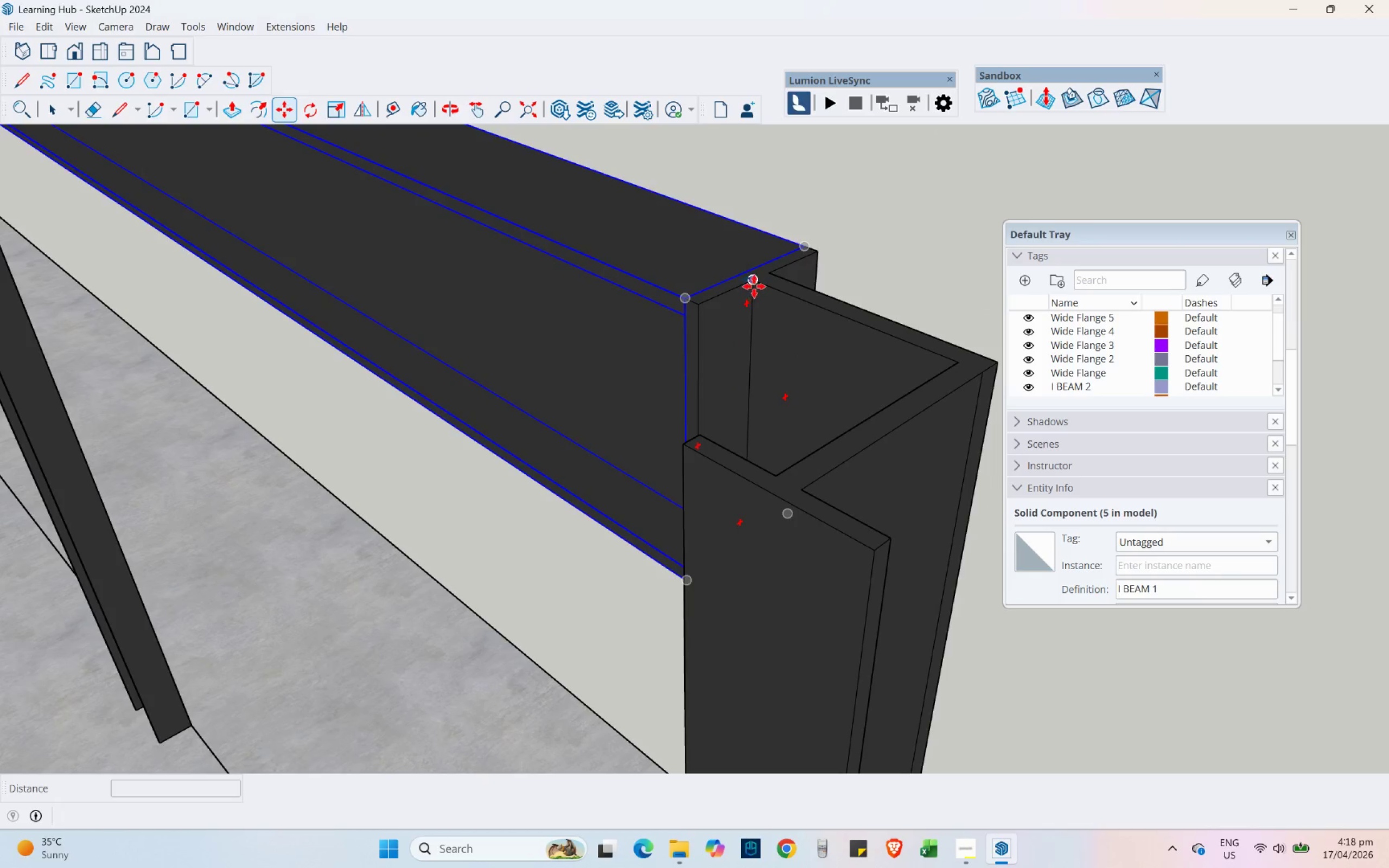 
left_click([755, 286])
 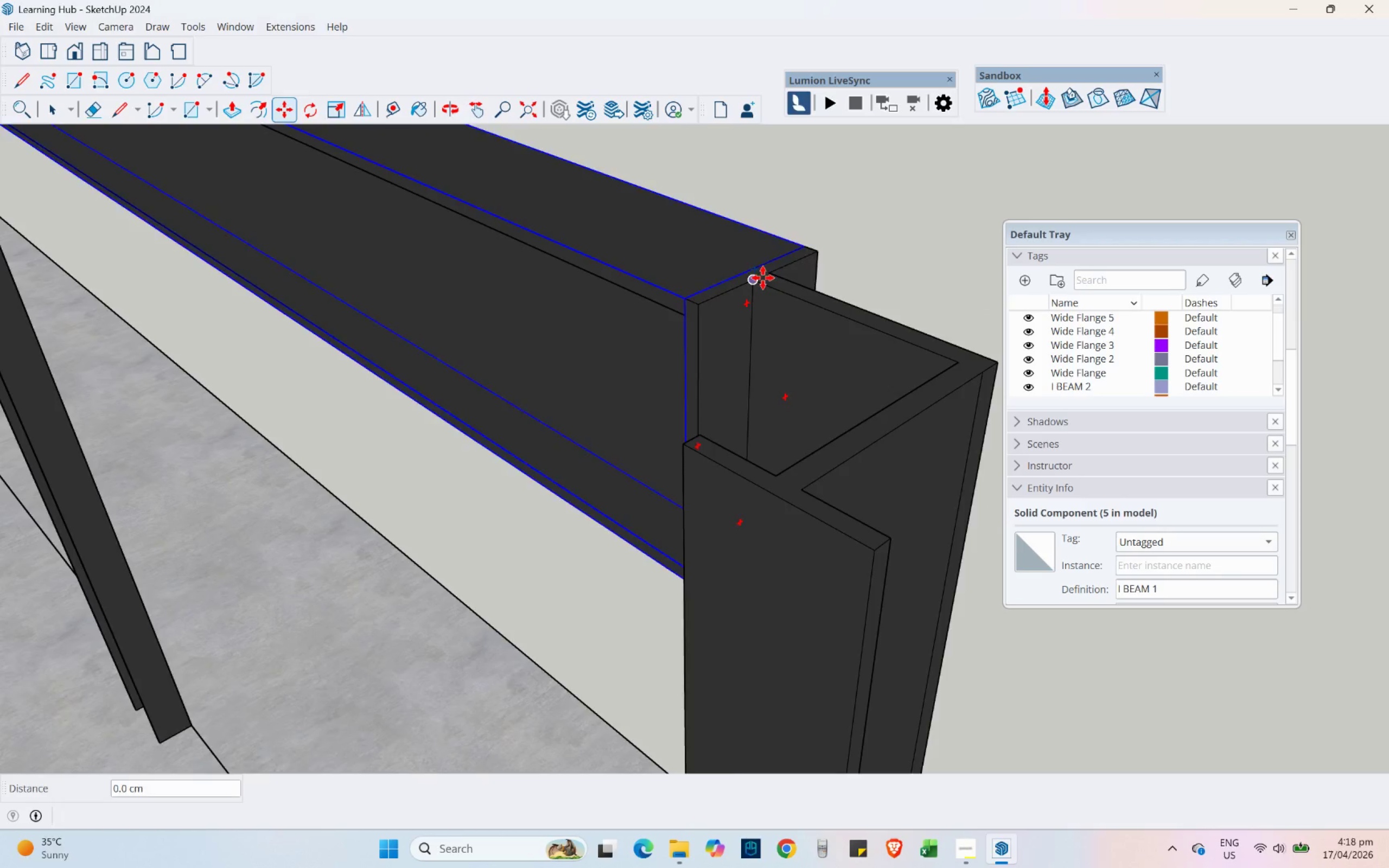 
scroll: coordinate [797, 247], scroll_direction: down, amount: 10.0
 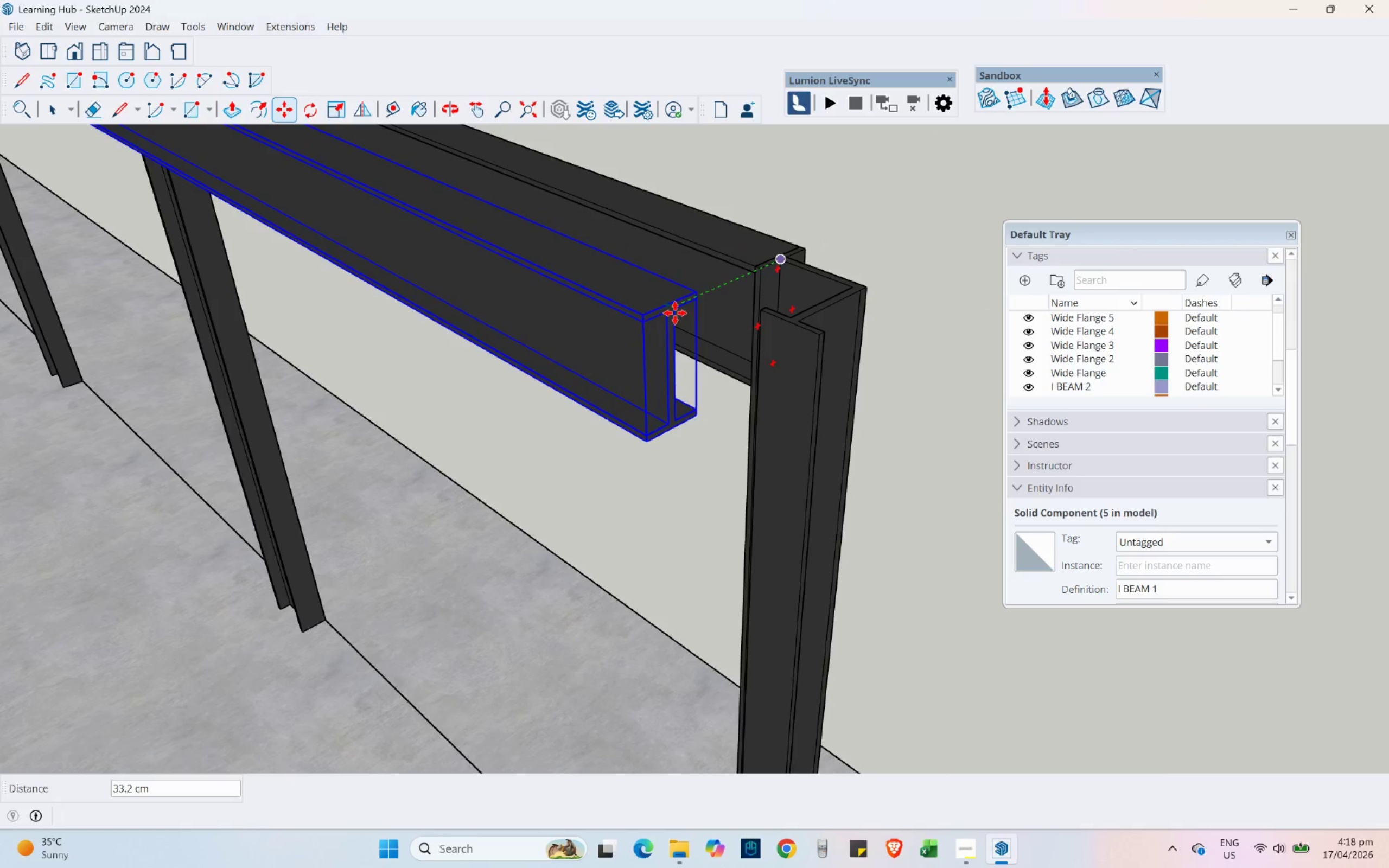 
hold_key(key=ShiftLeft, duration=0.45)
 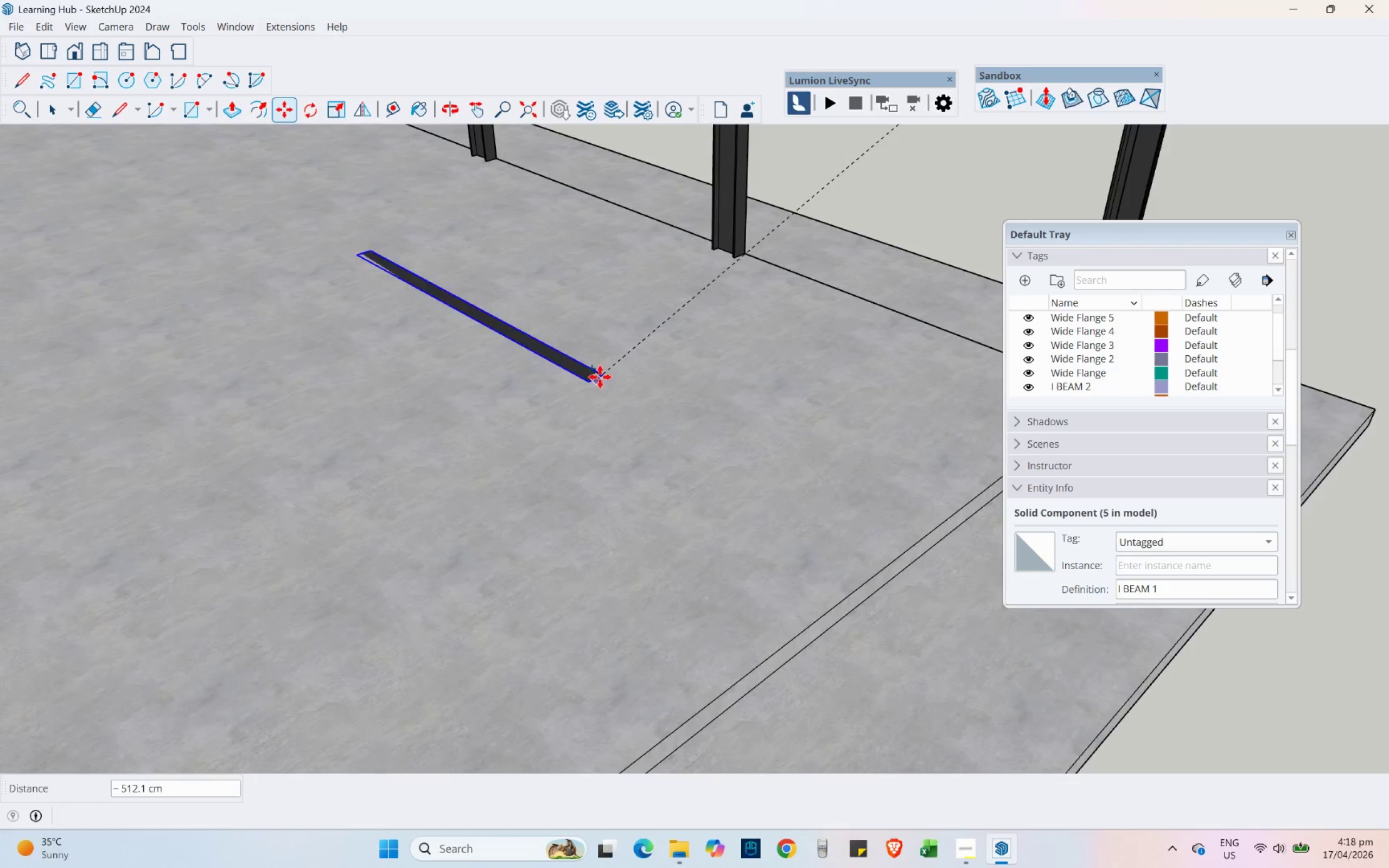 
scroll: coordinate [705, 292], scroll_direction: down, amount: 8.0
 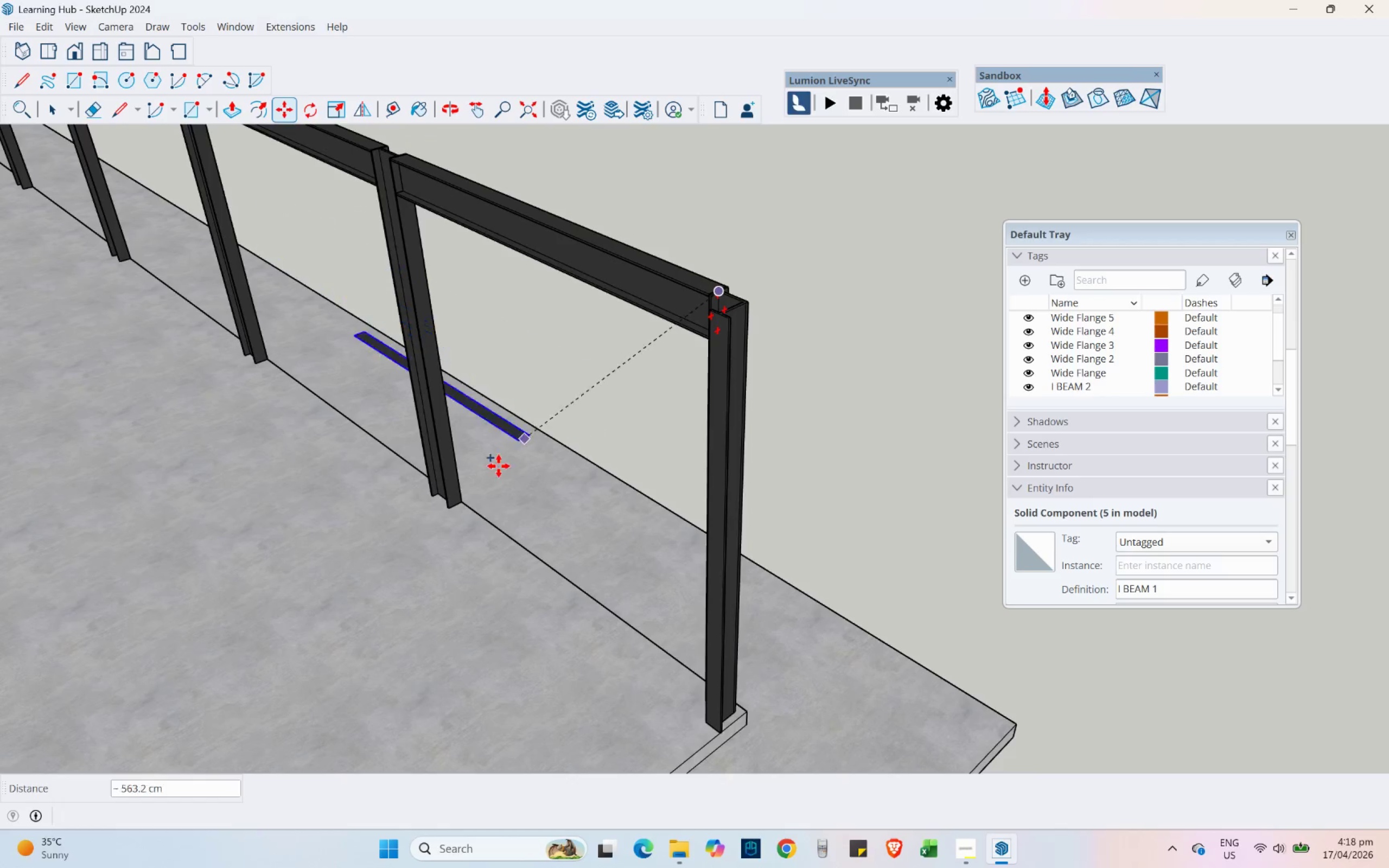 
key(Shift+ShiftLeft)
 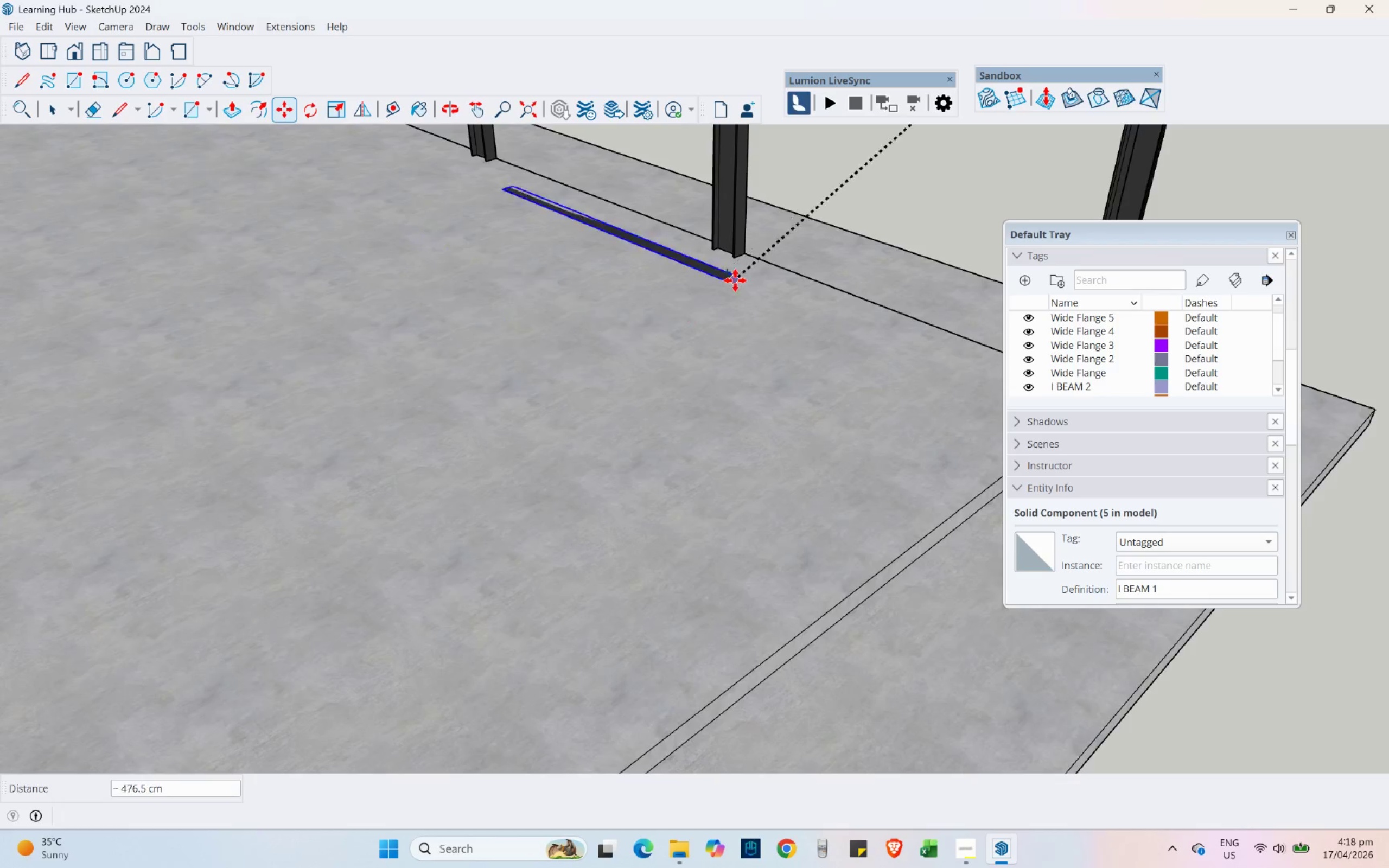 
scroll: coordinate [441, 369], scroll_direction: down, amount: 1.0
 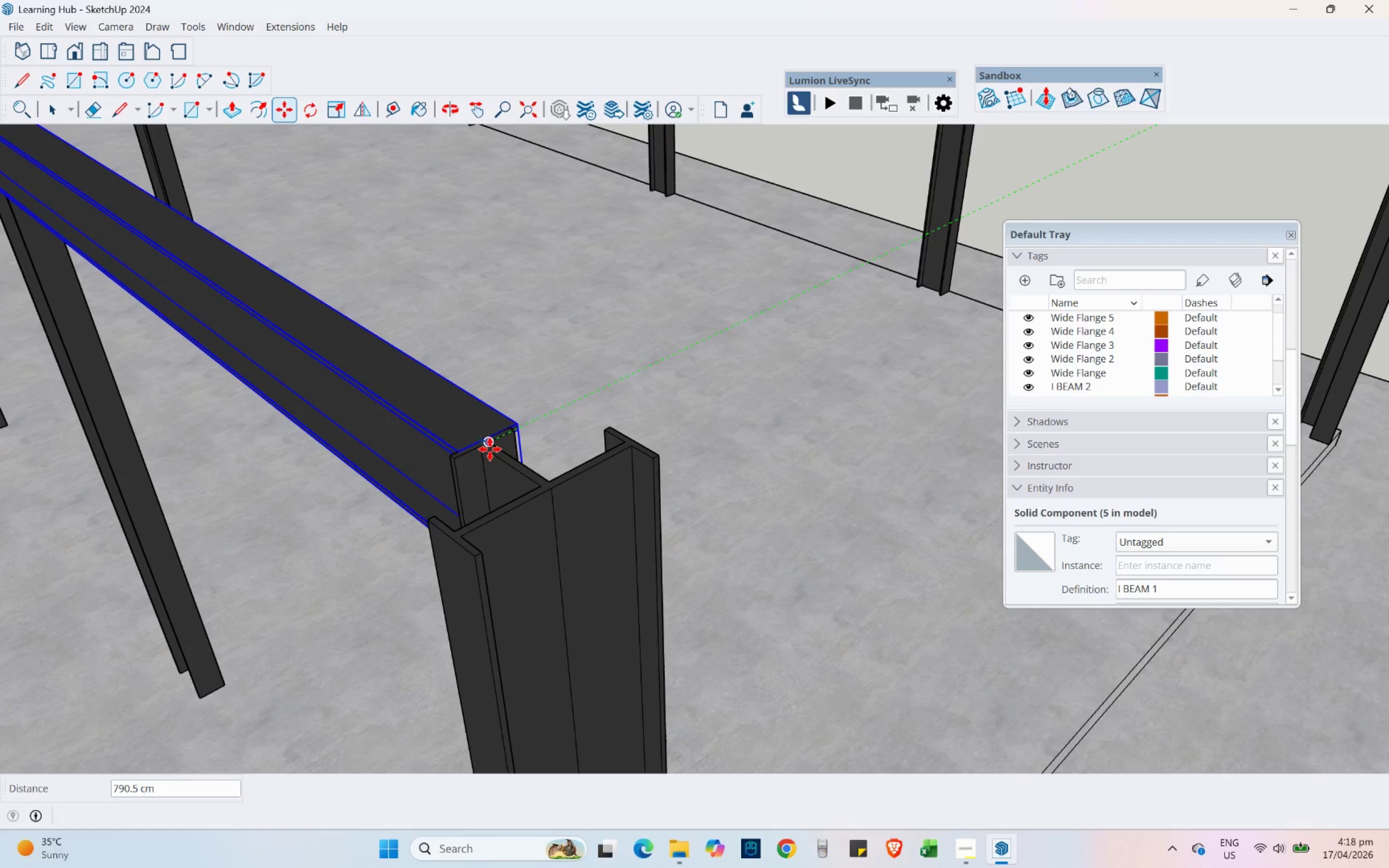 
scroll: coordinate [487, 448], scroll_direction: up, amount: 4.0
 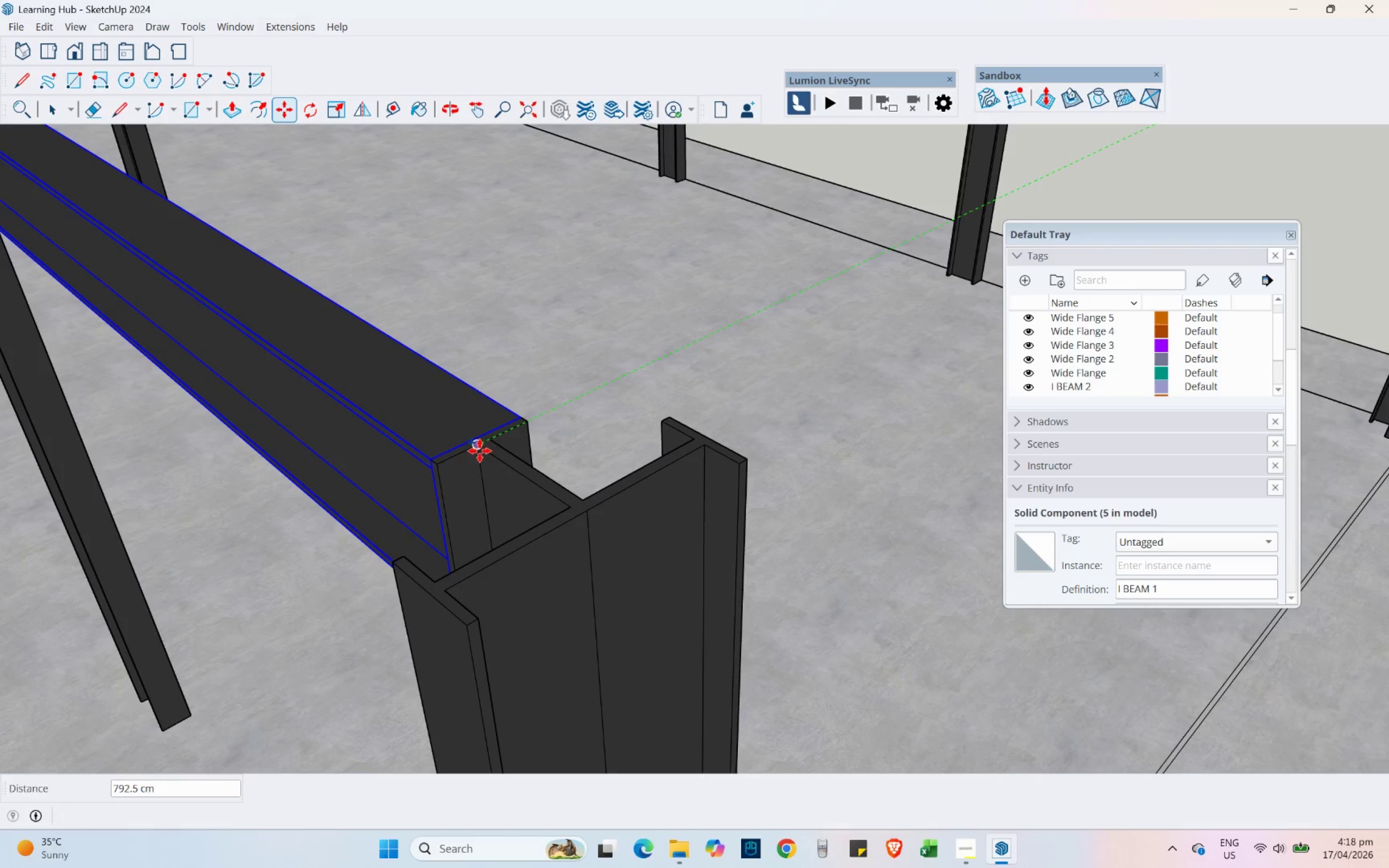 
left_click([480, 451])
 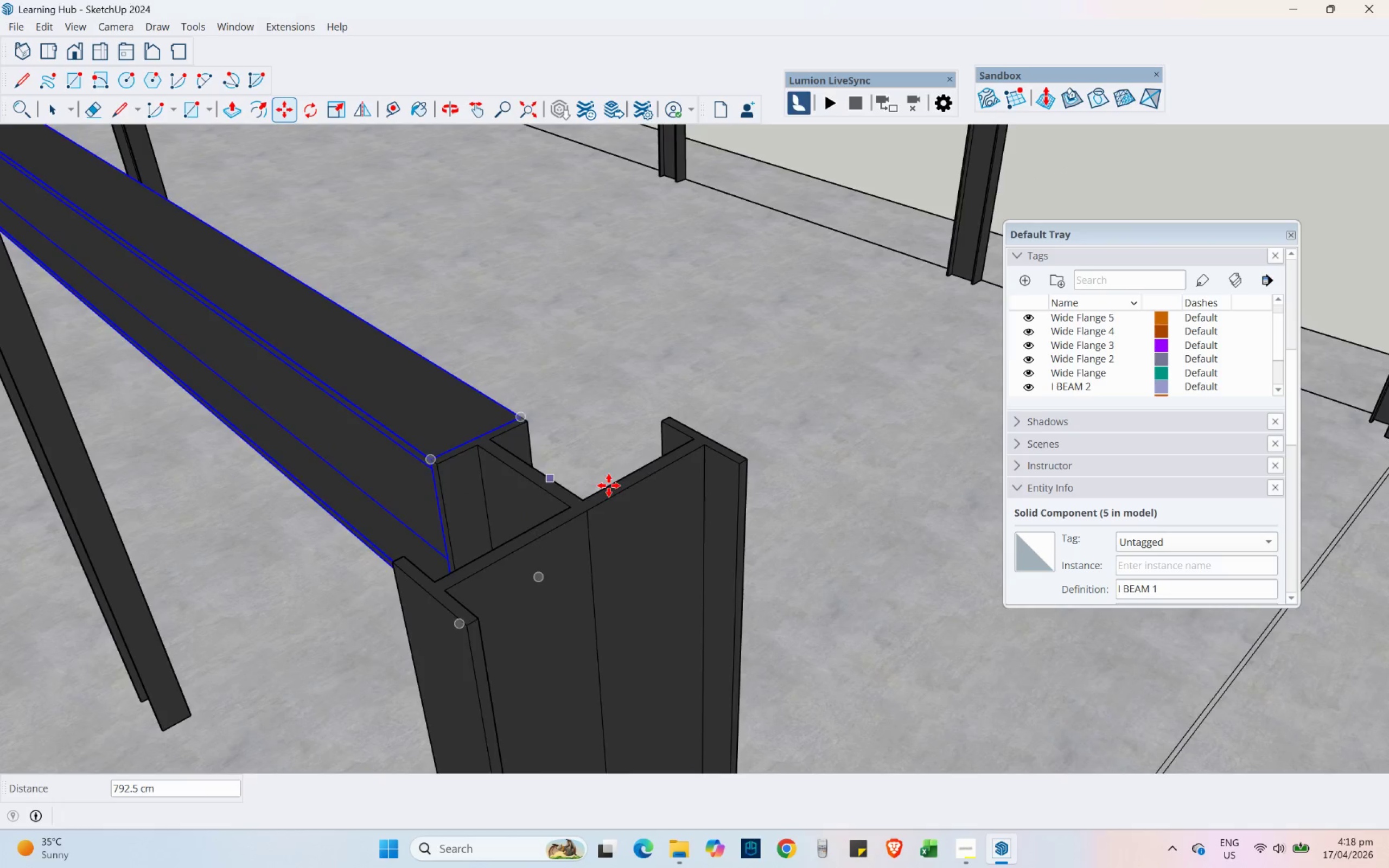 
hold_key(key=ShiftLeft, duration=0.61)
 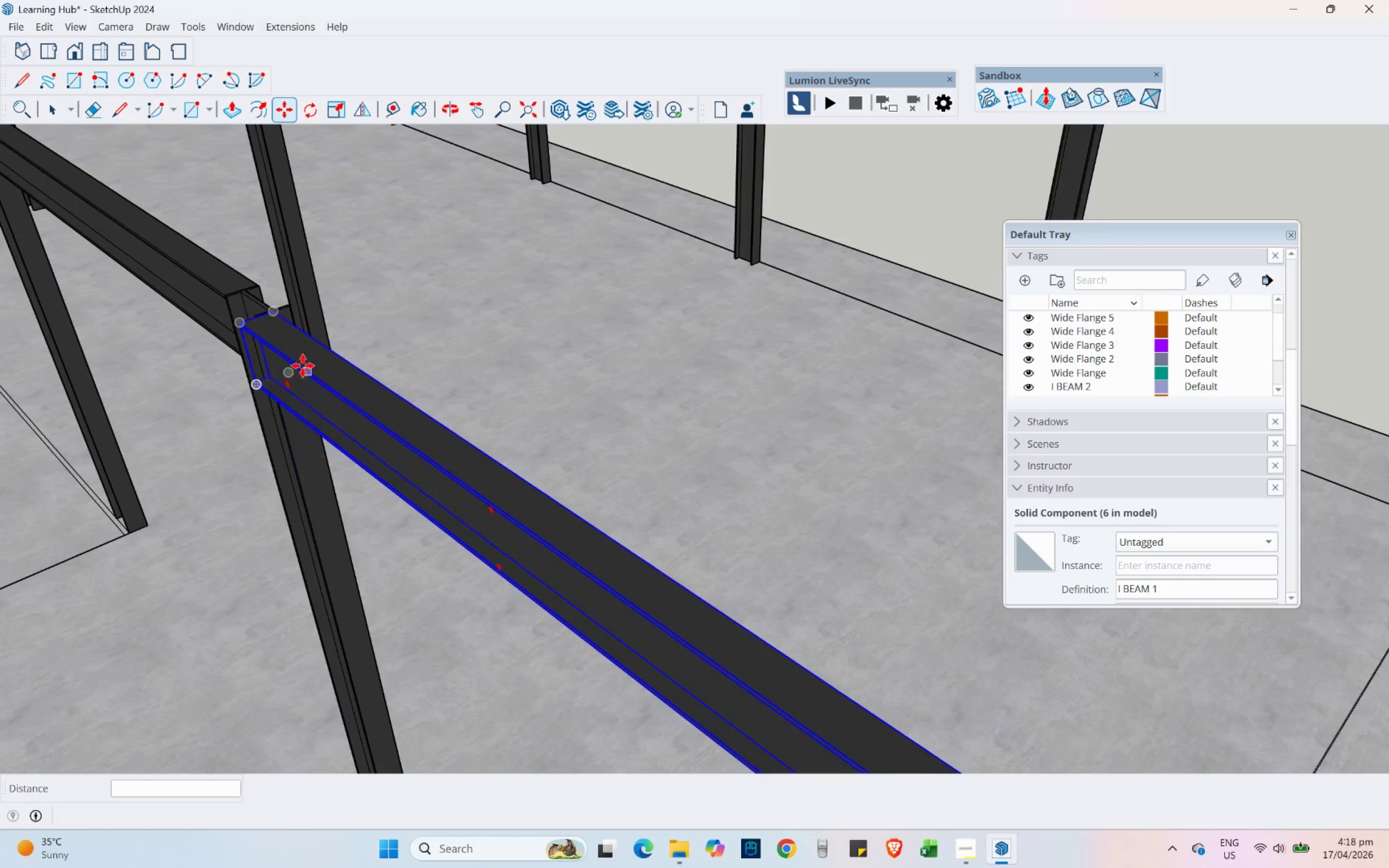 
scroll: coordinate [673, 501], scroll_direction: down, amount: 5.0
 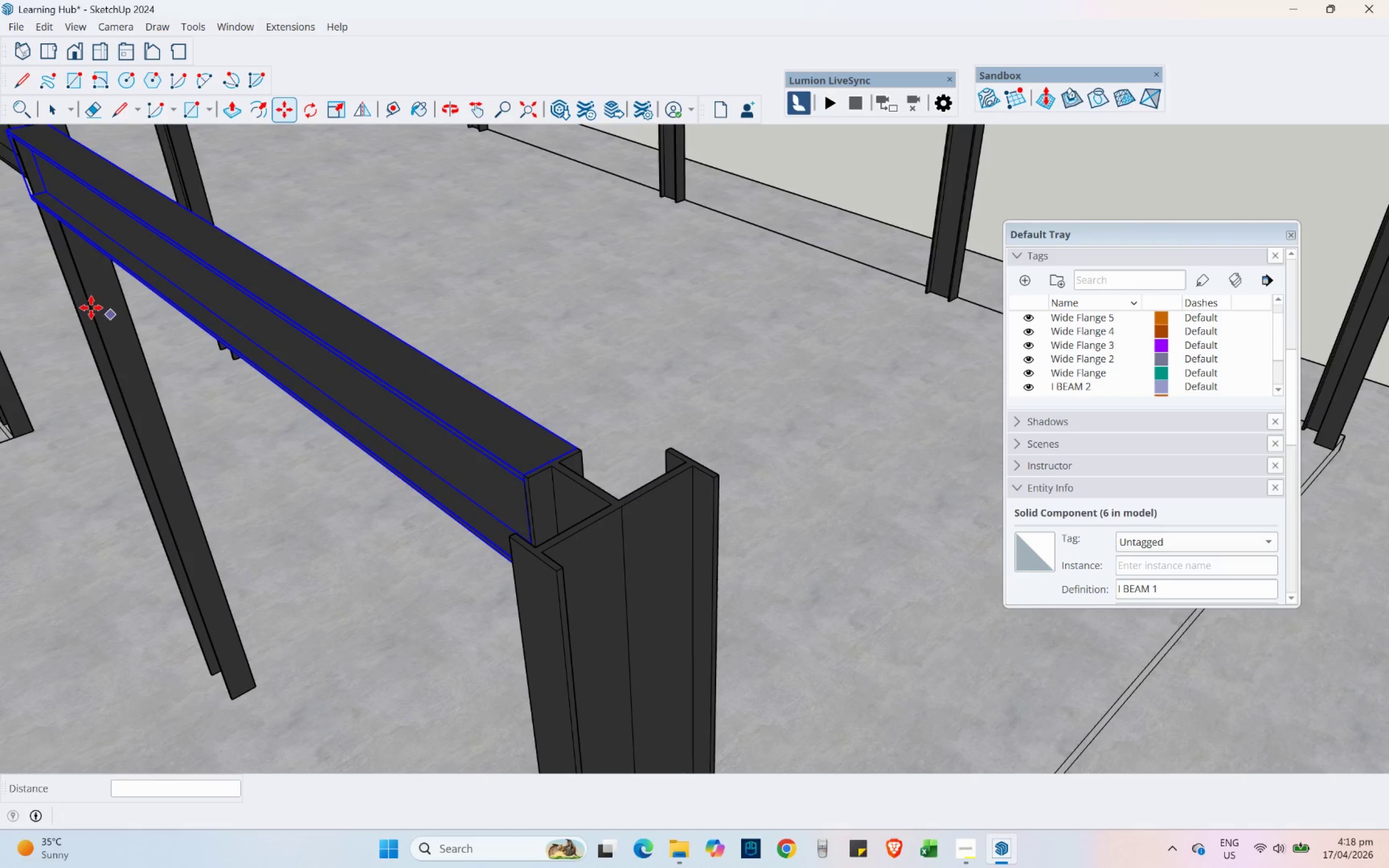 
scroll: coordinate [271, 329], scroll_direction: up, amount: 9.0
 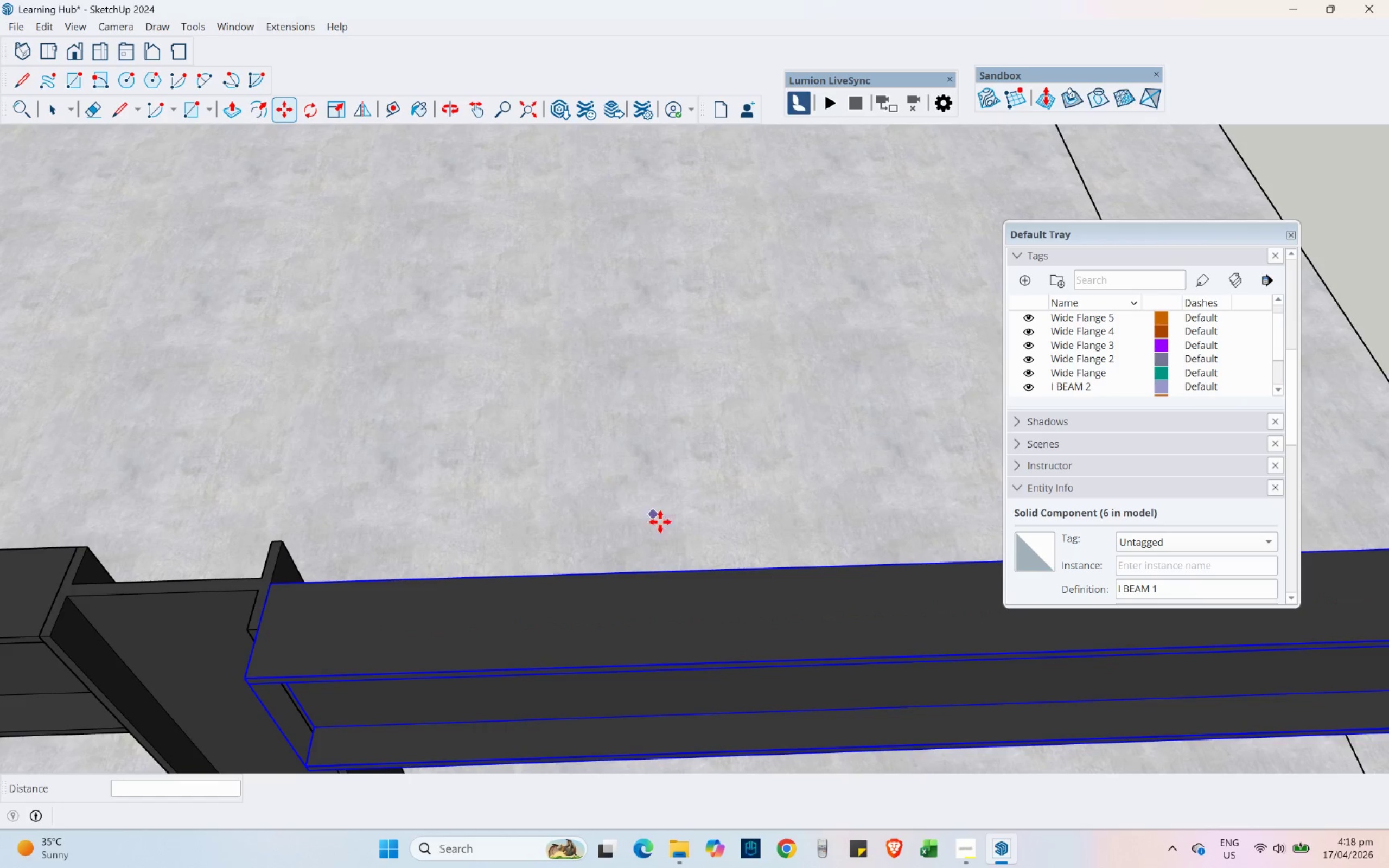 
hold_key(key=ShiftLeft, duration=0.56)
 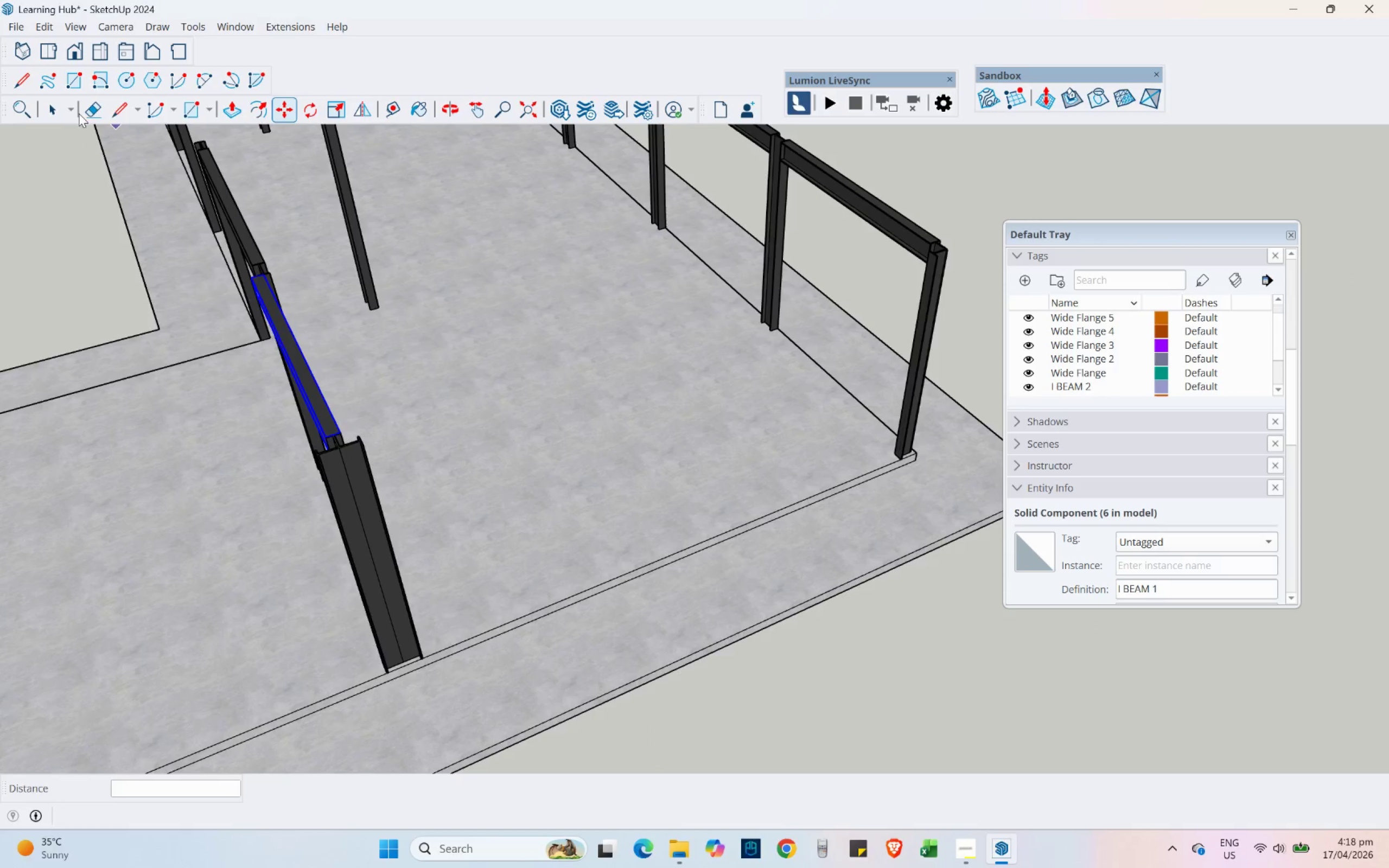 
scroll: coordinate [305, 465], scroll_direction: down, amount: 11.0
 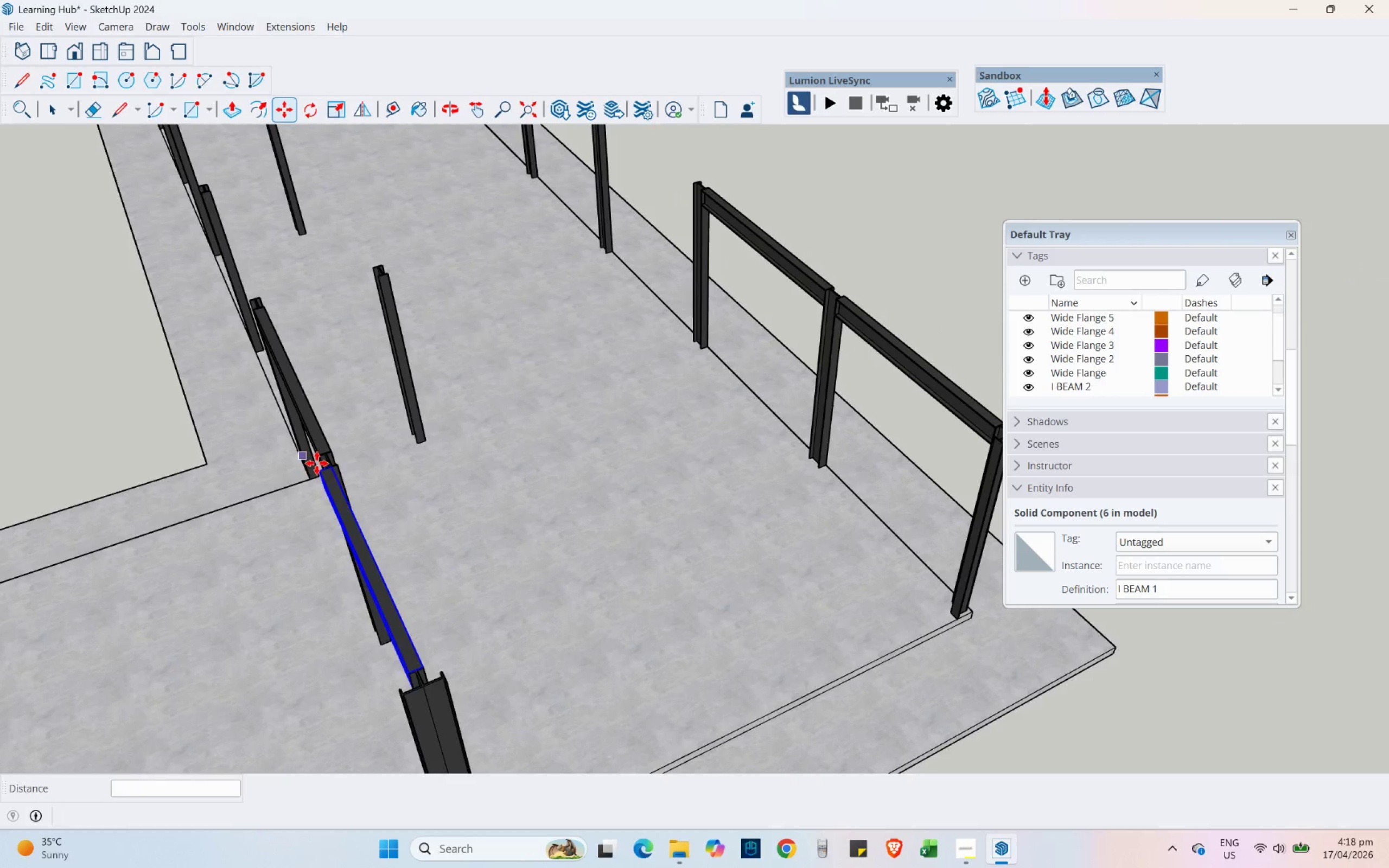 
left_click([60, 112])
 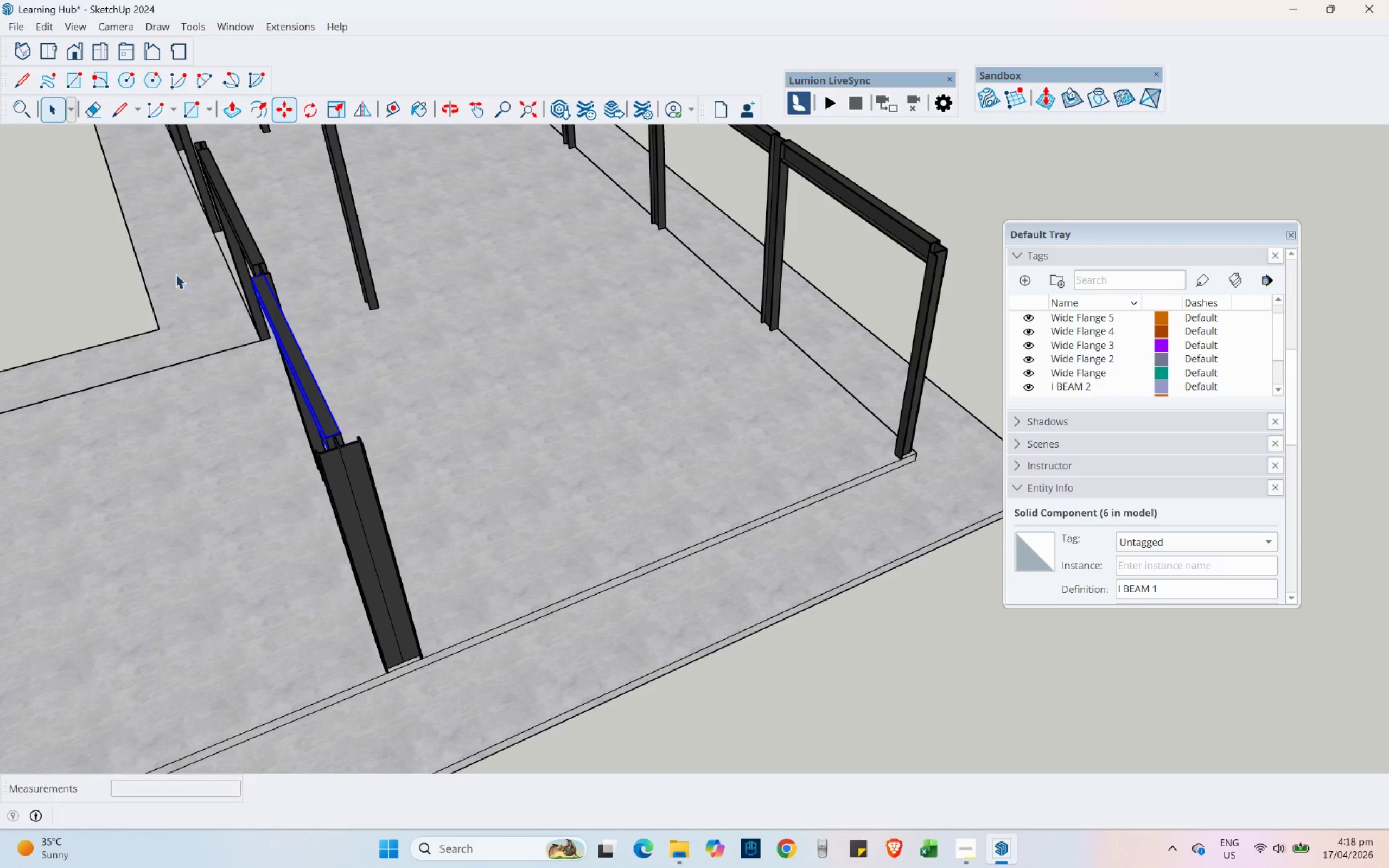 
hold_key(key=ControlLeft, duration=0.55)
 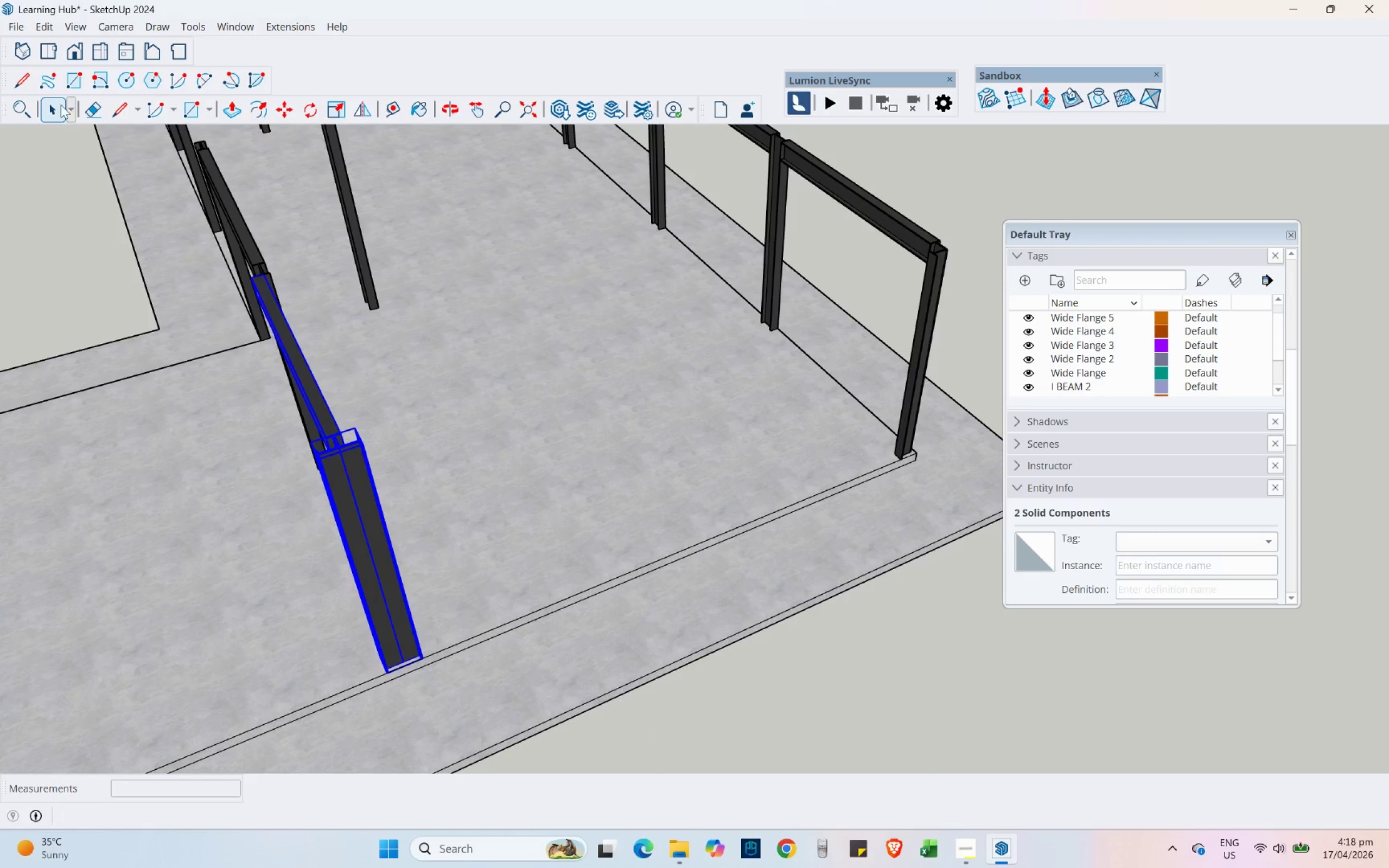 
hold_key(key=ControlLeft, duration=18.55)
scroll: coordinate [76, 85], scroll_direction: up, amount: 5.0
 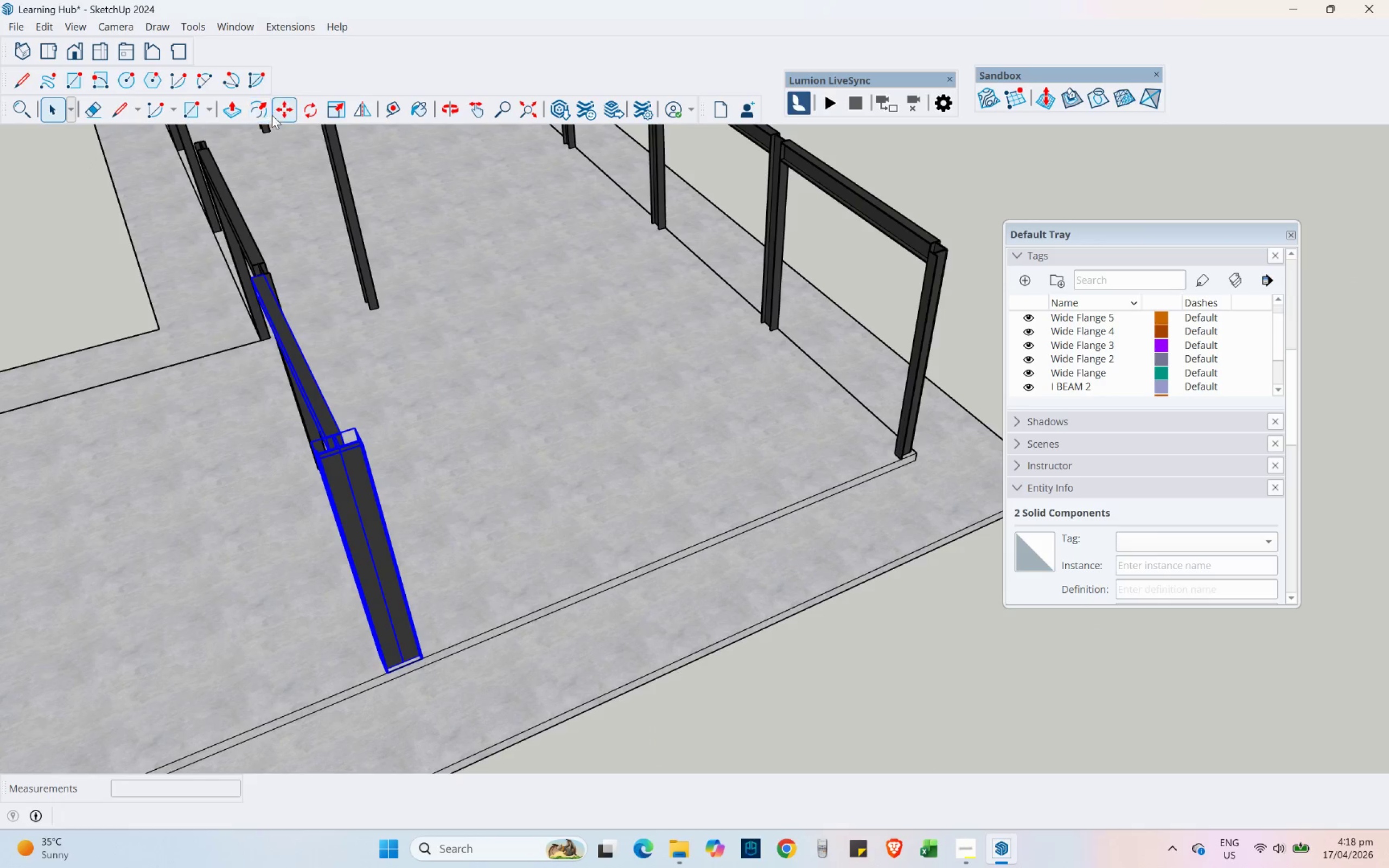 
left_click([273, 113])
 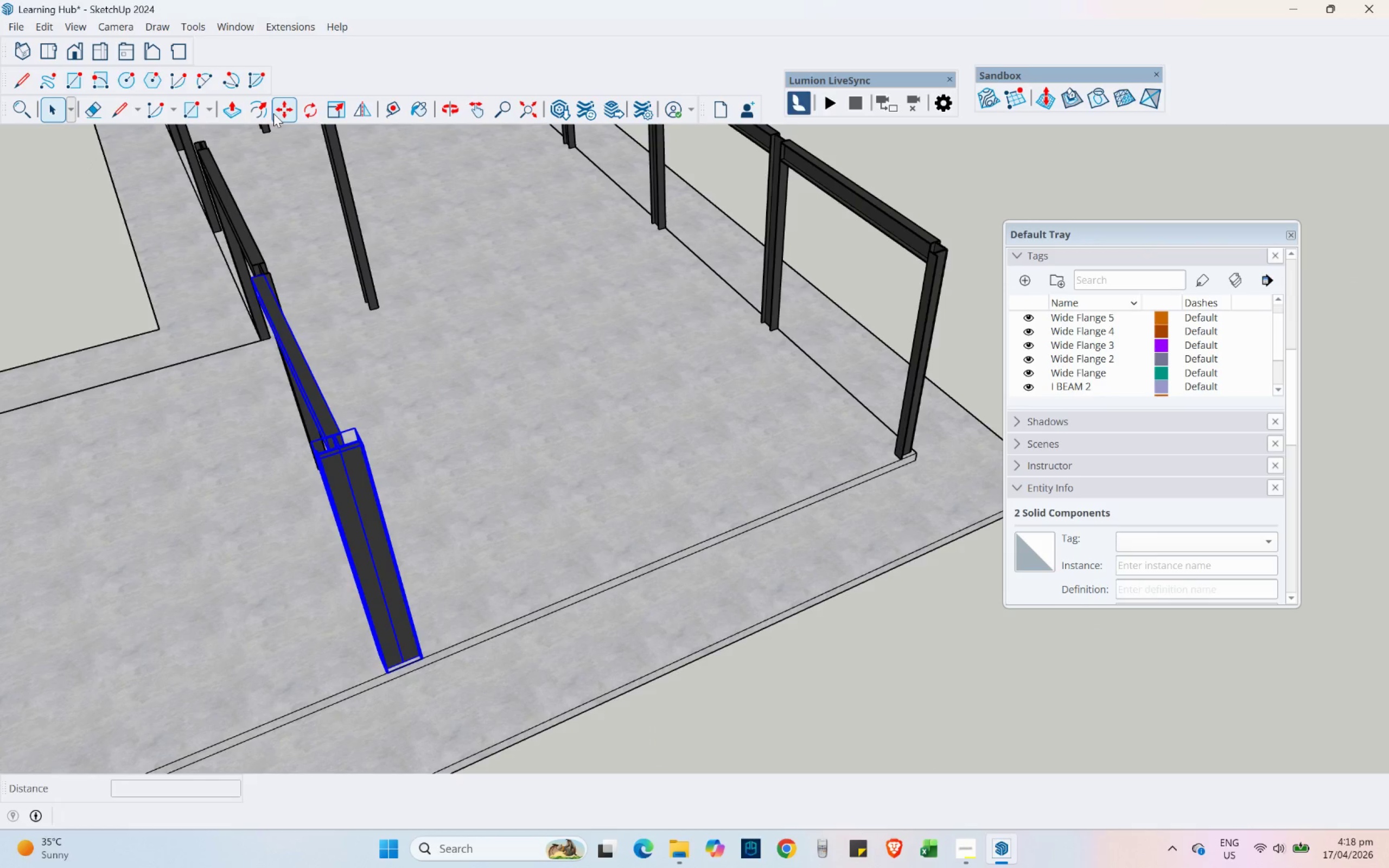 
scroll: coordinate [265, 272], scroll_direction: up, amount: 21.0
 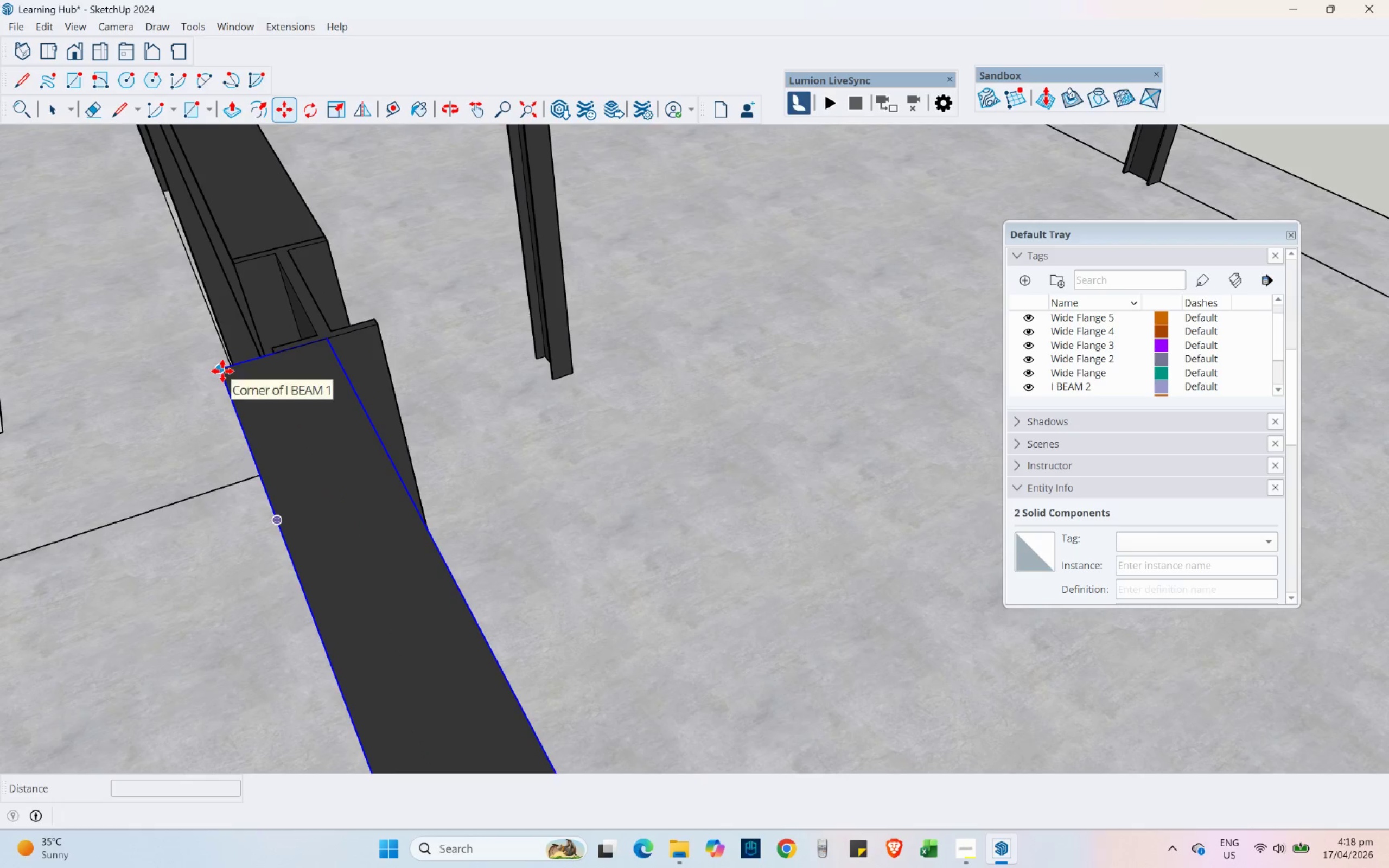 
left_click([222, 371])
 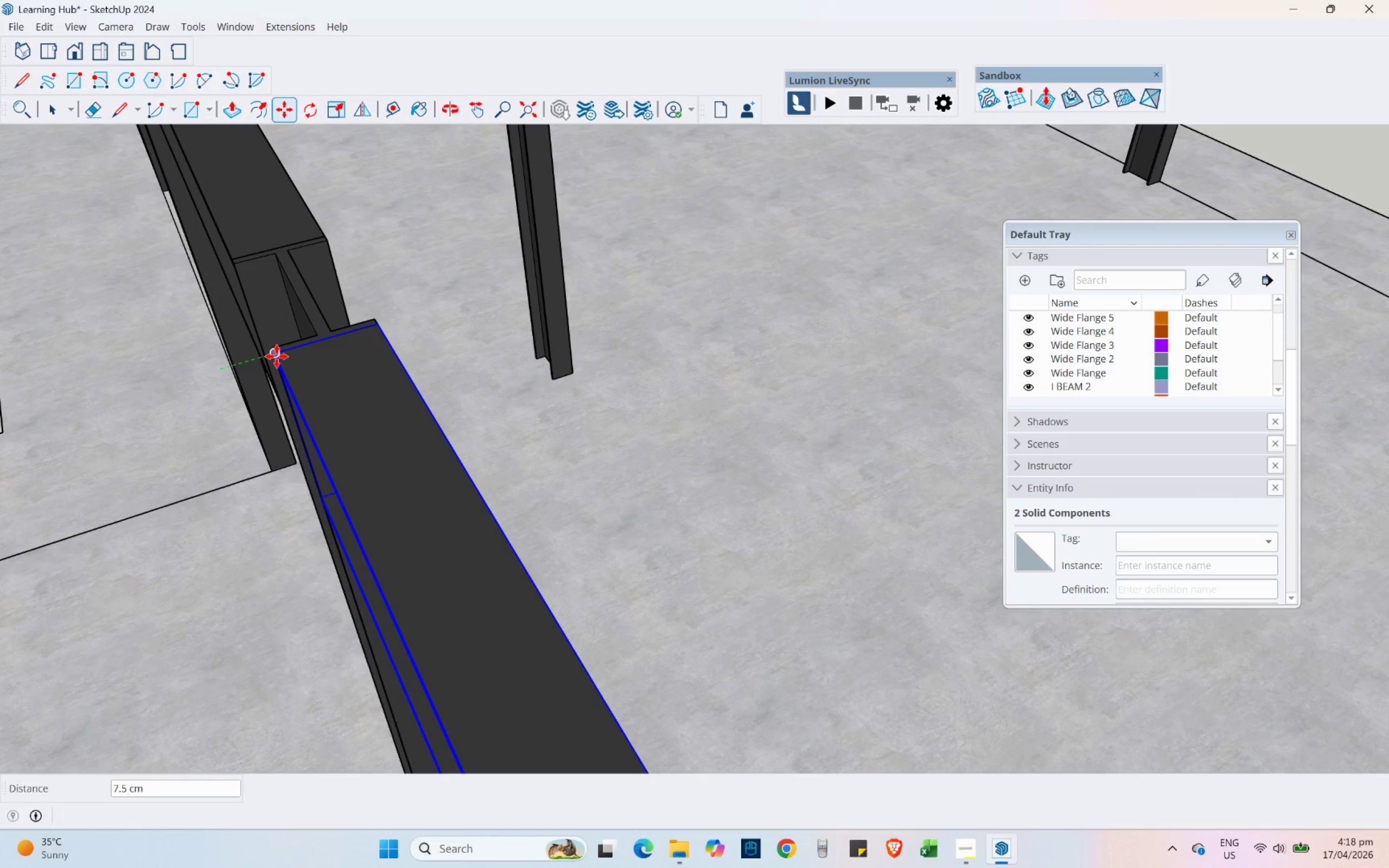 
left_click([277, 356])
 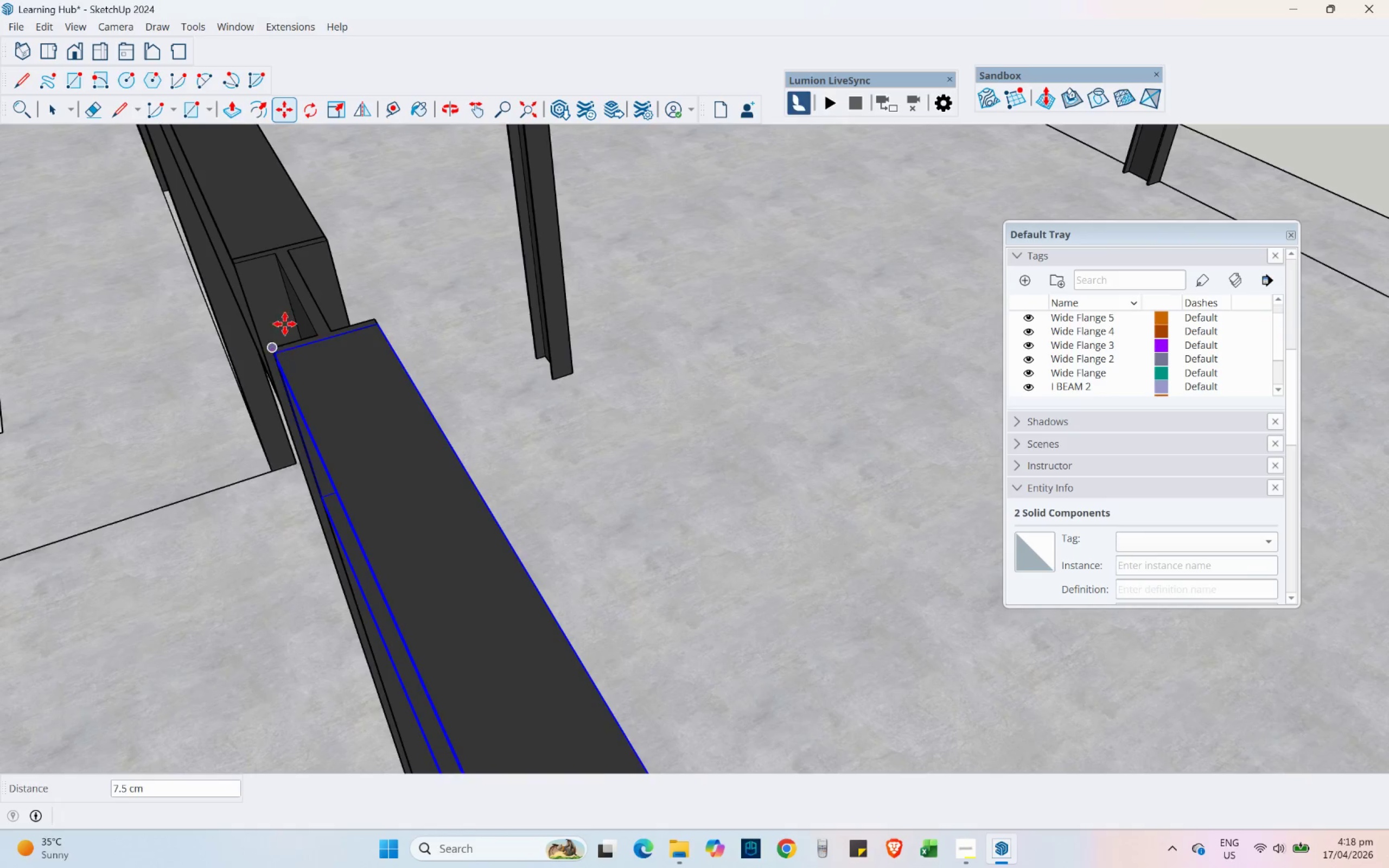 
scroll: coordinate [275, 243], scroll_direction: down, amount: 21.0
 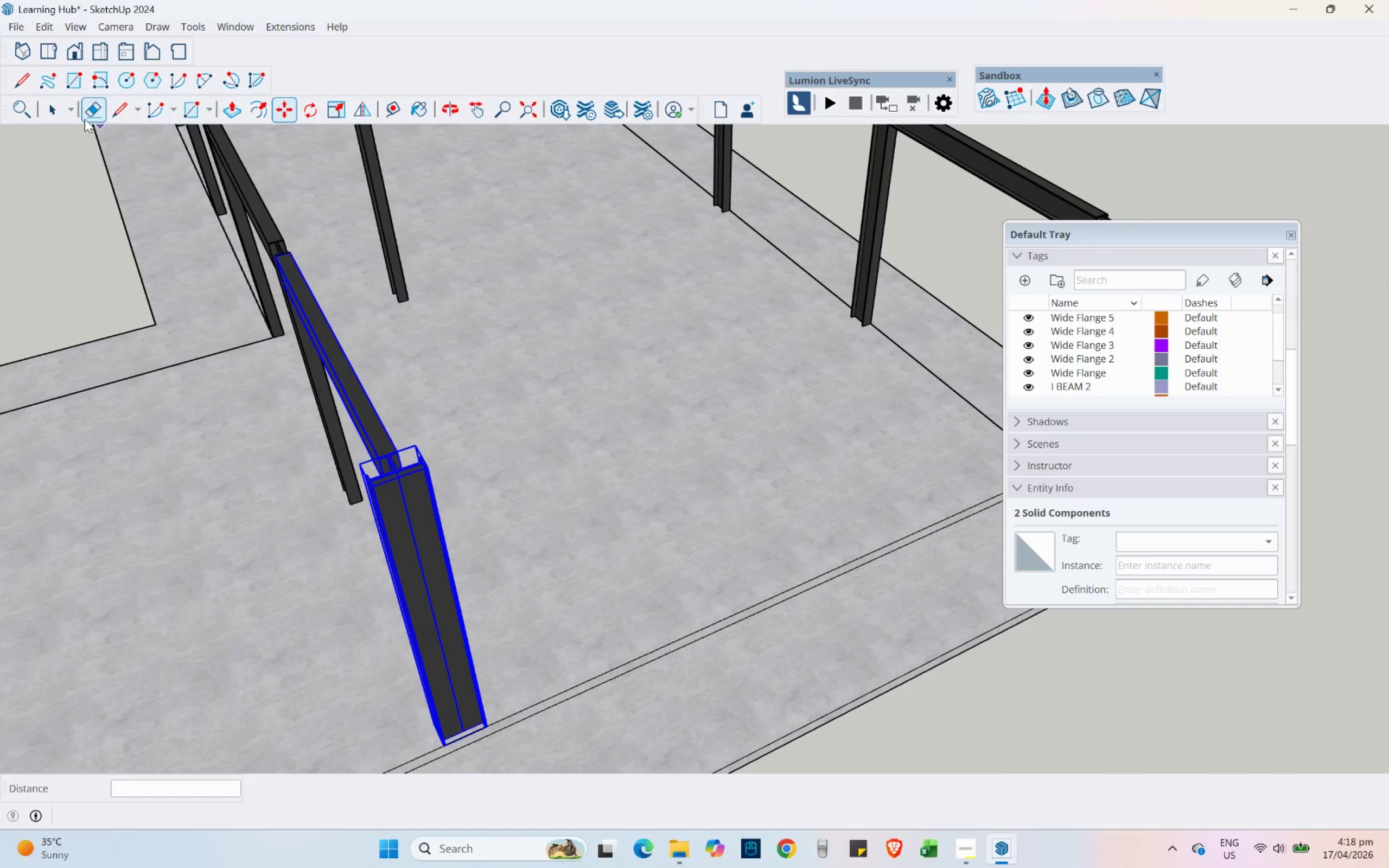 
left_click([49, 117])
 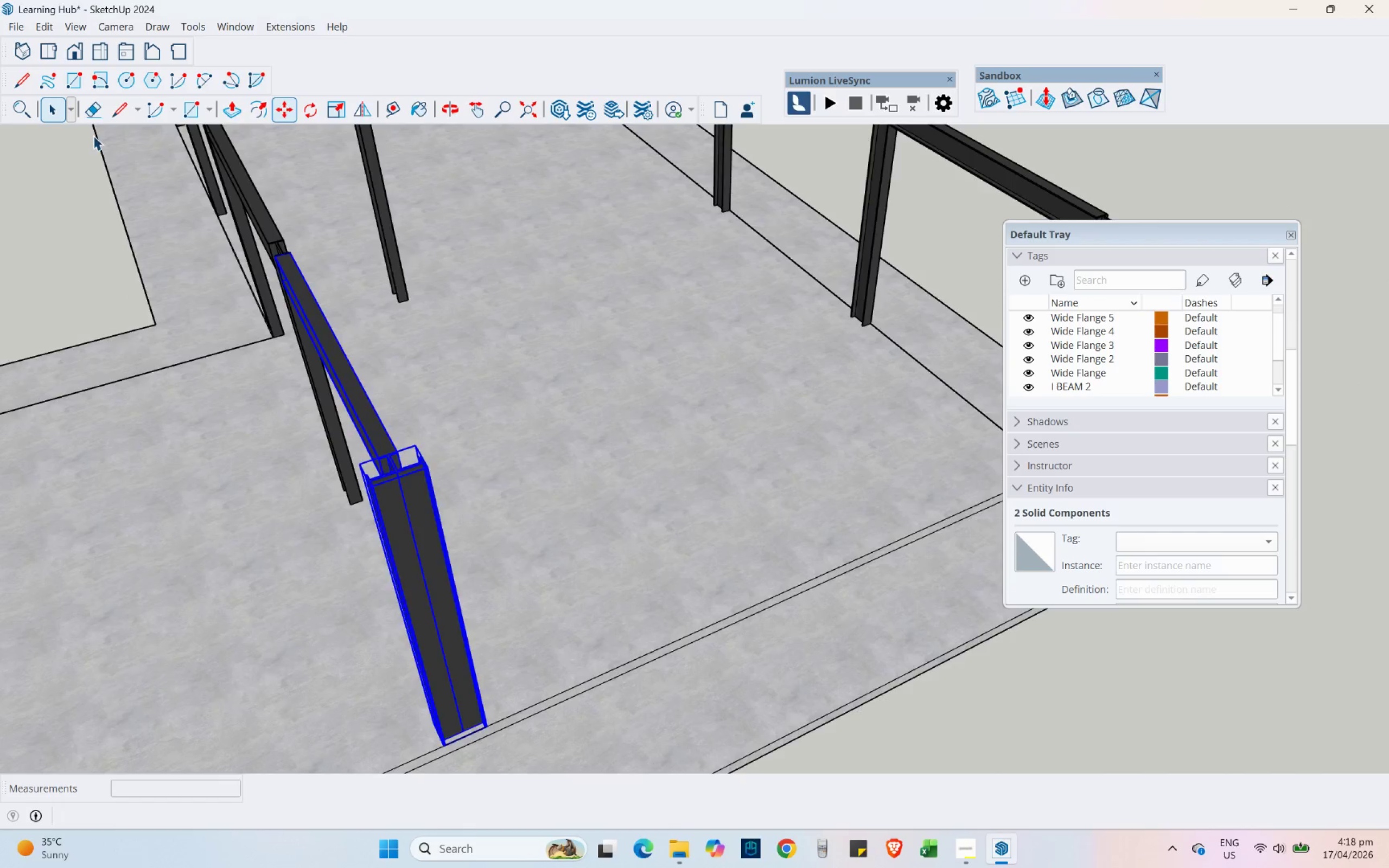 
left_click([632, 585])
 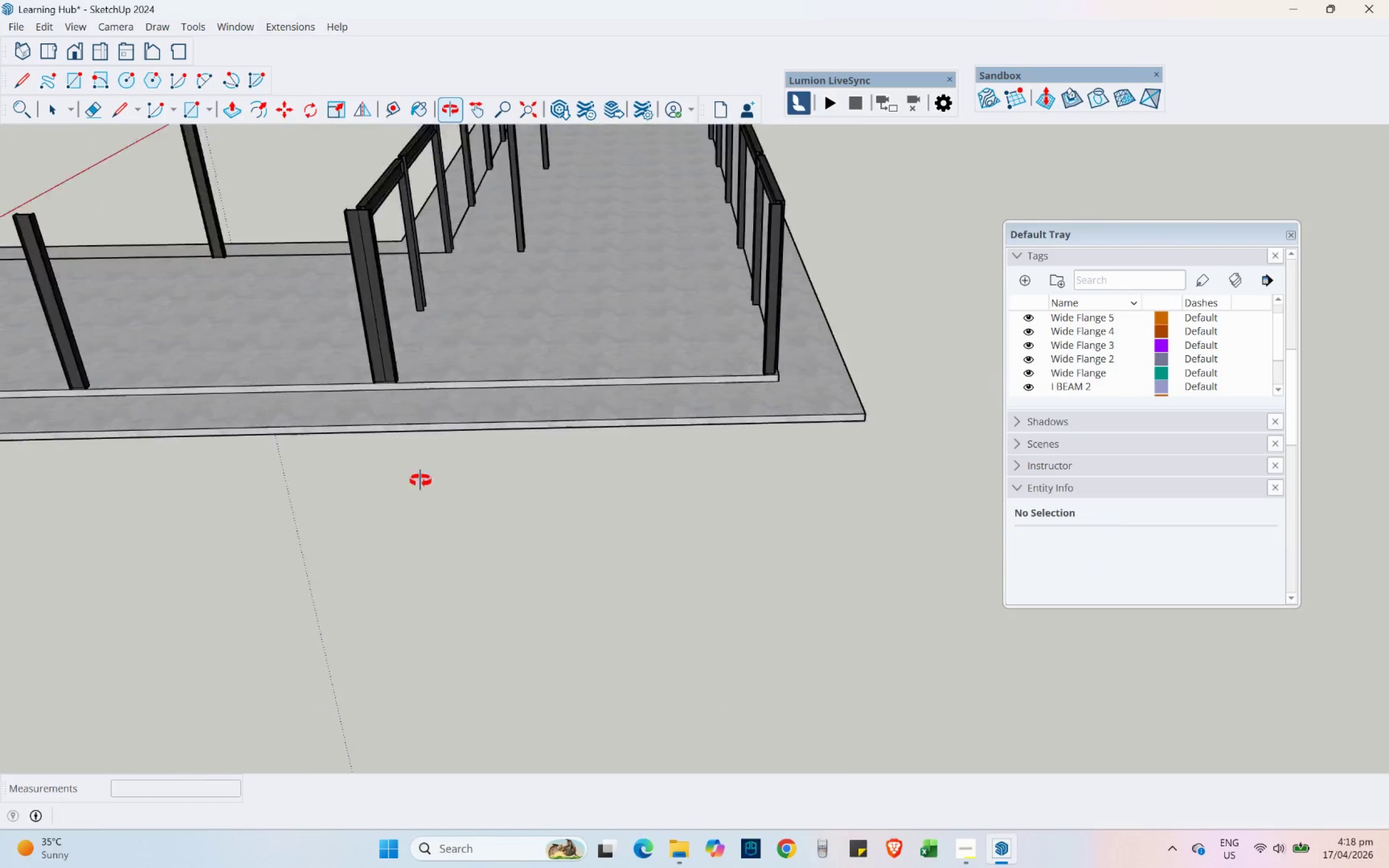 
scroll: coordinate [294, 179], scroll_direction: down, amount: 4.0
 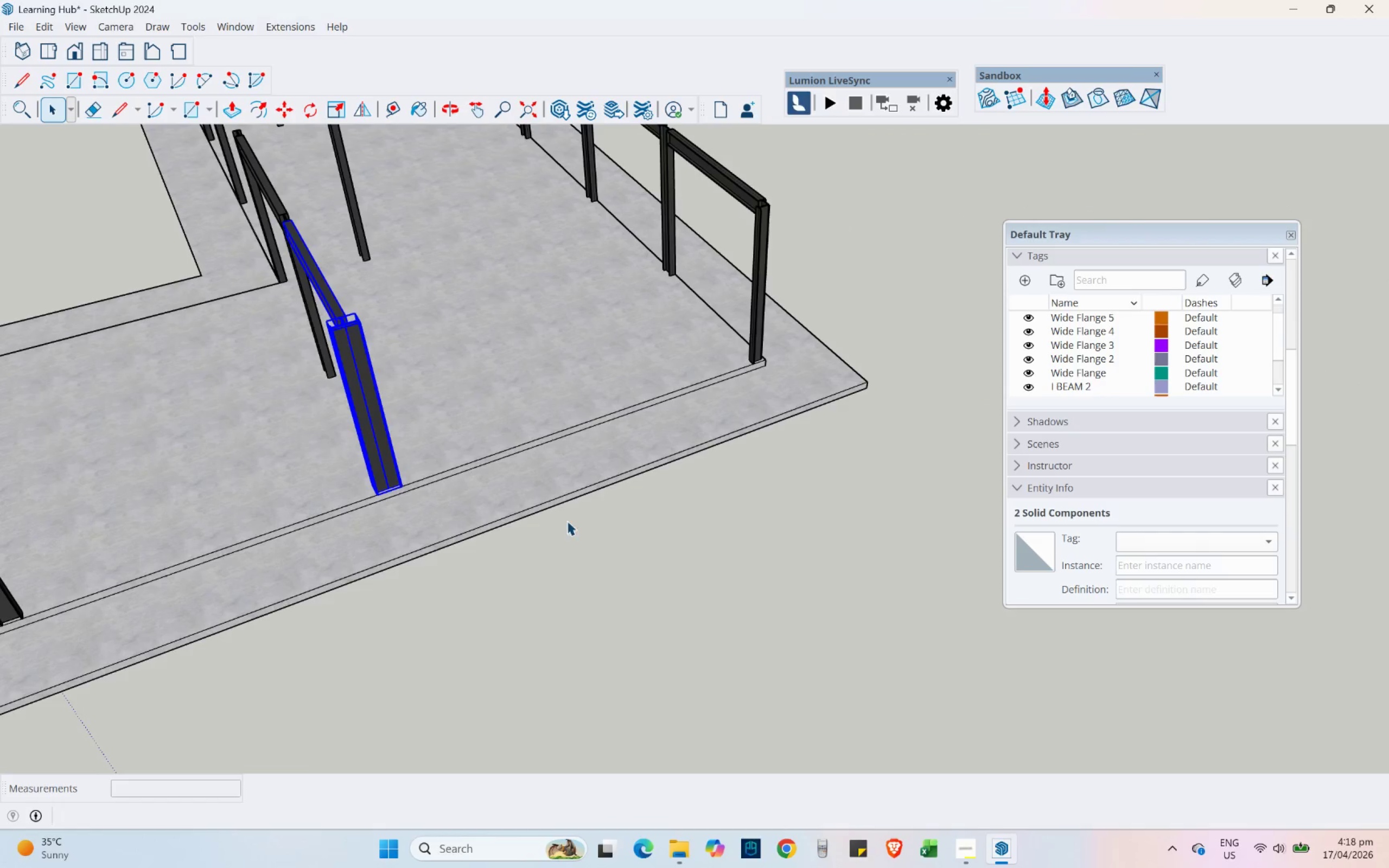 
hold_key(key=ShiftLeft, duration=0.41)
 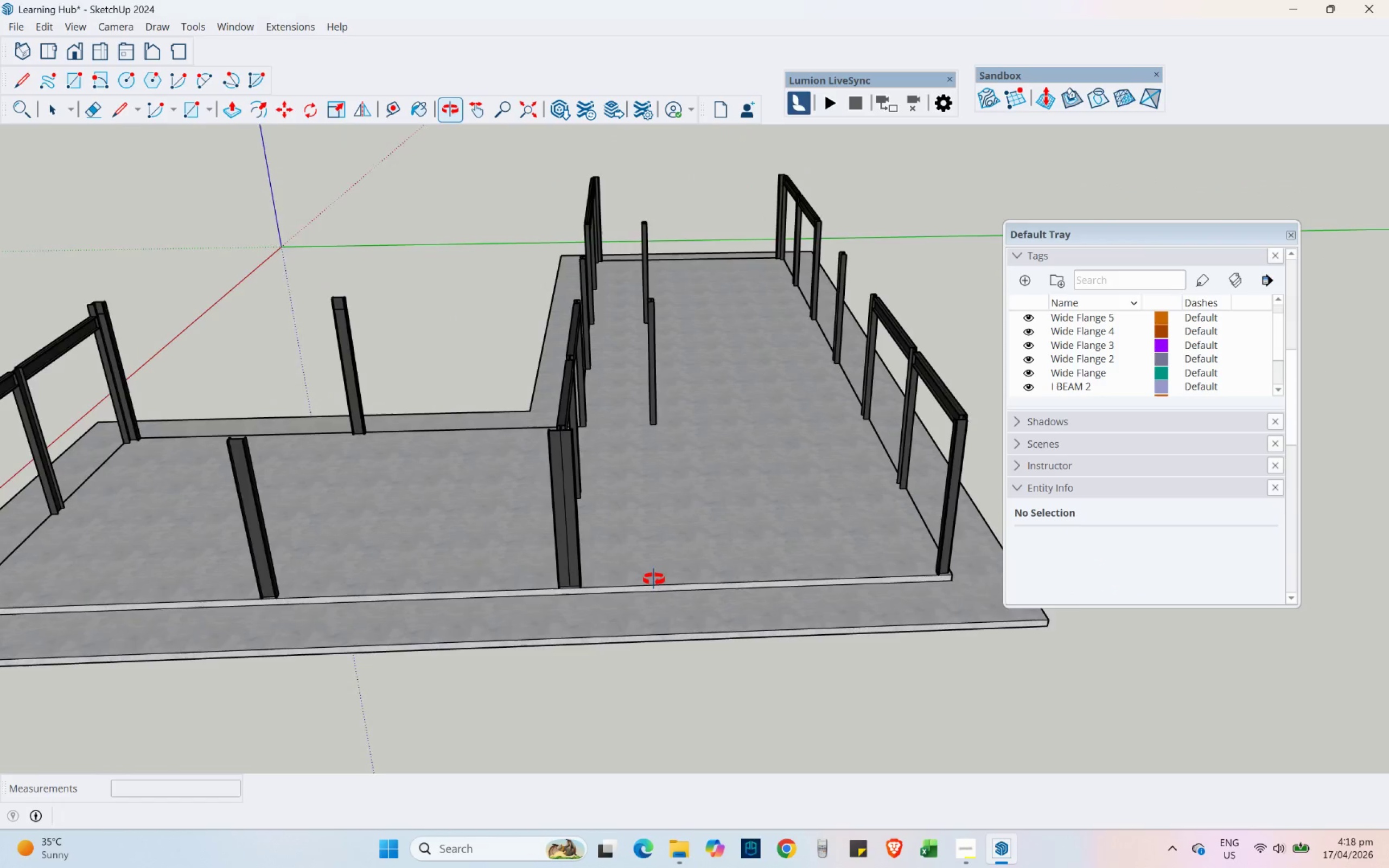 
scroll: coordinate [1100, 347], scroll_direction: down, amount: 2.0
 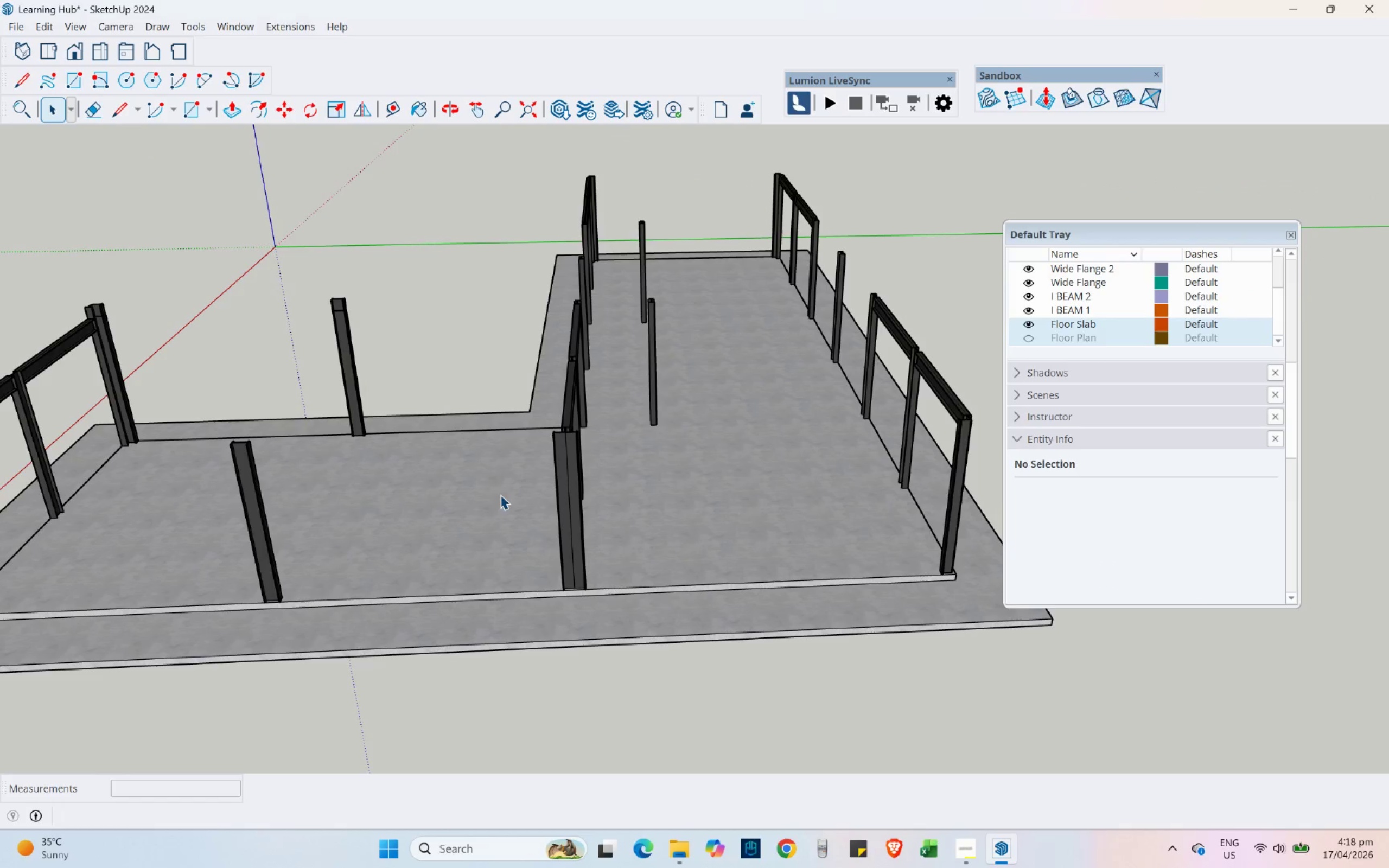 
hold_key(key=ShiftLeft, duration=0.78)
 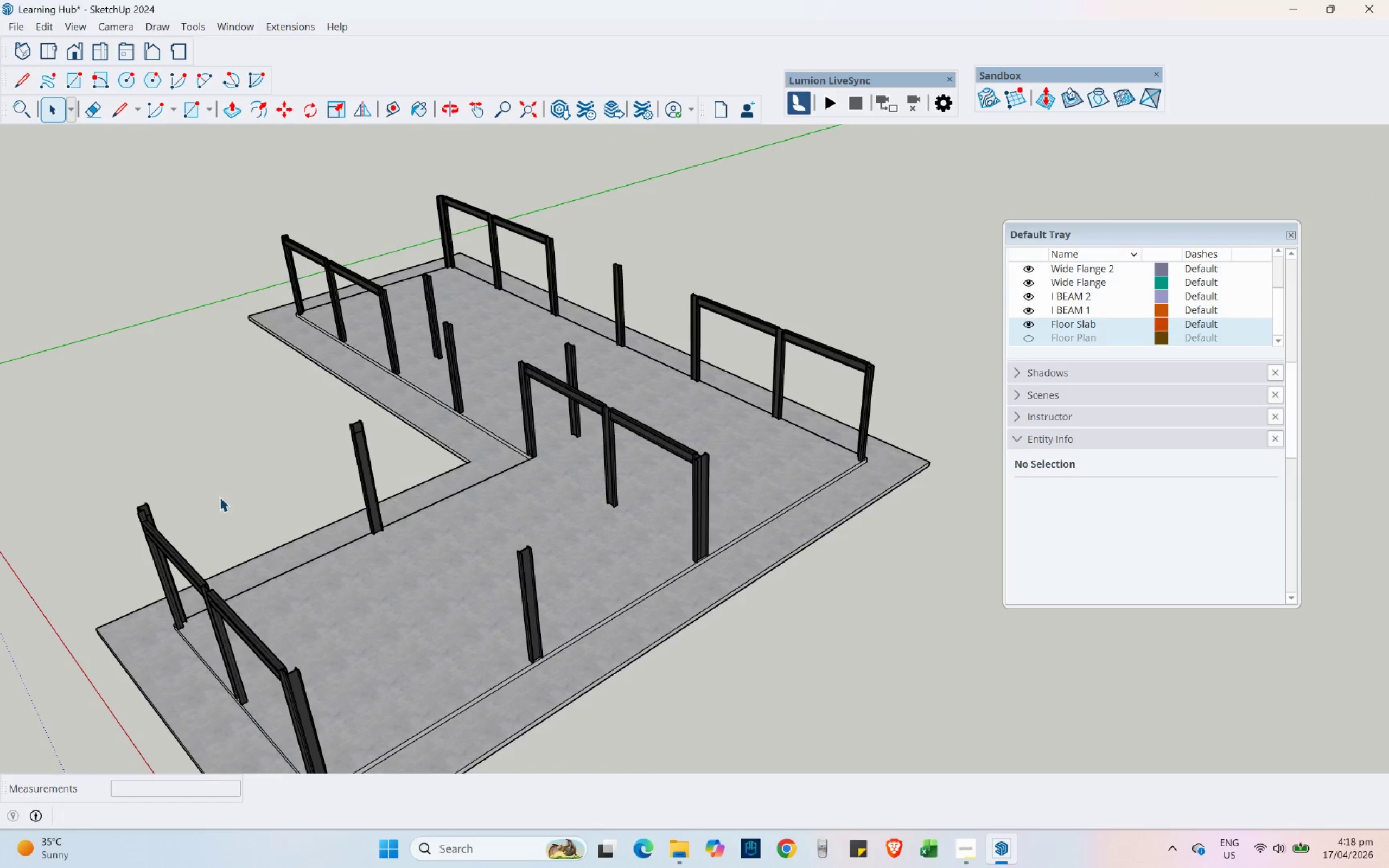 
scroll: coordinate [666, 510], scroll_direction: down, amount: 3.0
 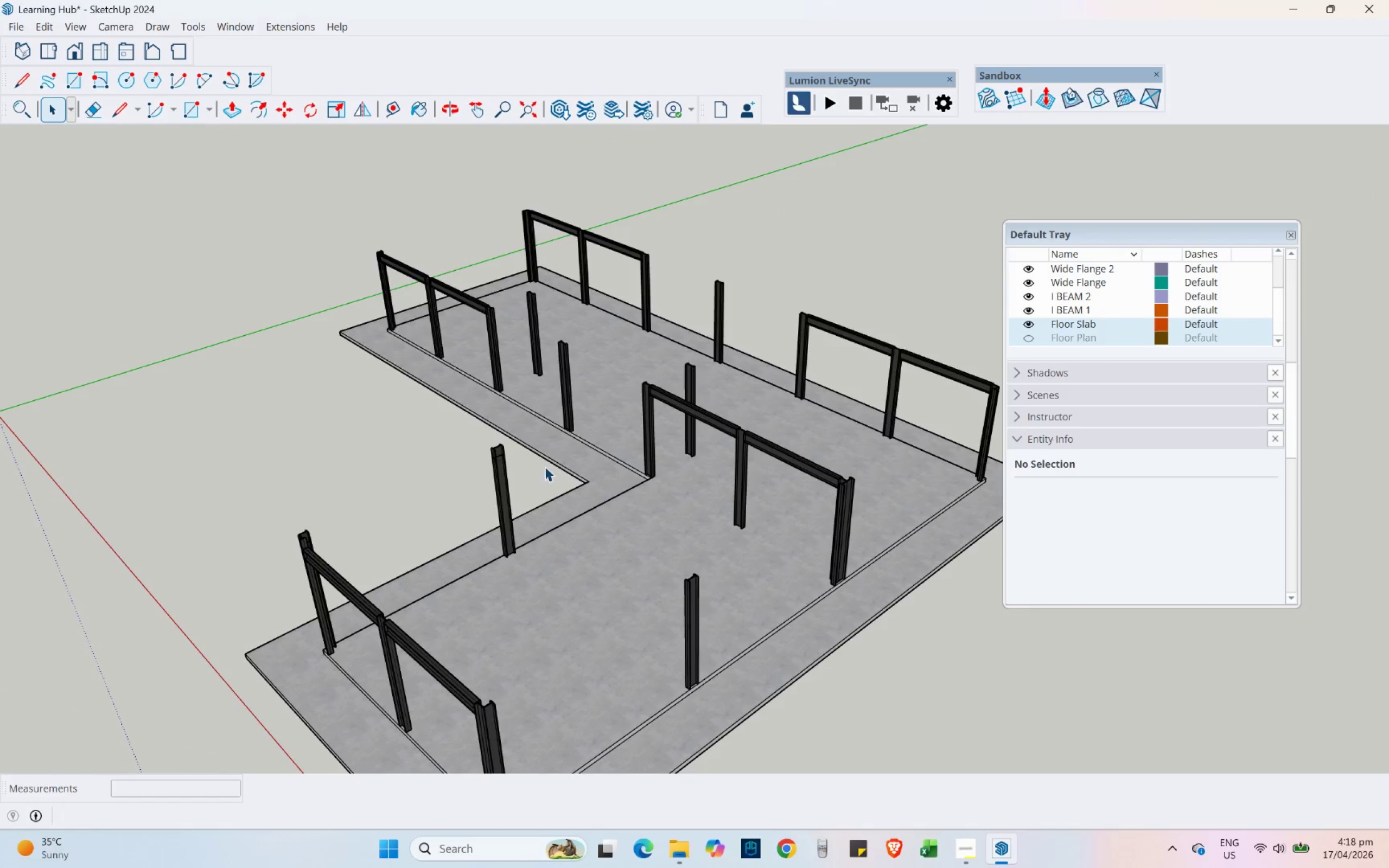 
scroll: coordinate [588, 383], scroll_direction: up, amount: 1.0
 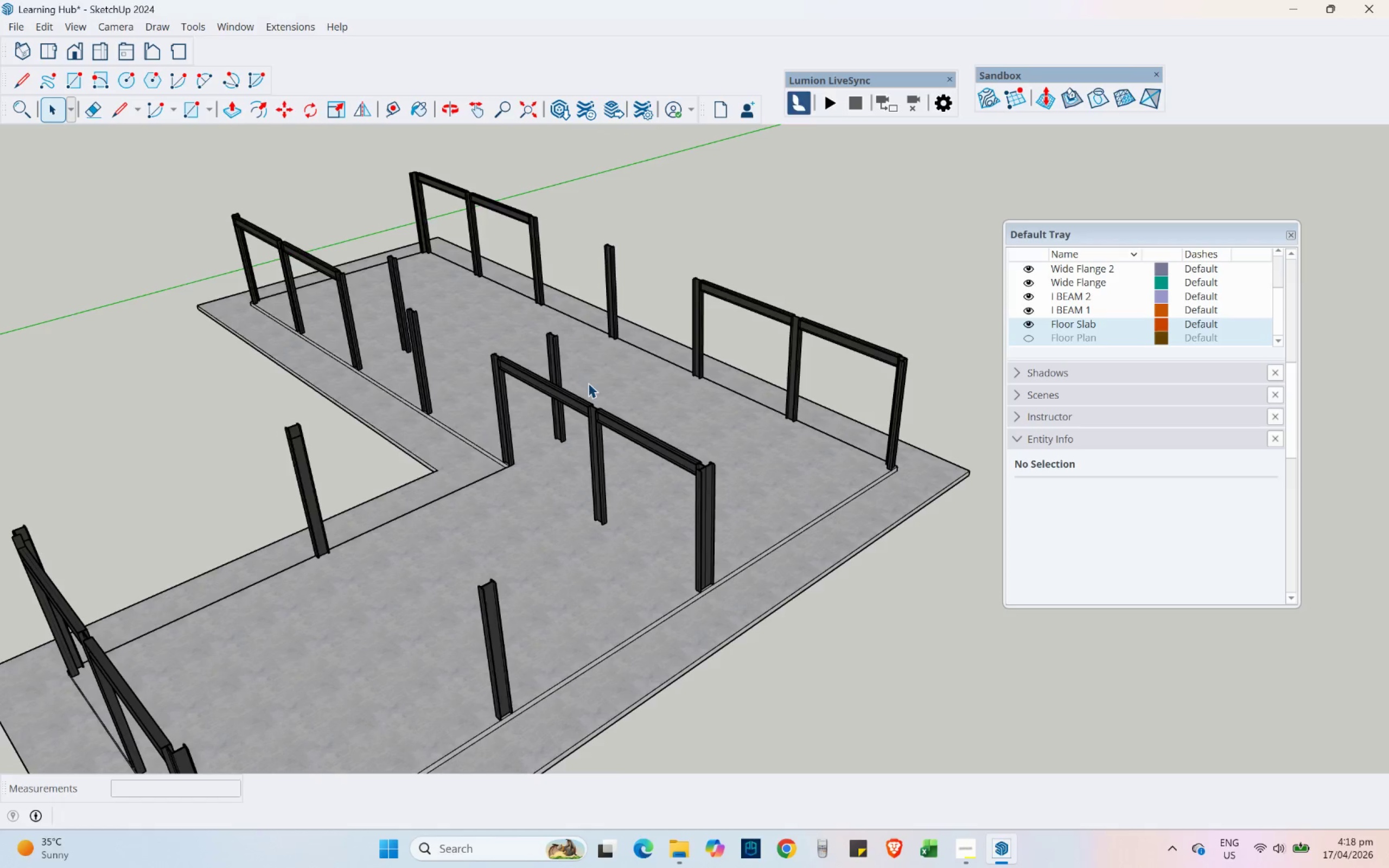 
key(Control+S)
 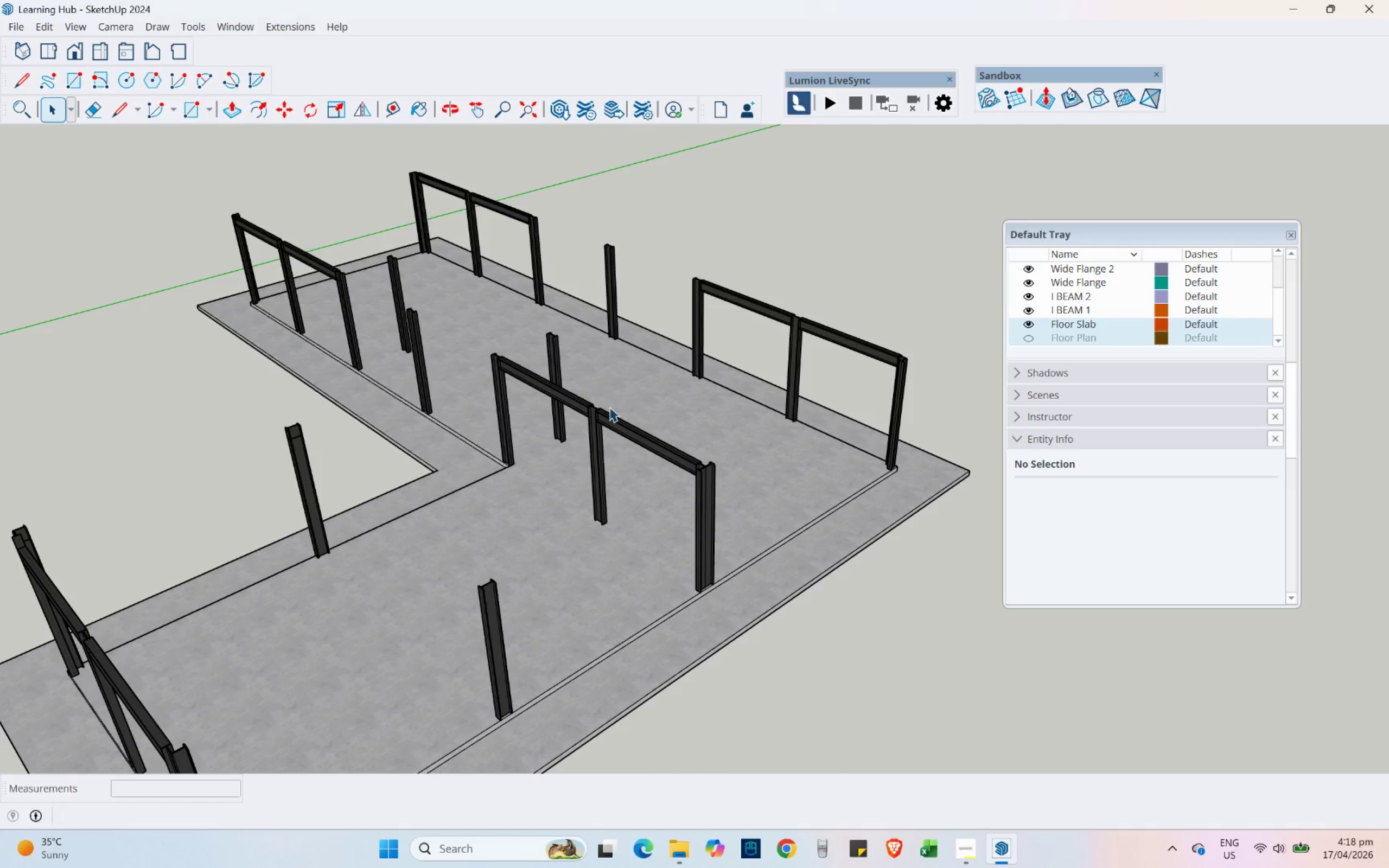 
scroll: coordinate [660, 448], scroll_direction: up, amount: 5.0
 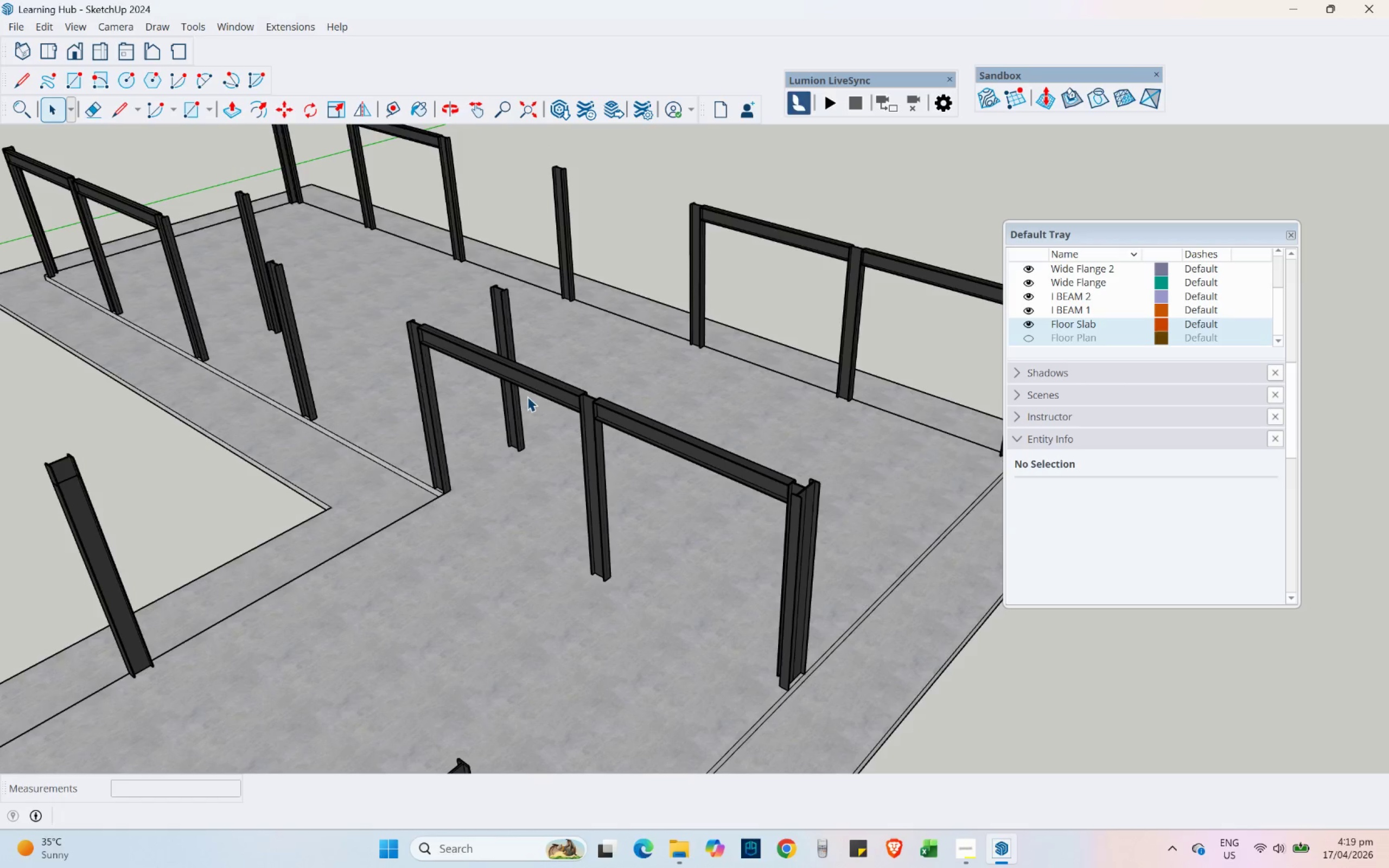 
wait(5.05)
 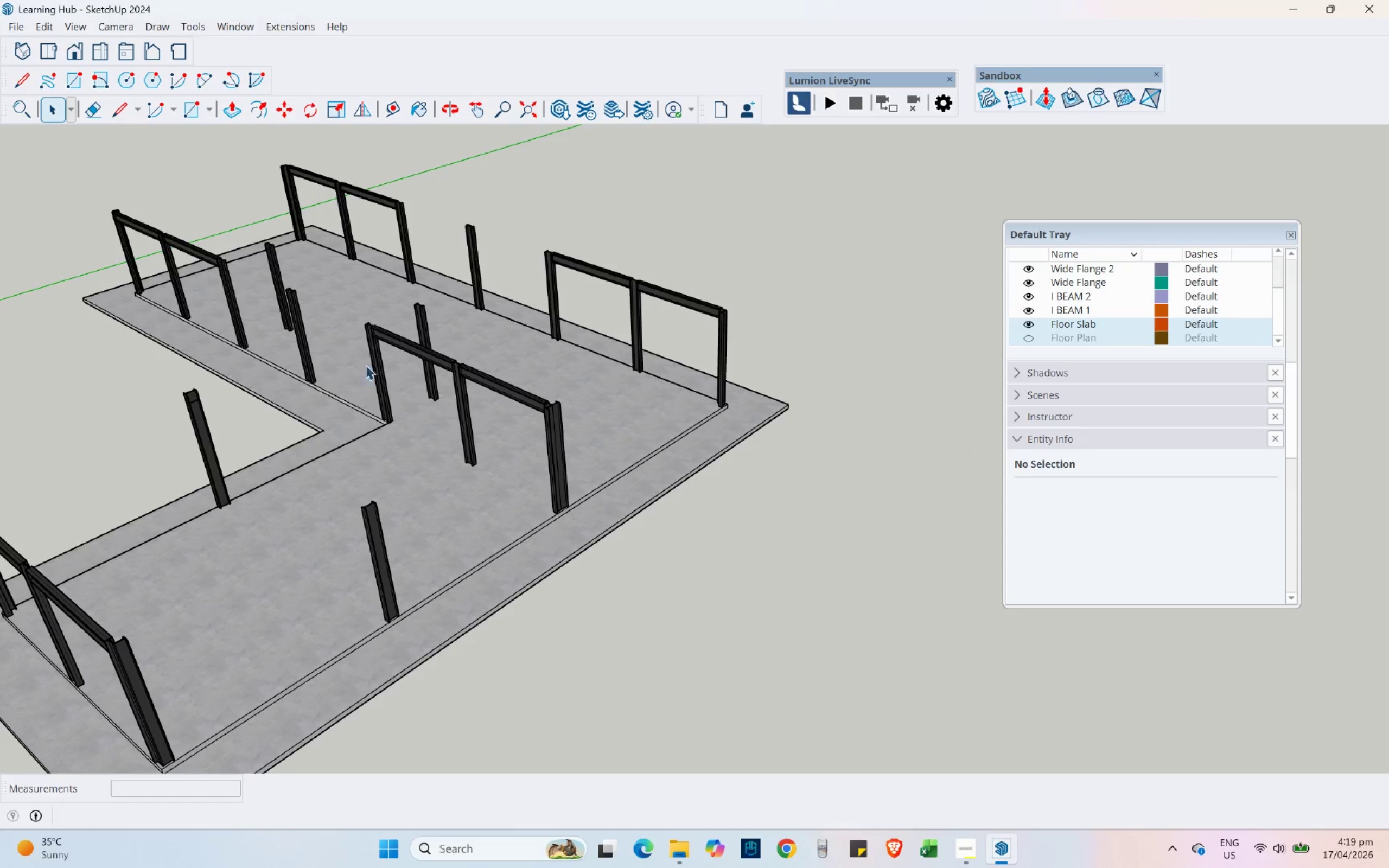 
key(Shift+ShiftLeft)
 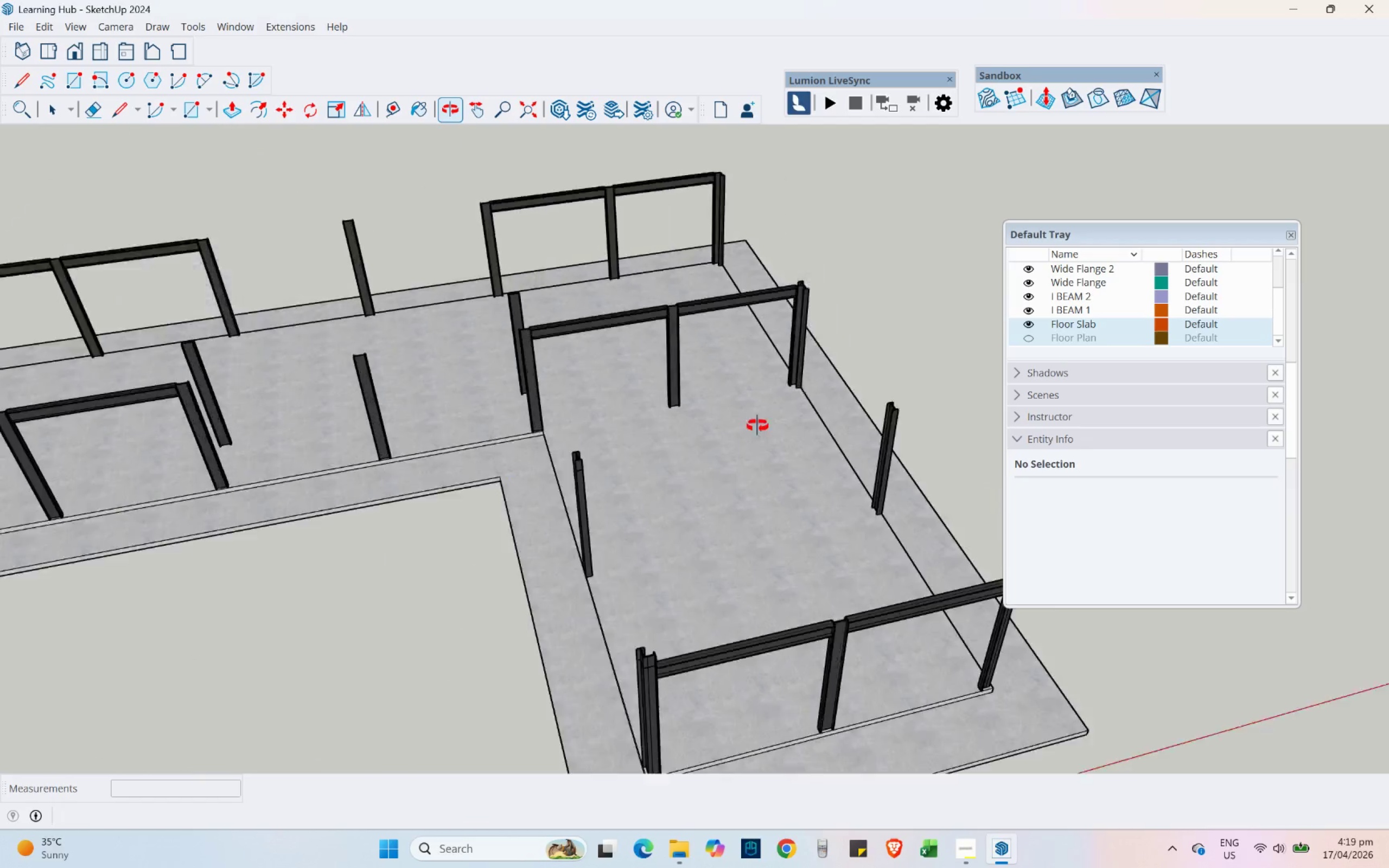 
scroll: coordinate [313, 327], scroll_direction: down, amount: 5.0
 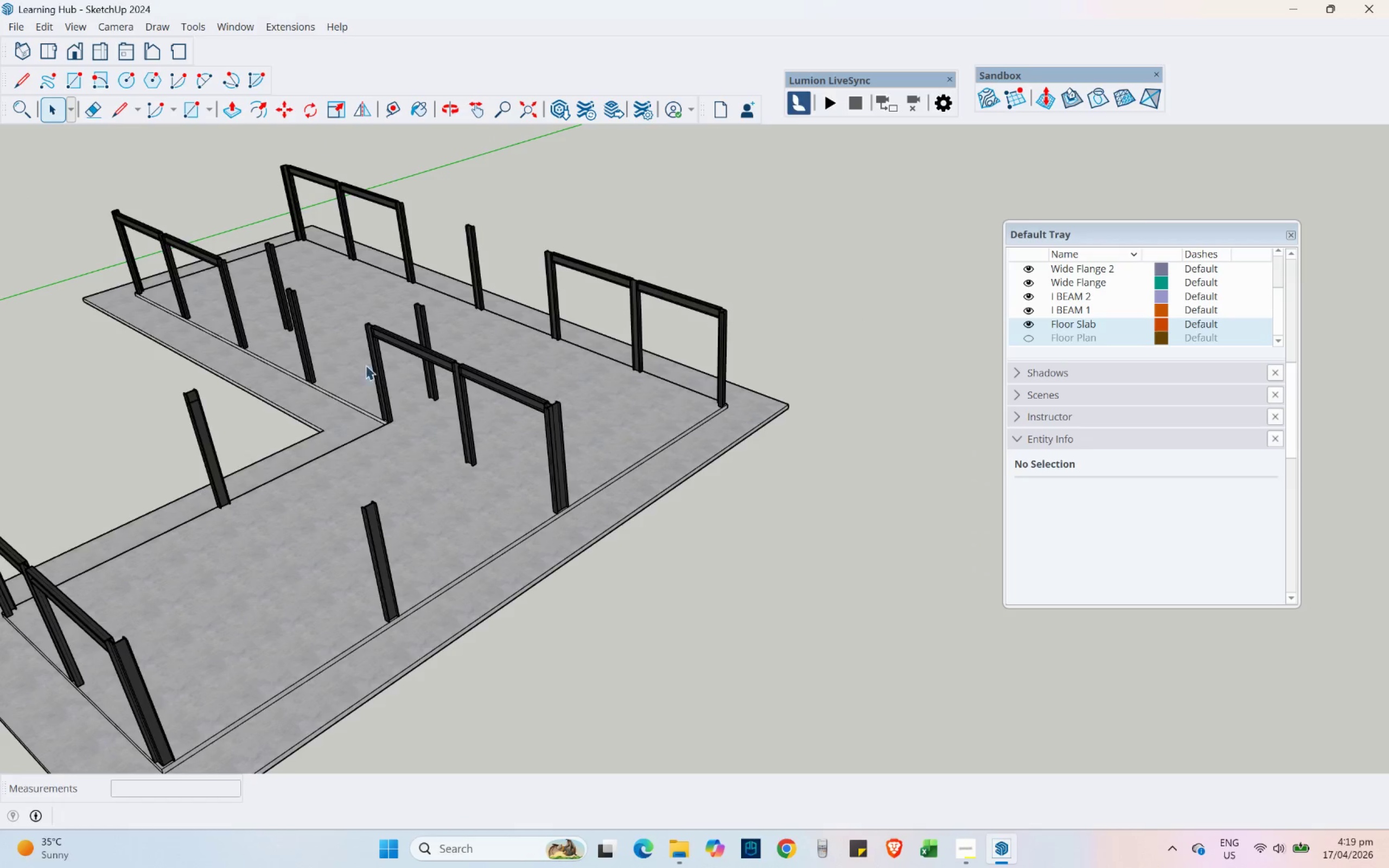 
hold_key(key=ShiftLeft, duration=0.83)
 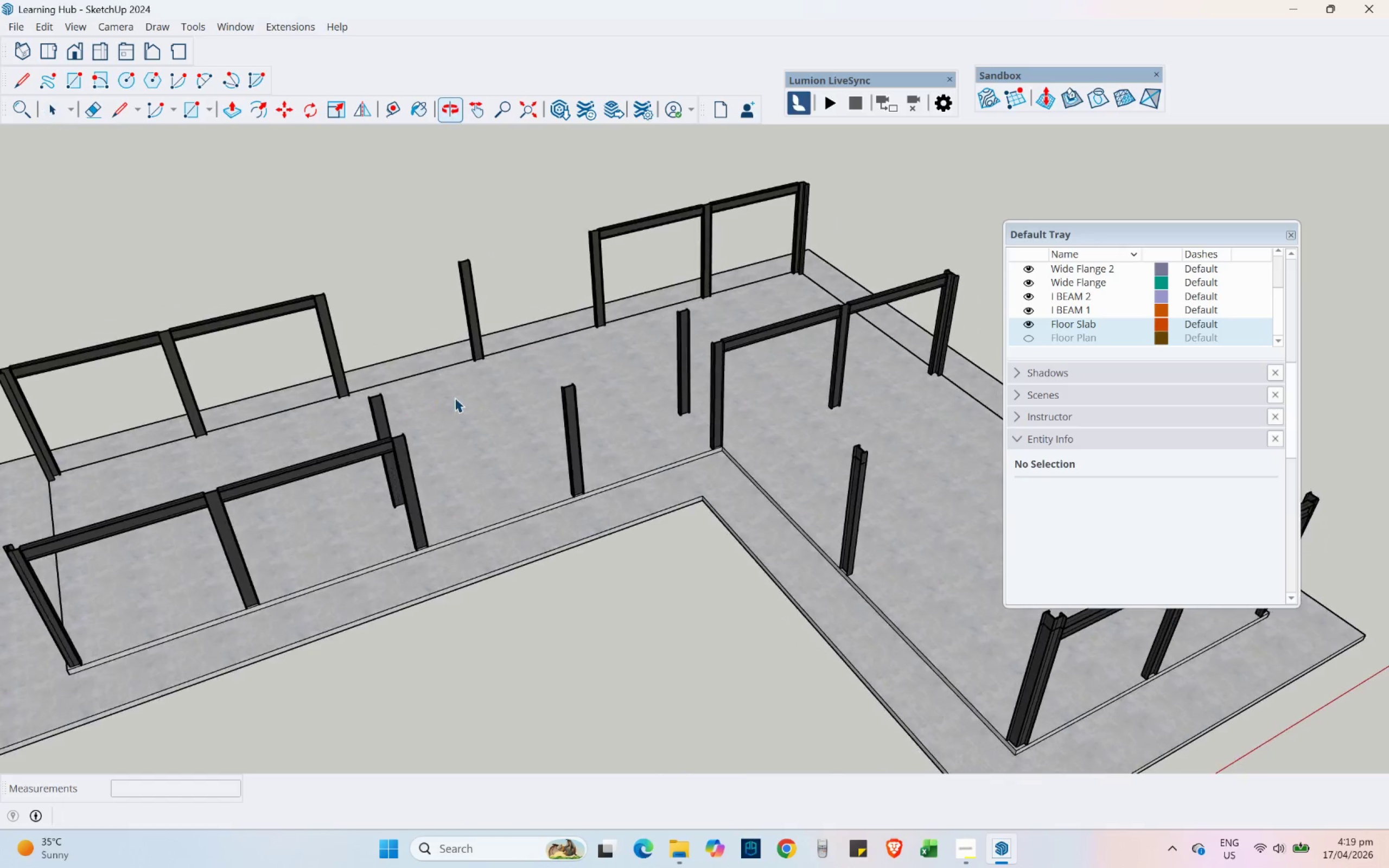 
hold_key(key=ControlLeft, duration=0.83)
 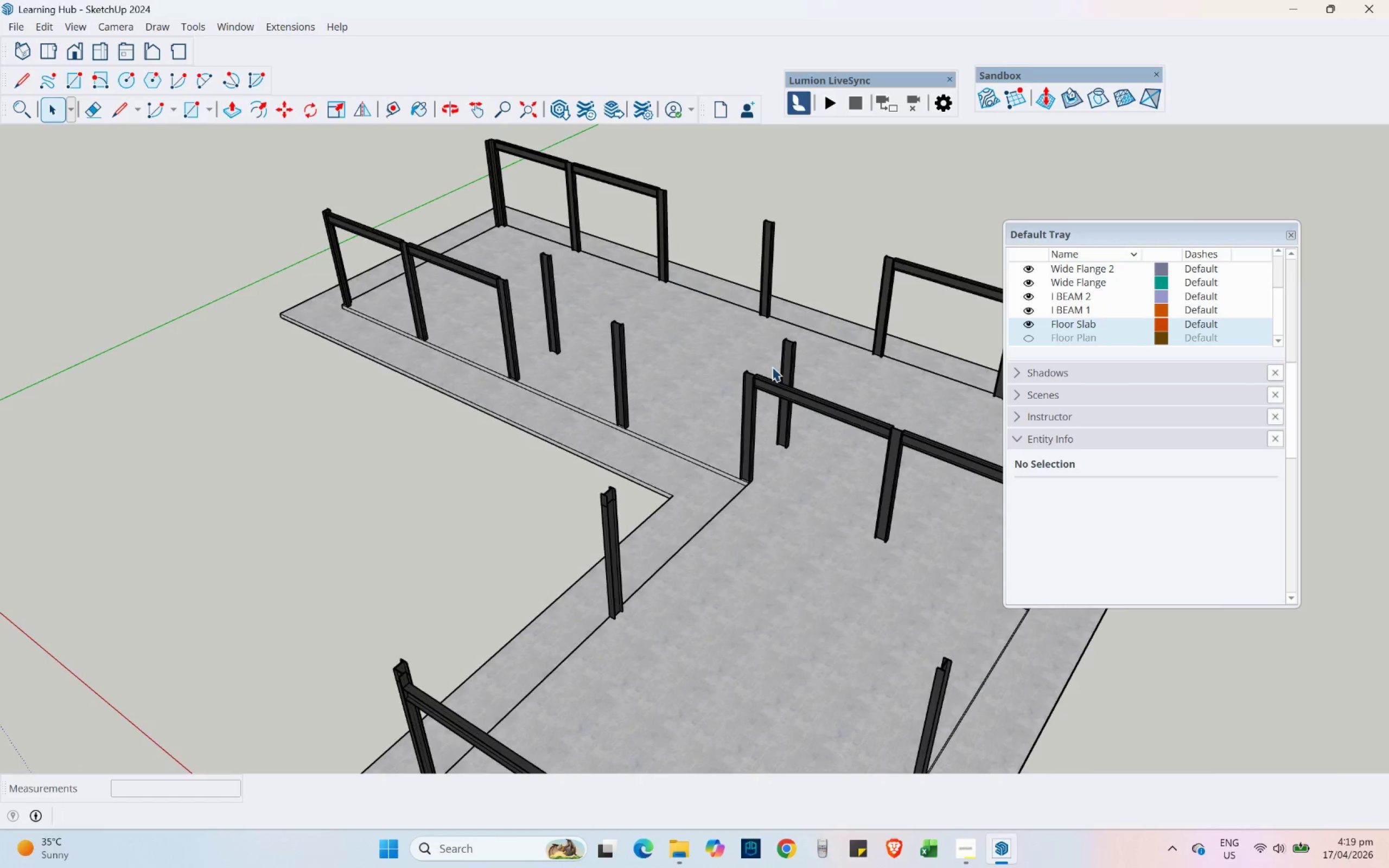 
key(Control+ControlLeft)
 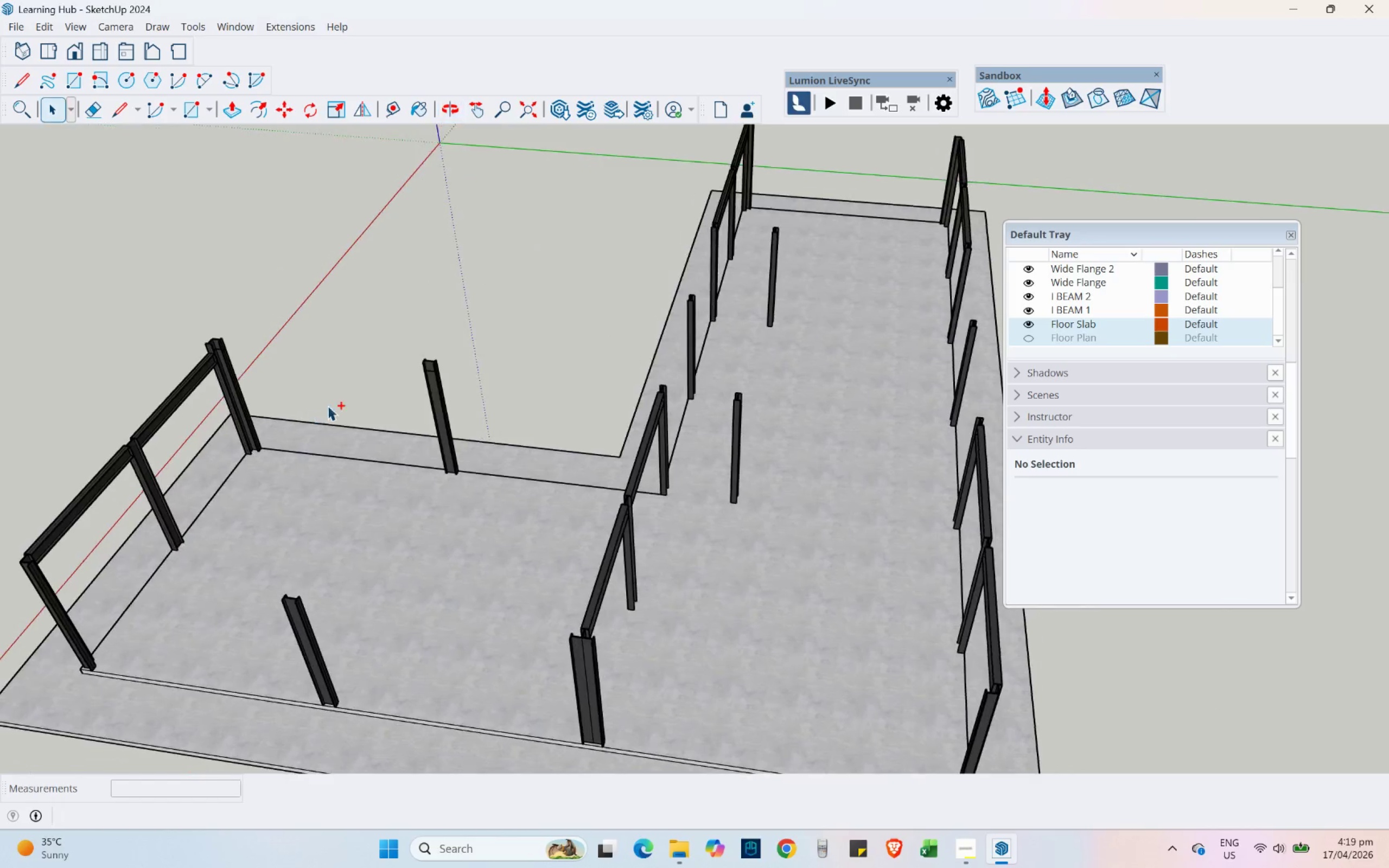 
key(Control+C)
 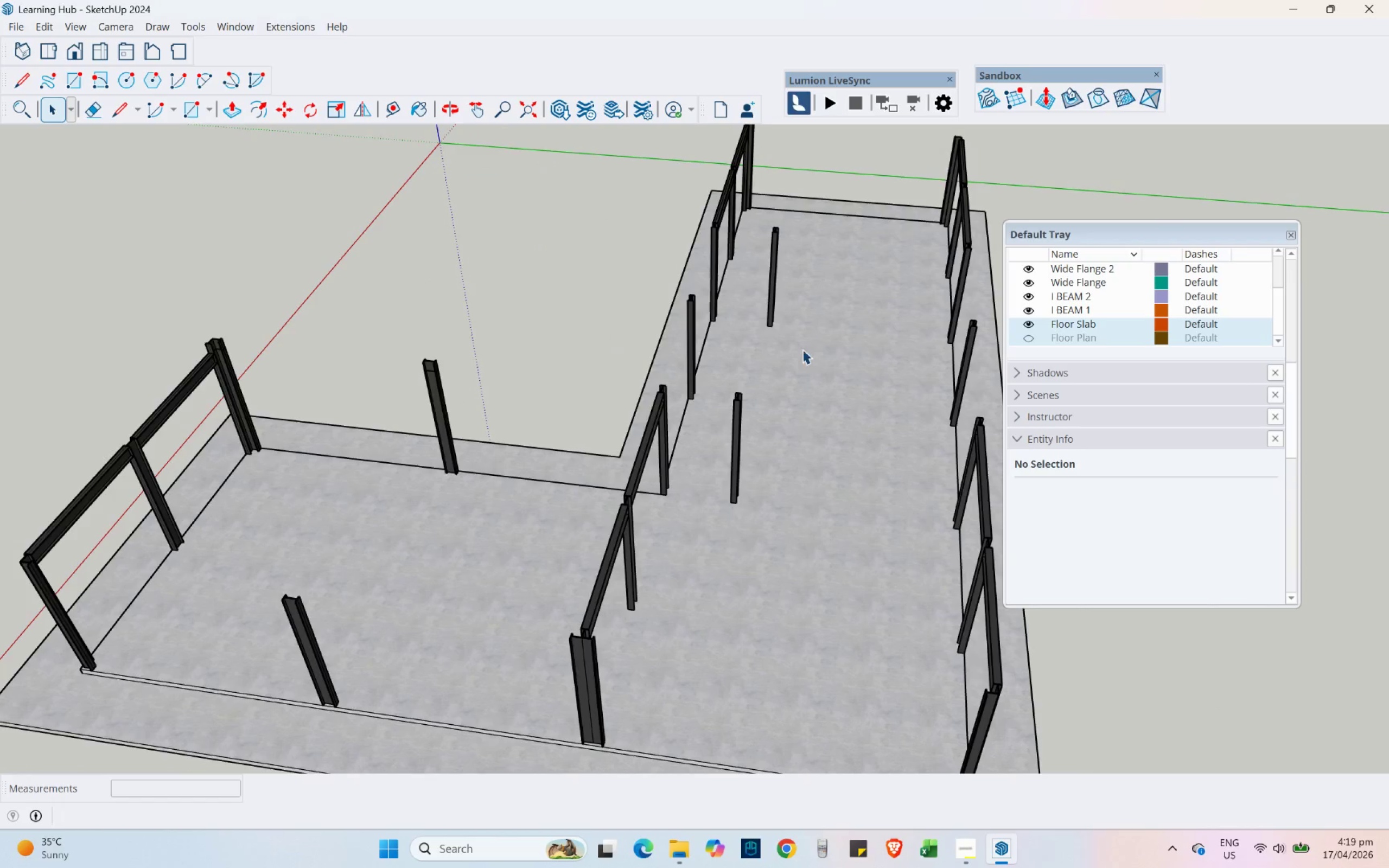 
hold_key(key=ShiftLeft, duration=0.36)
 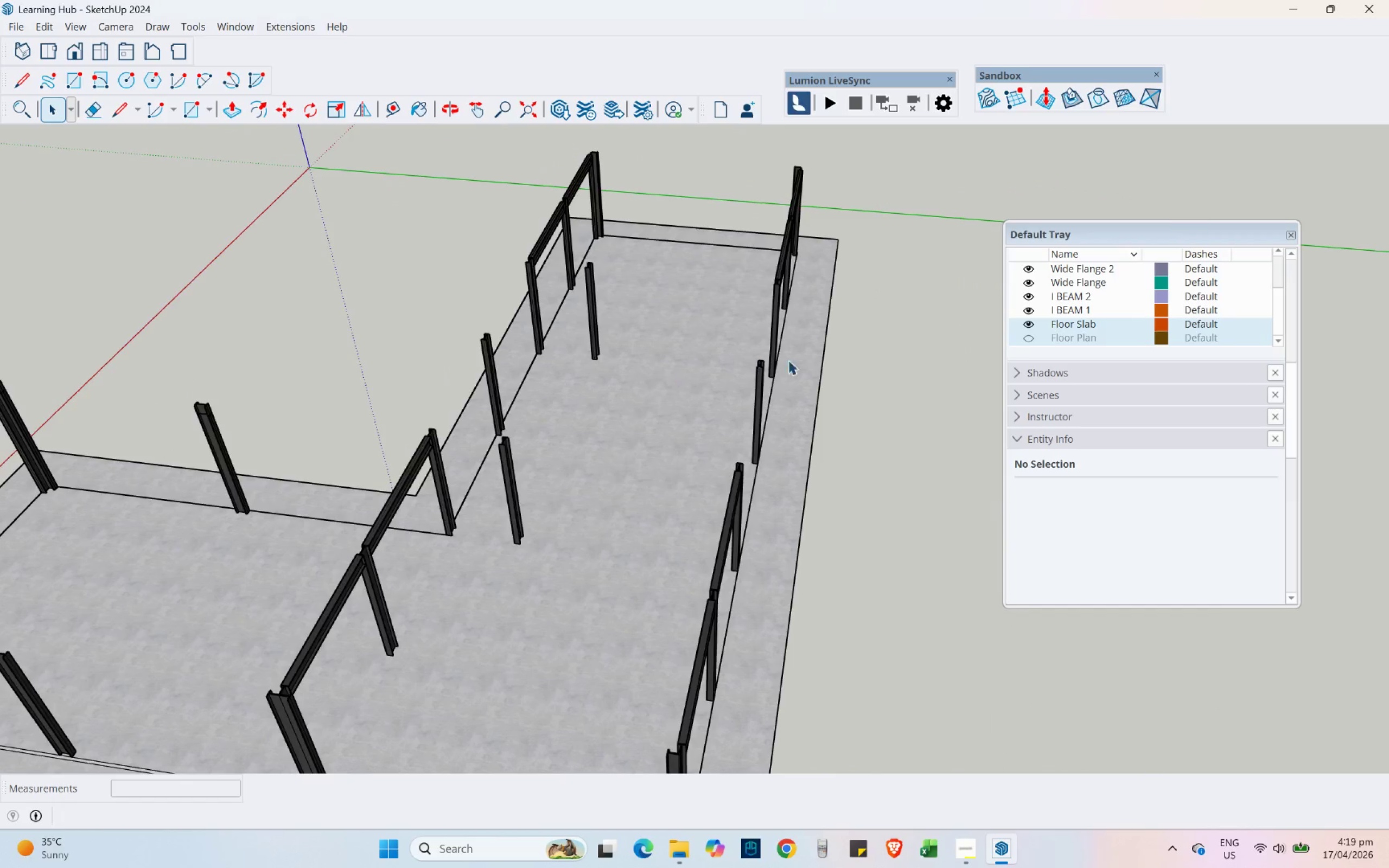 
scroll: coordinate [856, 474], scroll_direction: up, amount: 8.0
 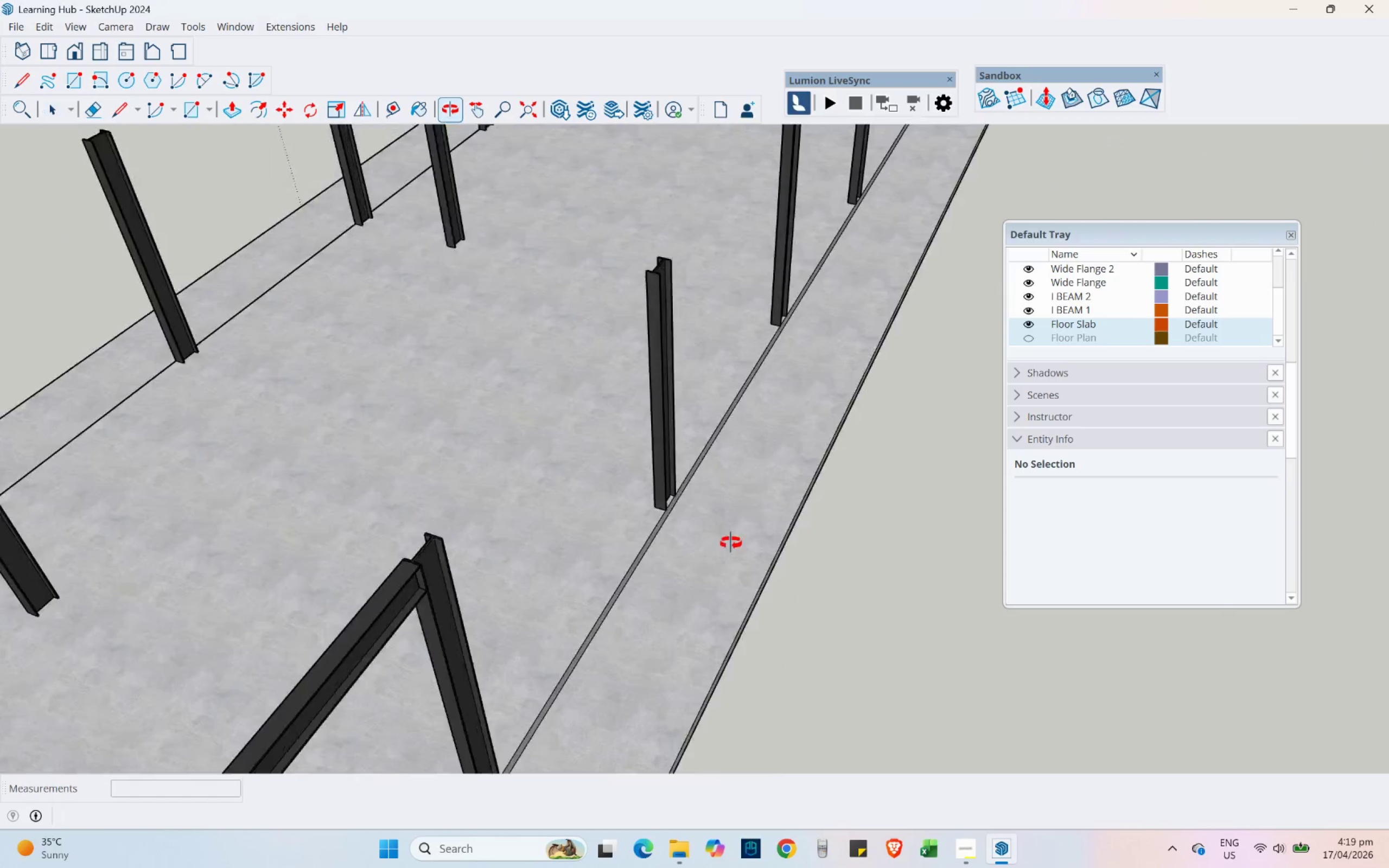 
key(Control+V)
 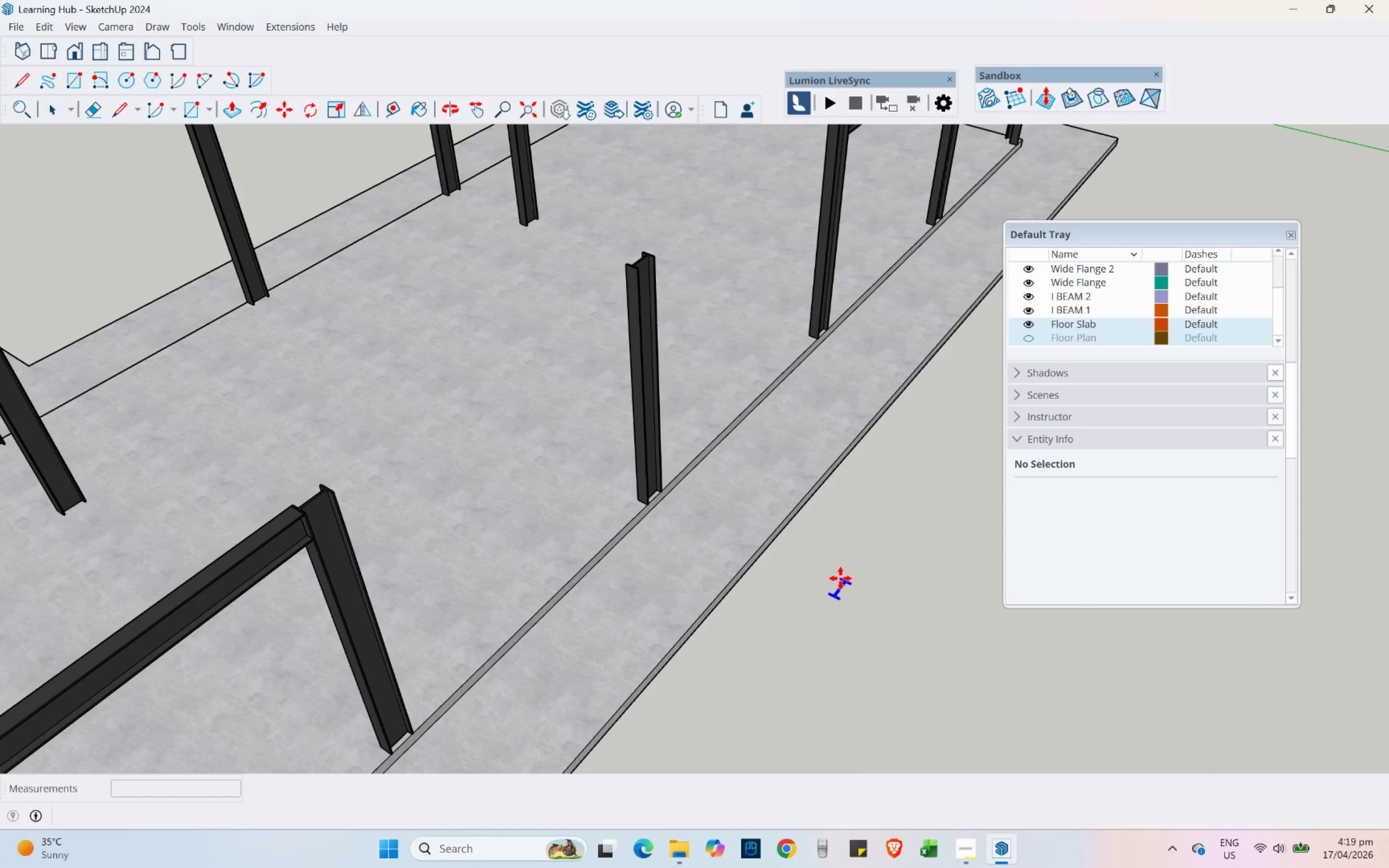 
scroll: coordinate [844, 579], scroll_direction: up, amount: 4.0
 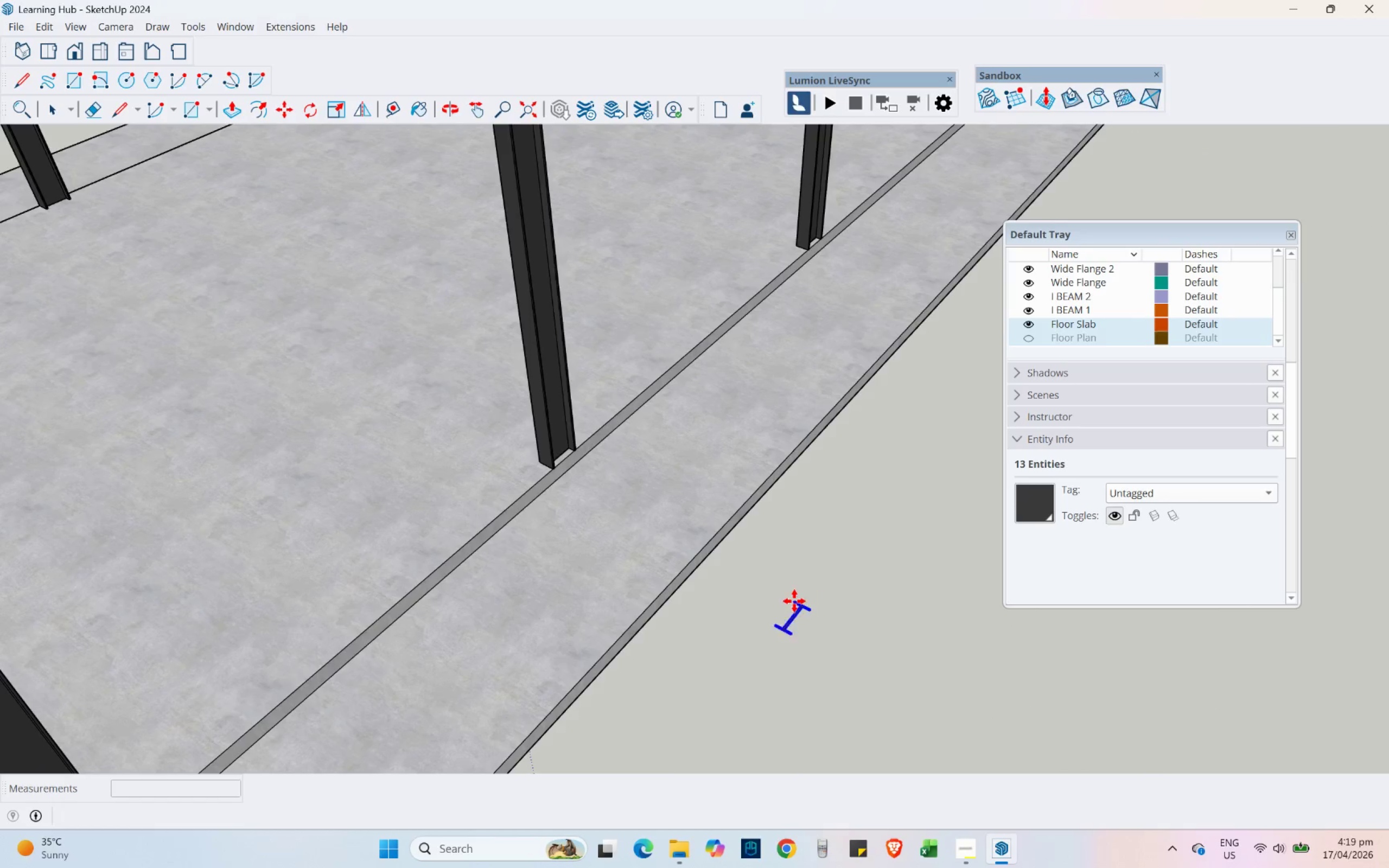 
left_click([795, 601])
 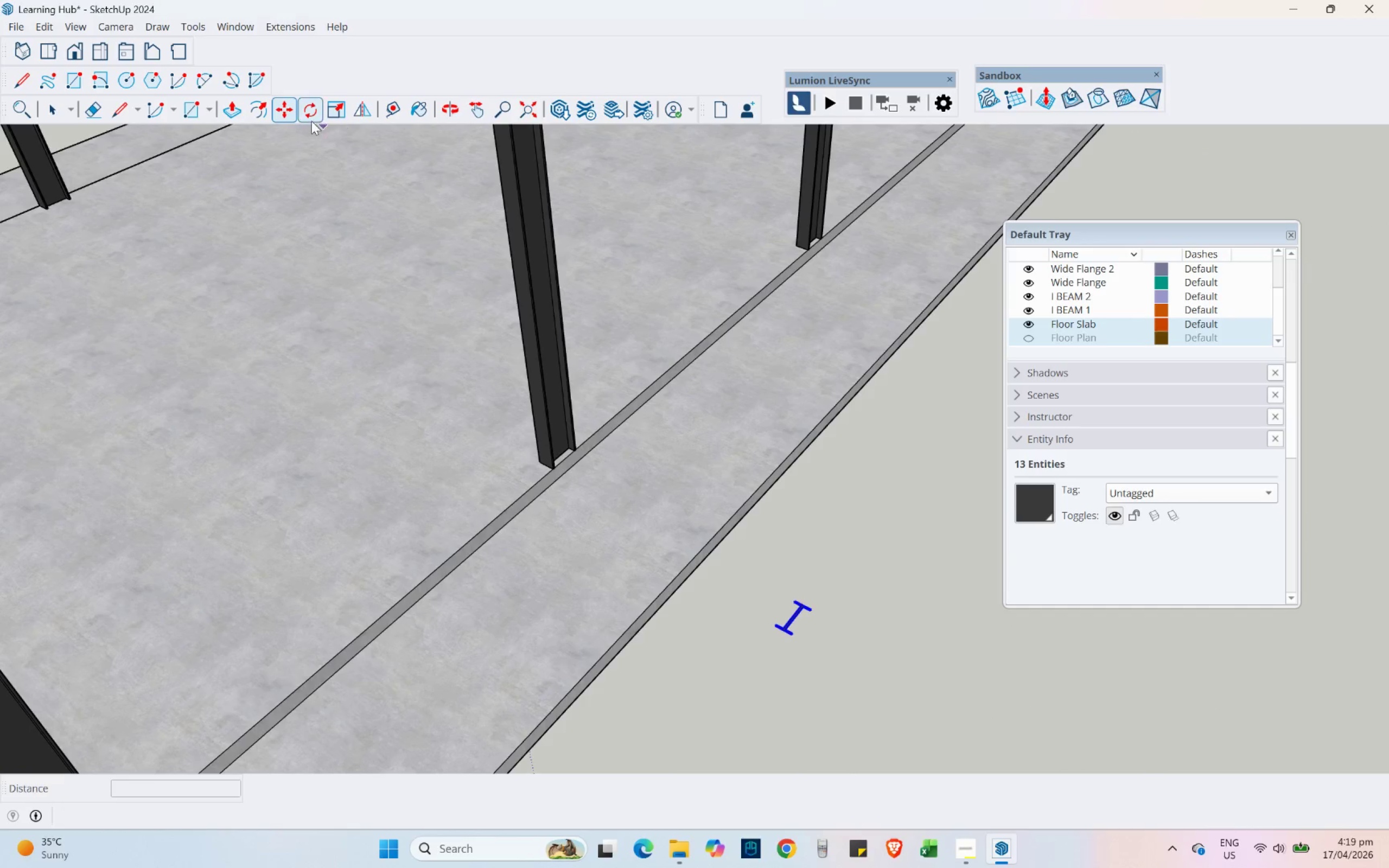 
left_click([308, 115])
 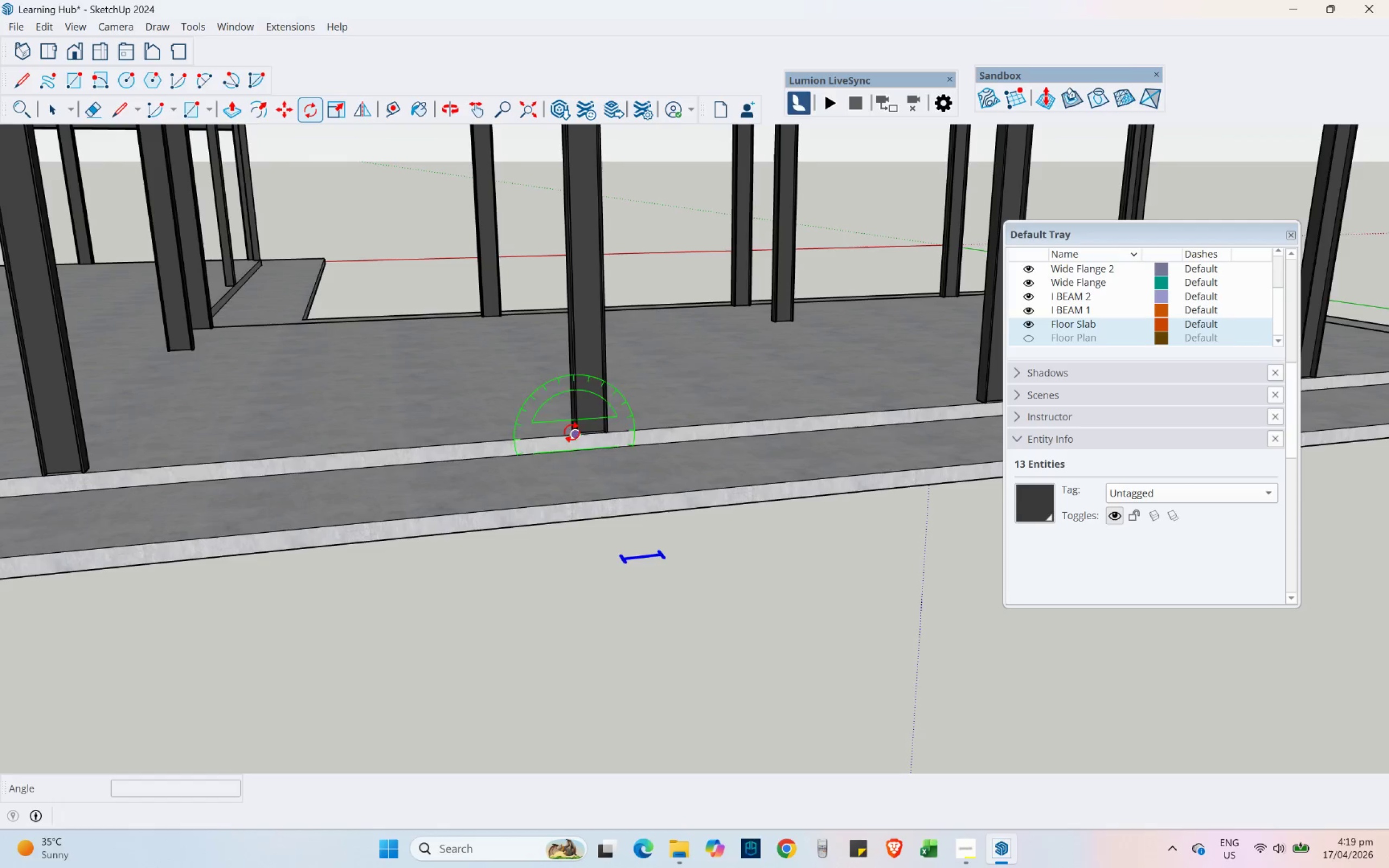 
left_click([588, 401])
 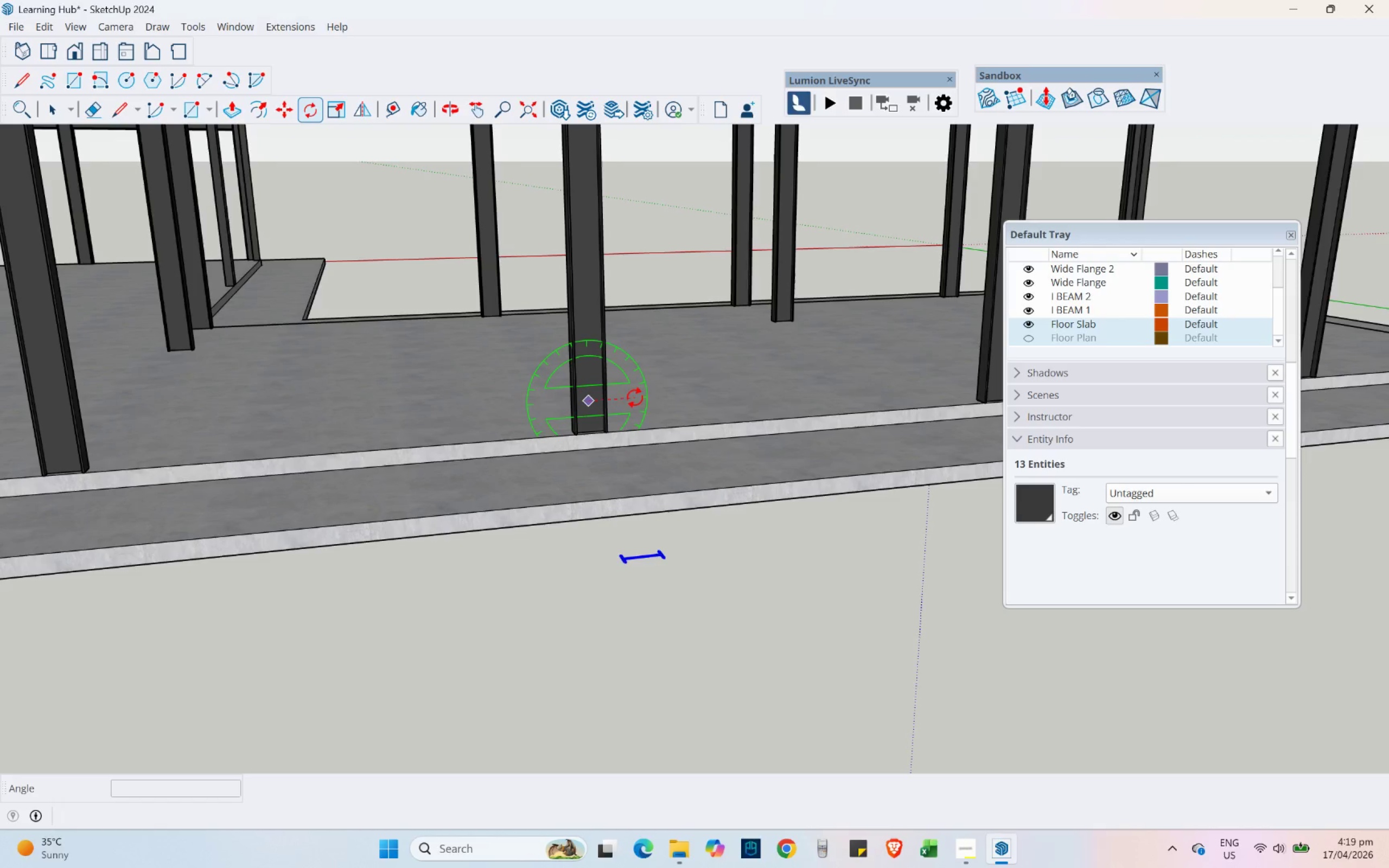 
left_click([638, 397])
 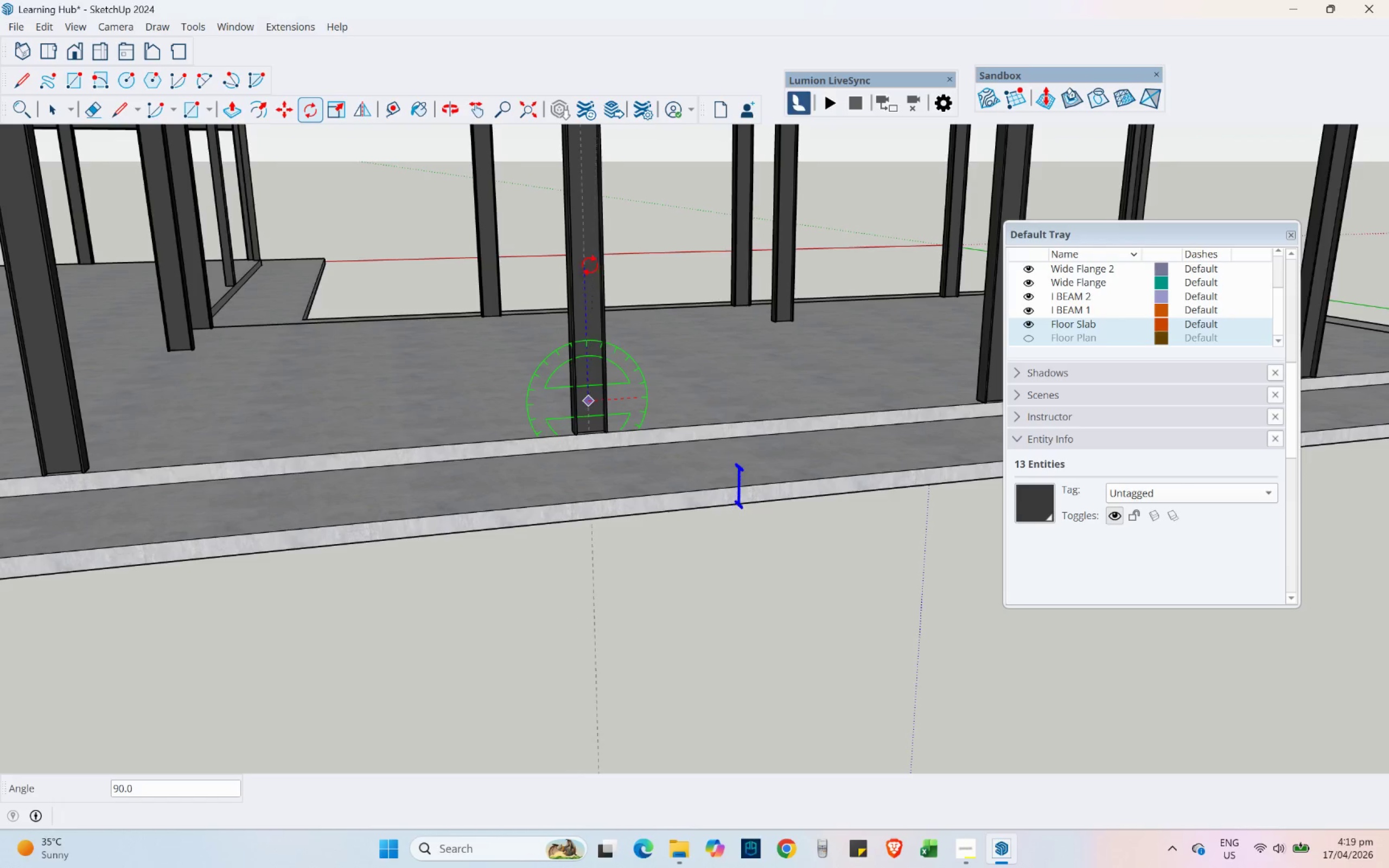 
left_click([587, 263])
 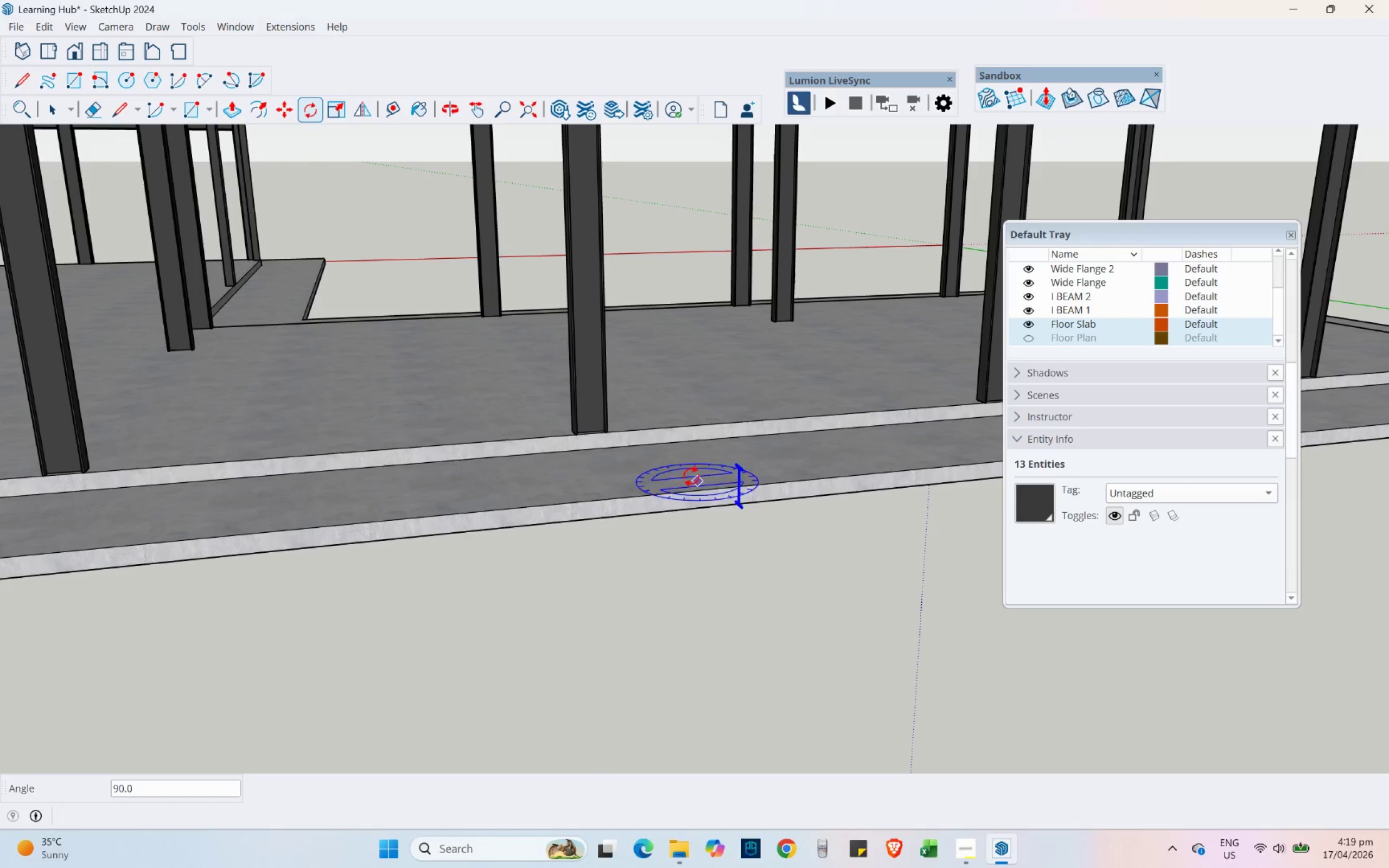 
left_click([53, 117])
 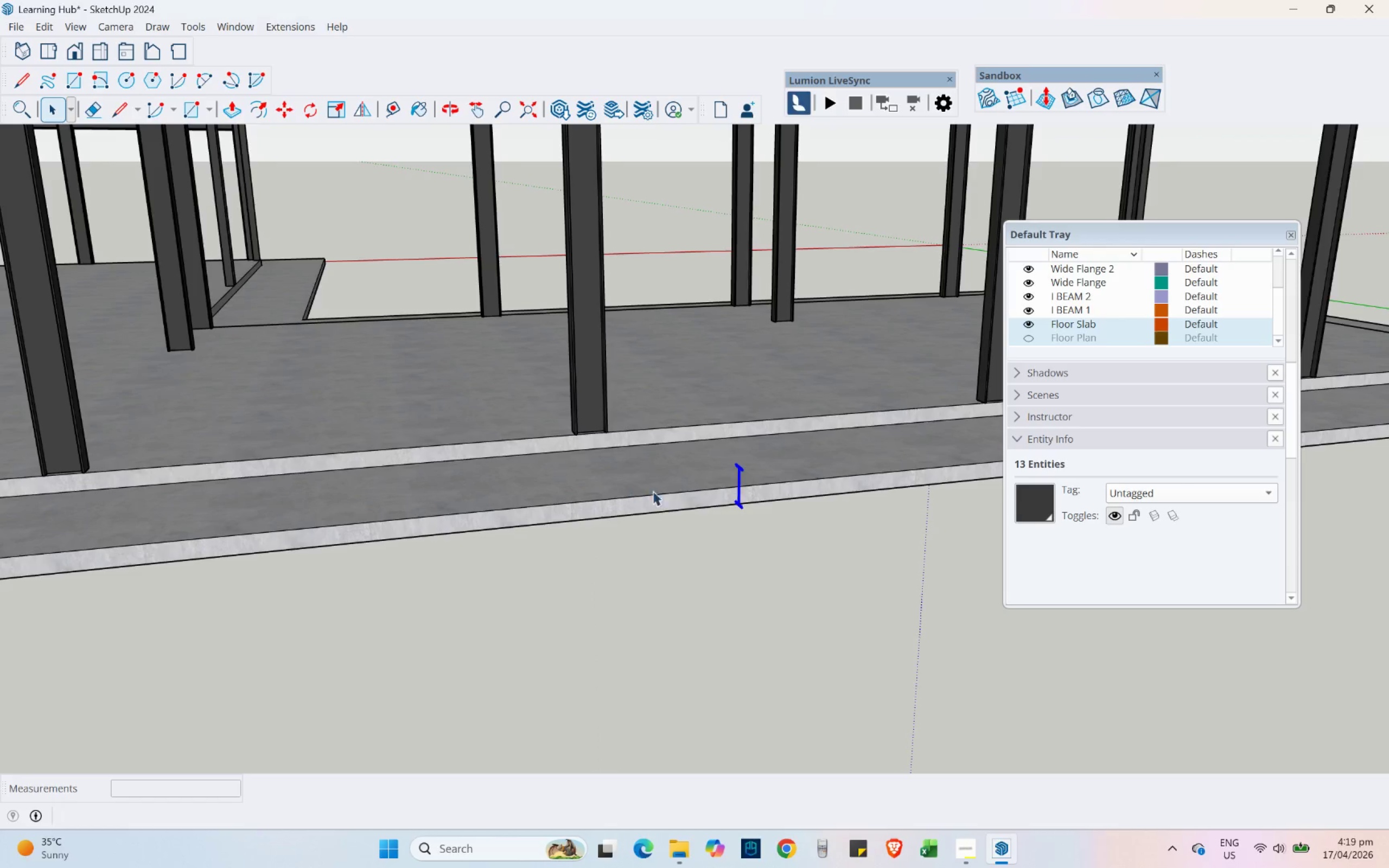 
right_click([738, 474])
 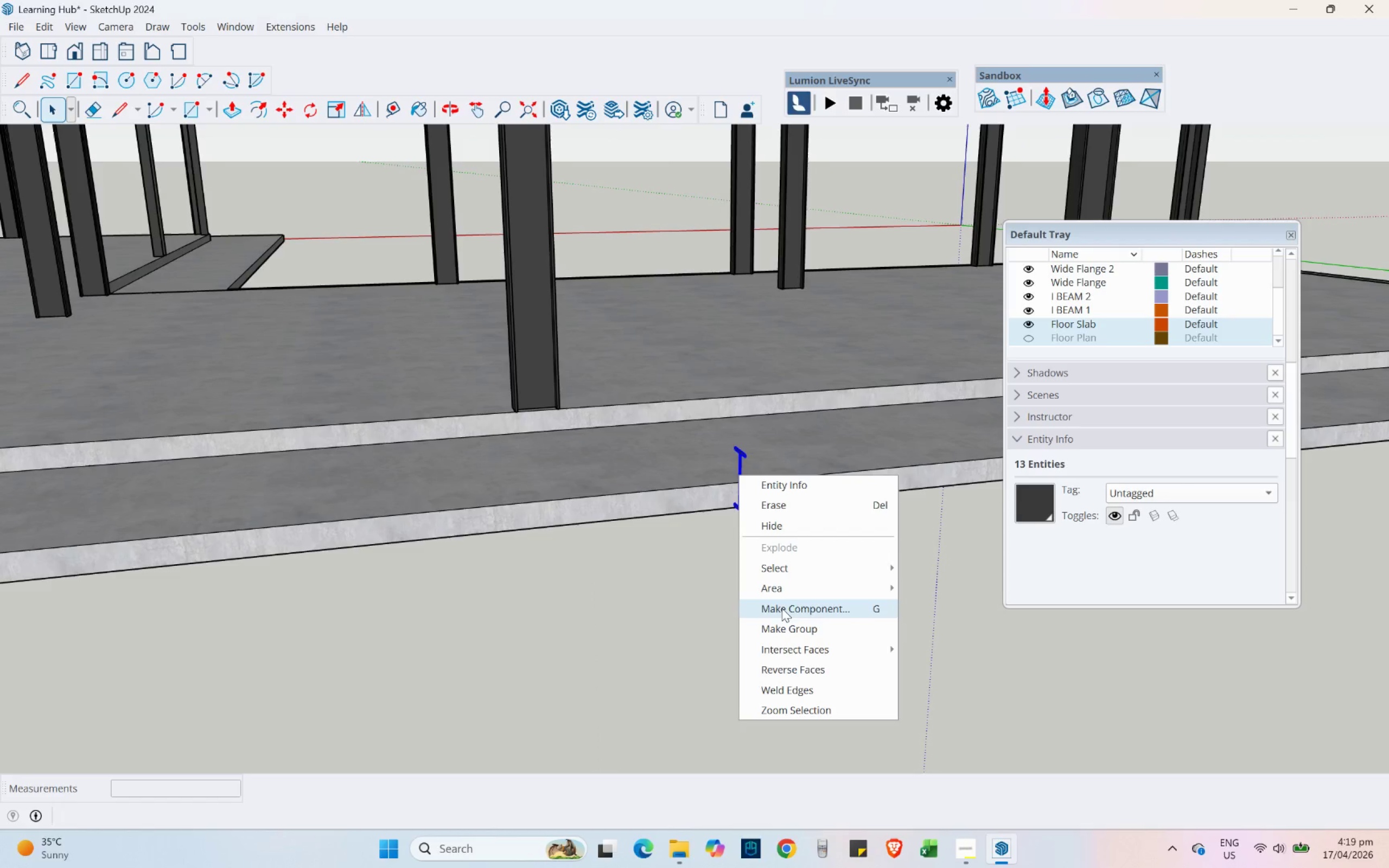 
scroll: coordinate [737, 496], scroll_direction: up, amount: 4.0
 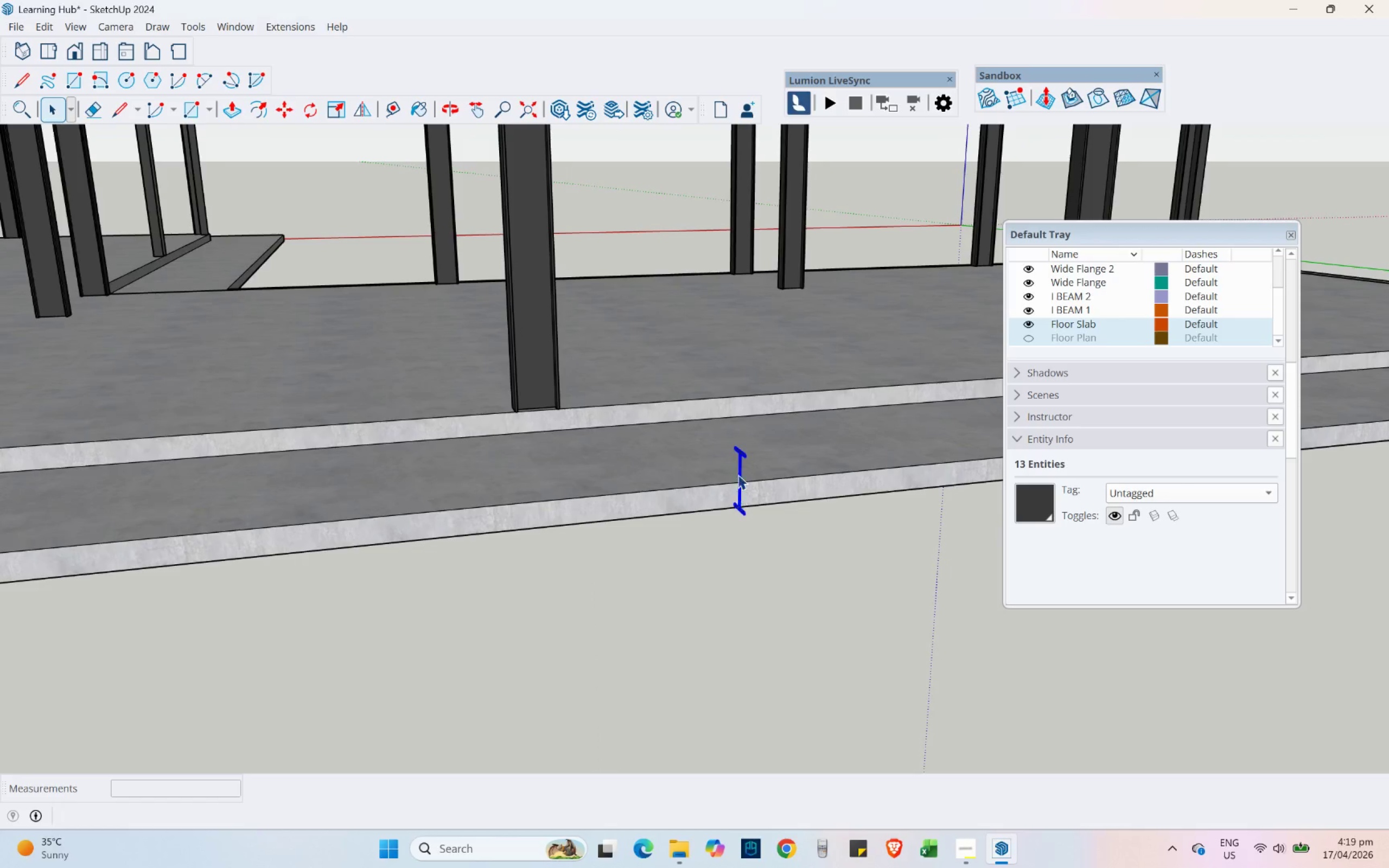 
left_click([785, 612])
 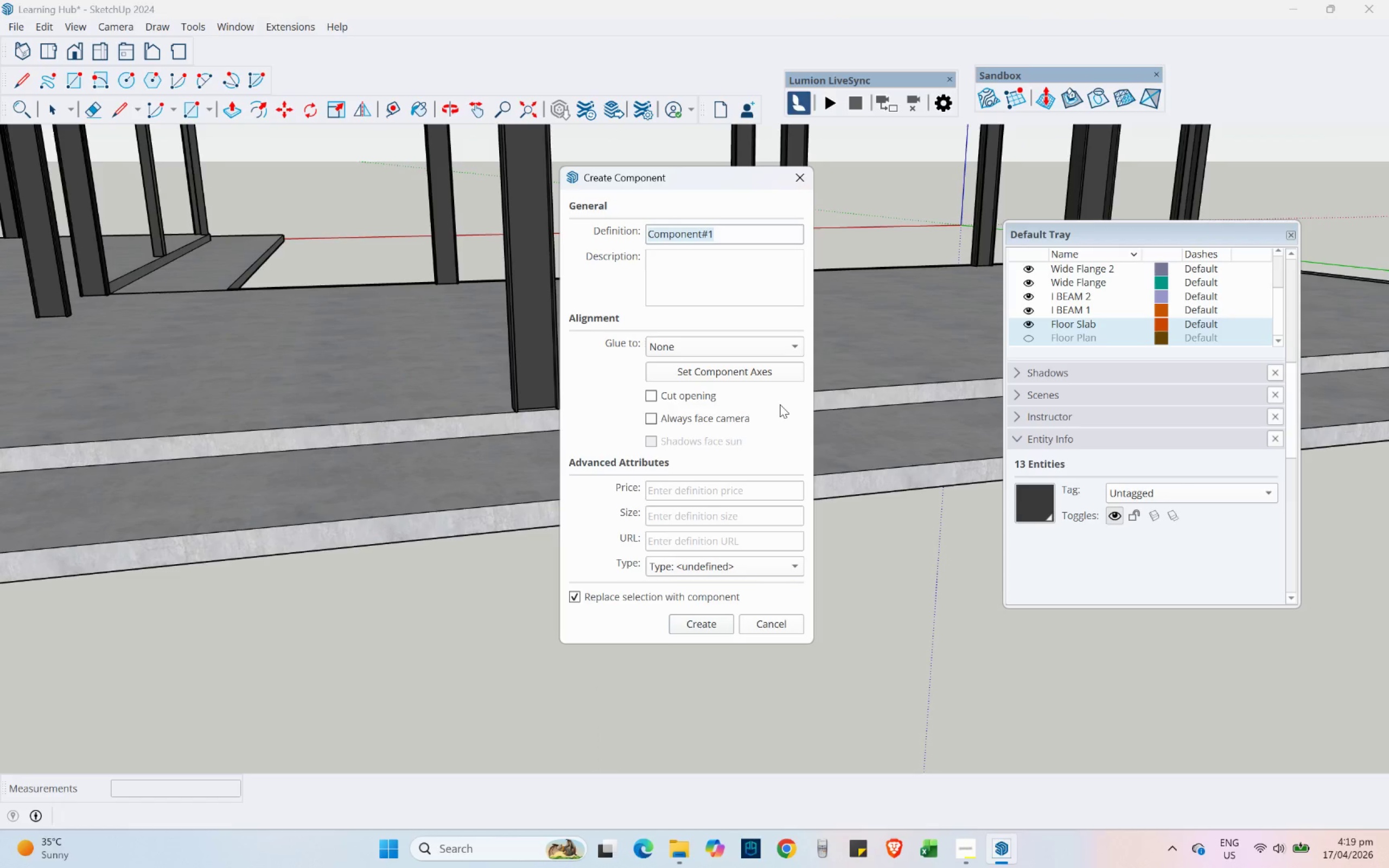 
type(I BEAM 3)
 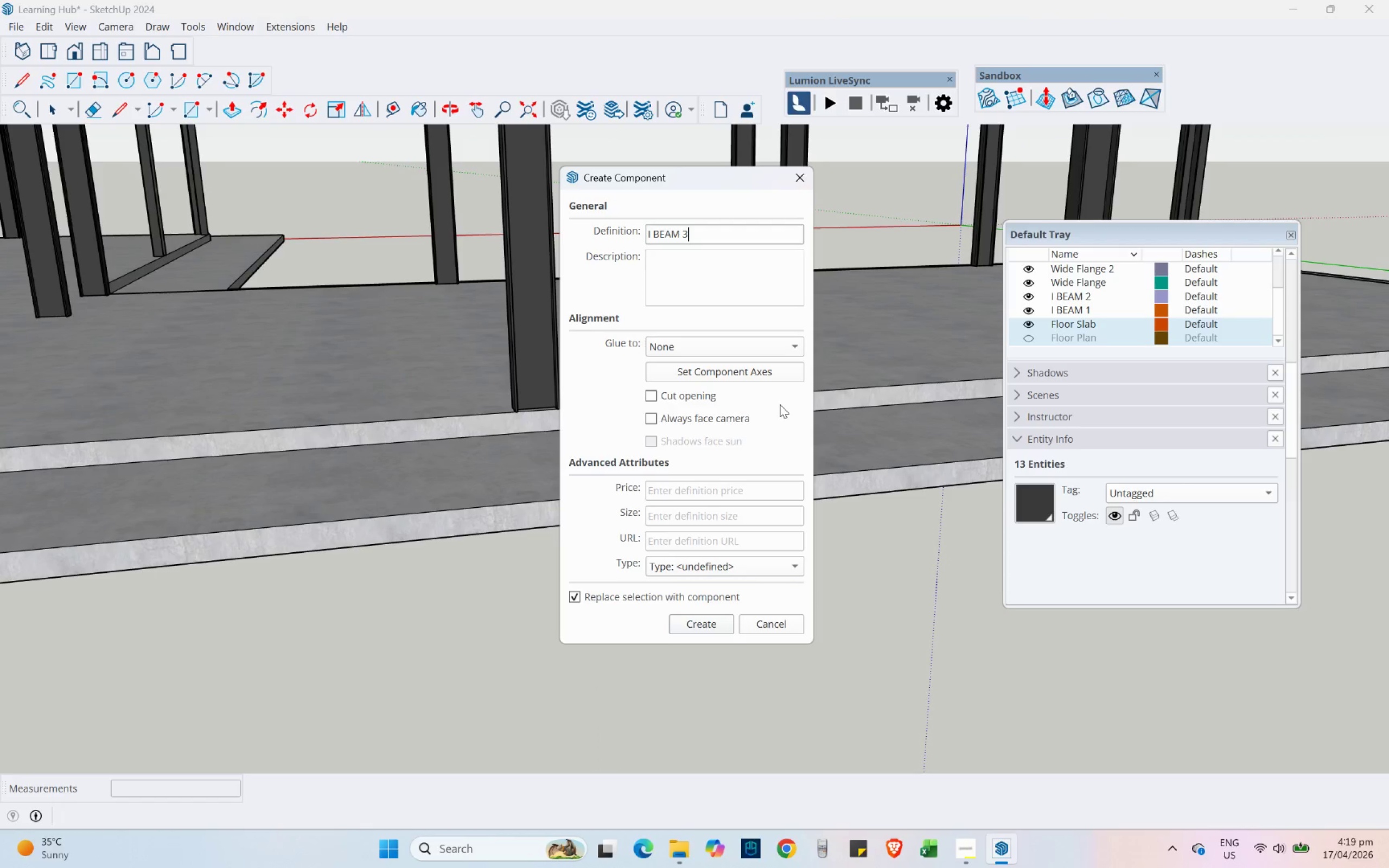 
key(Enter)
 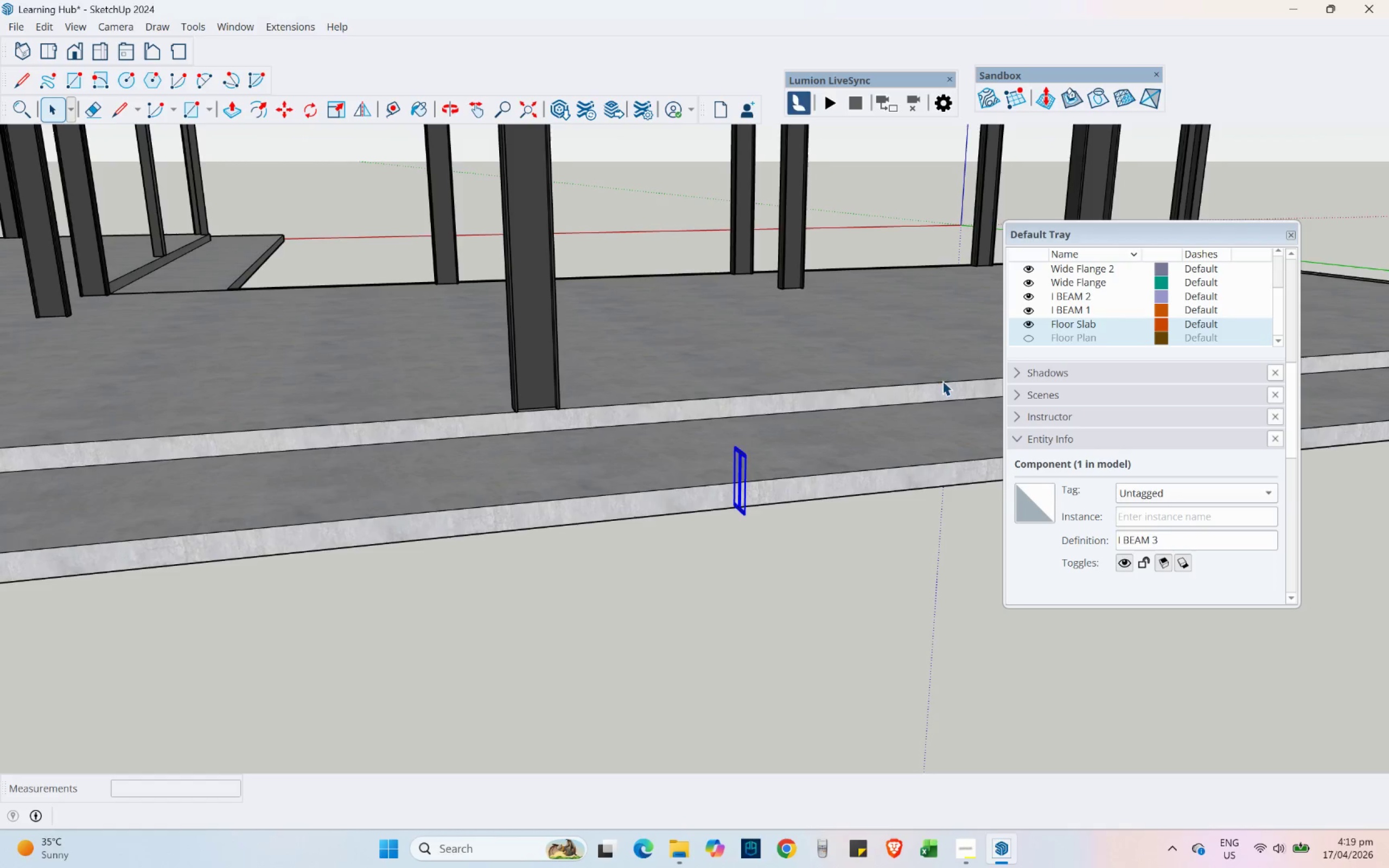 
scroll: coordinate [1051, 399], scroll_direction: up, amount: 2.0
 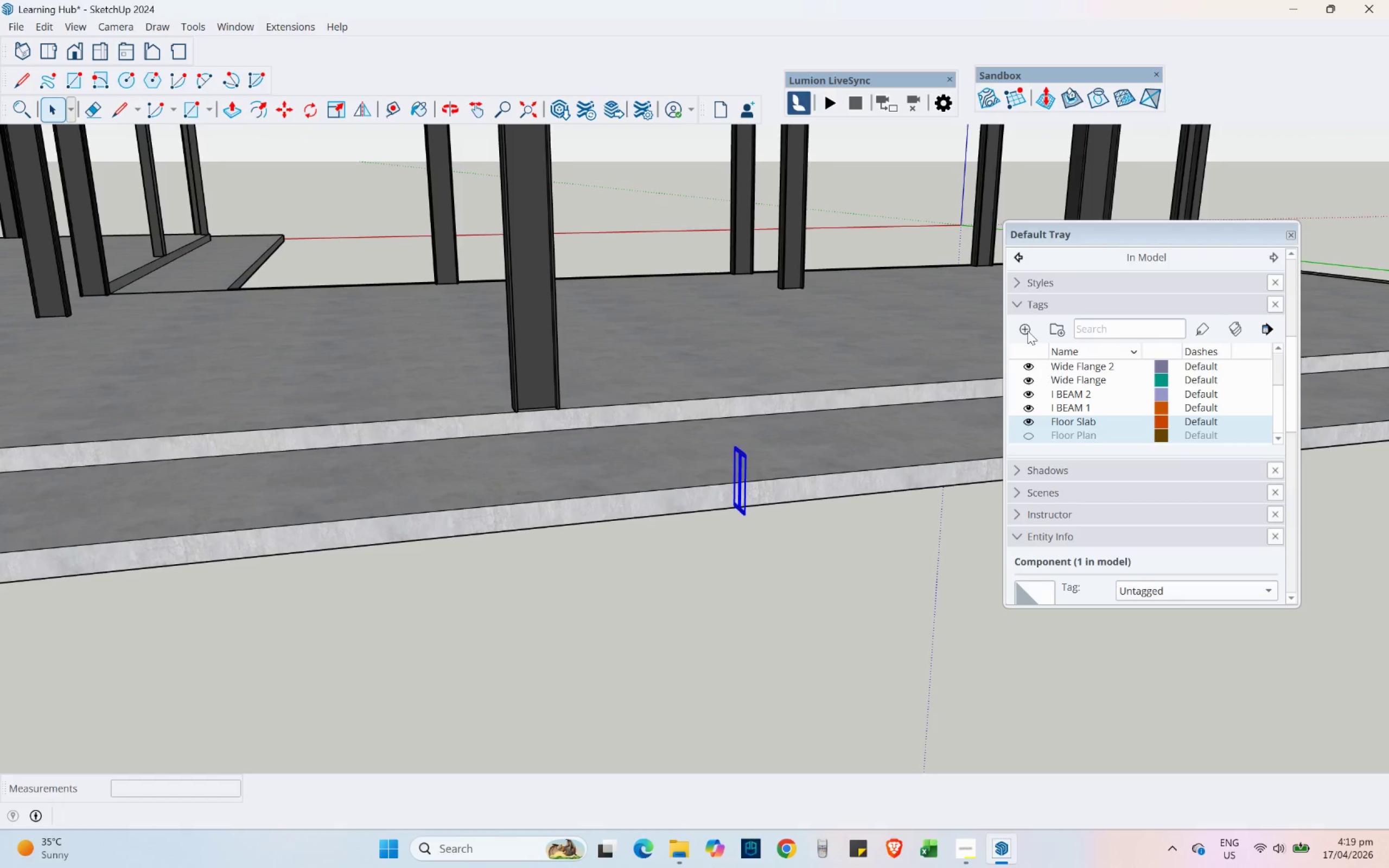 
left_click([1026, 330])
 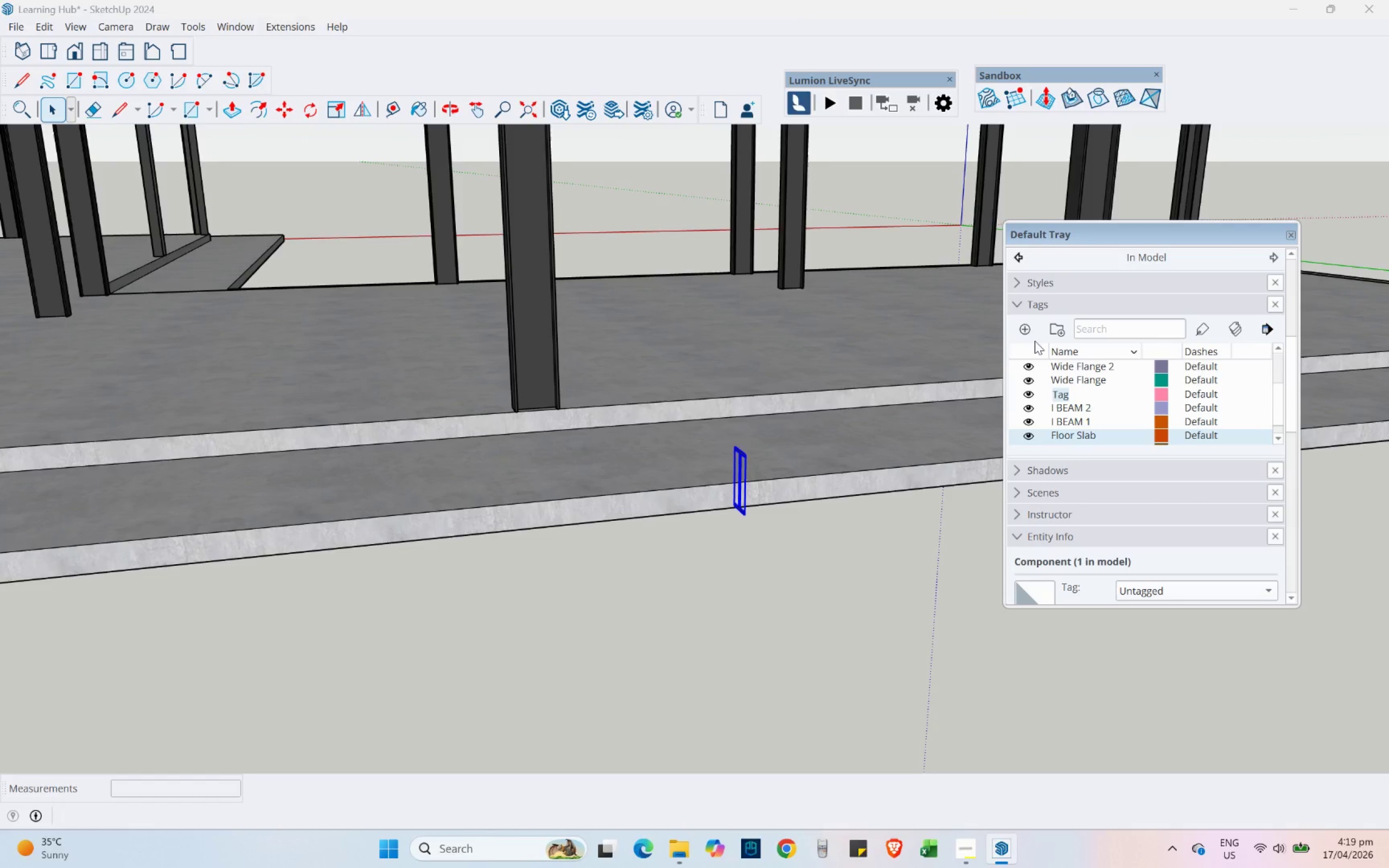 
type(I BEAM 3)
 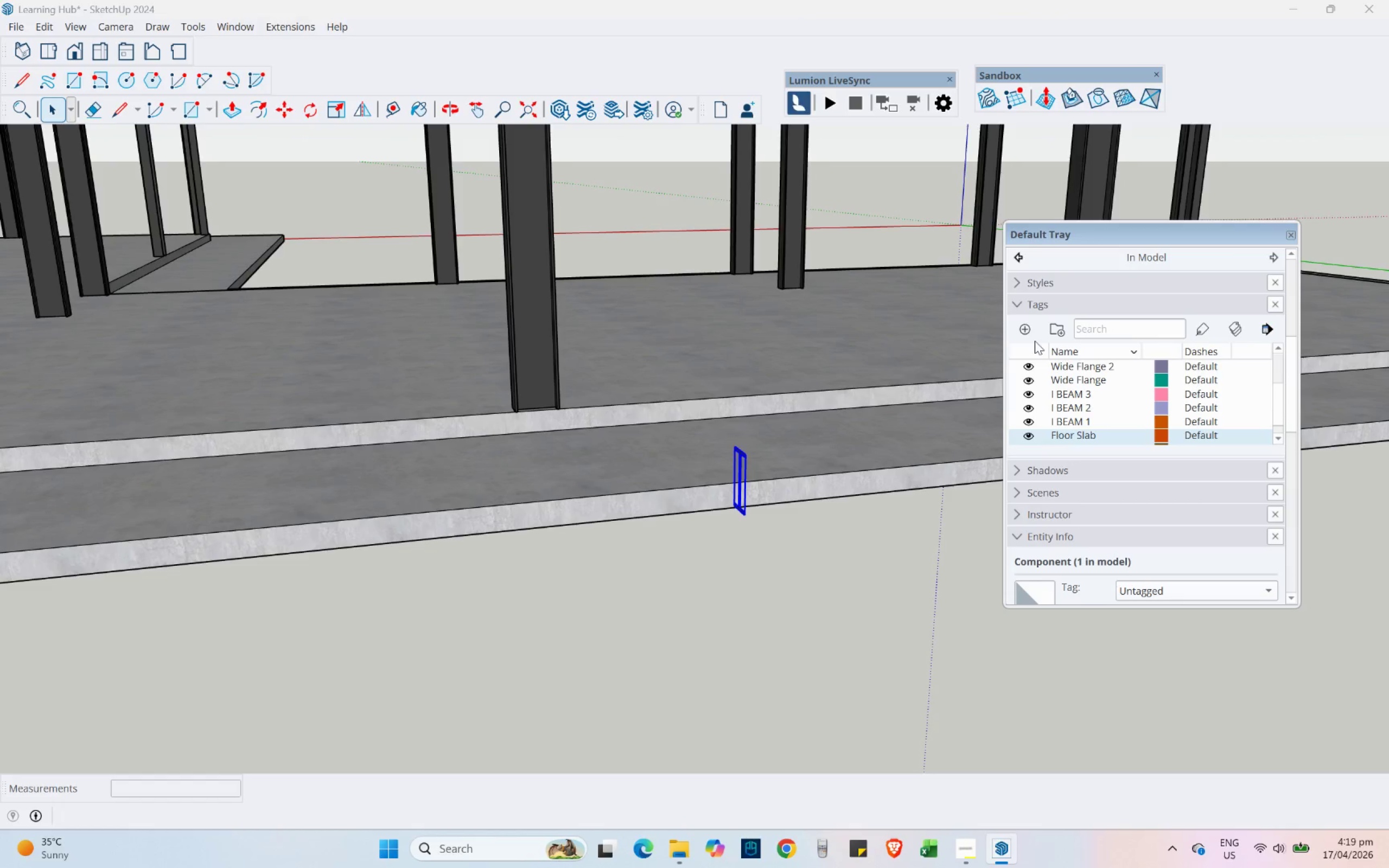 
 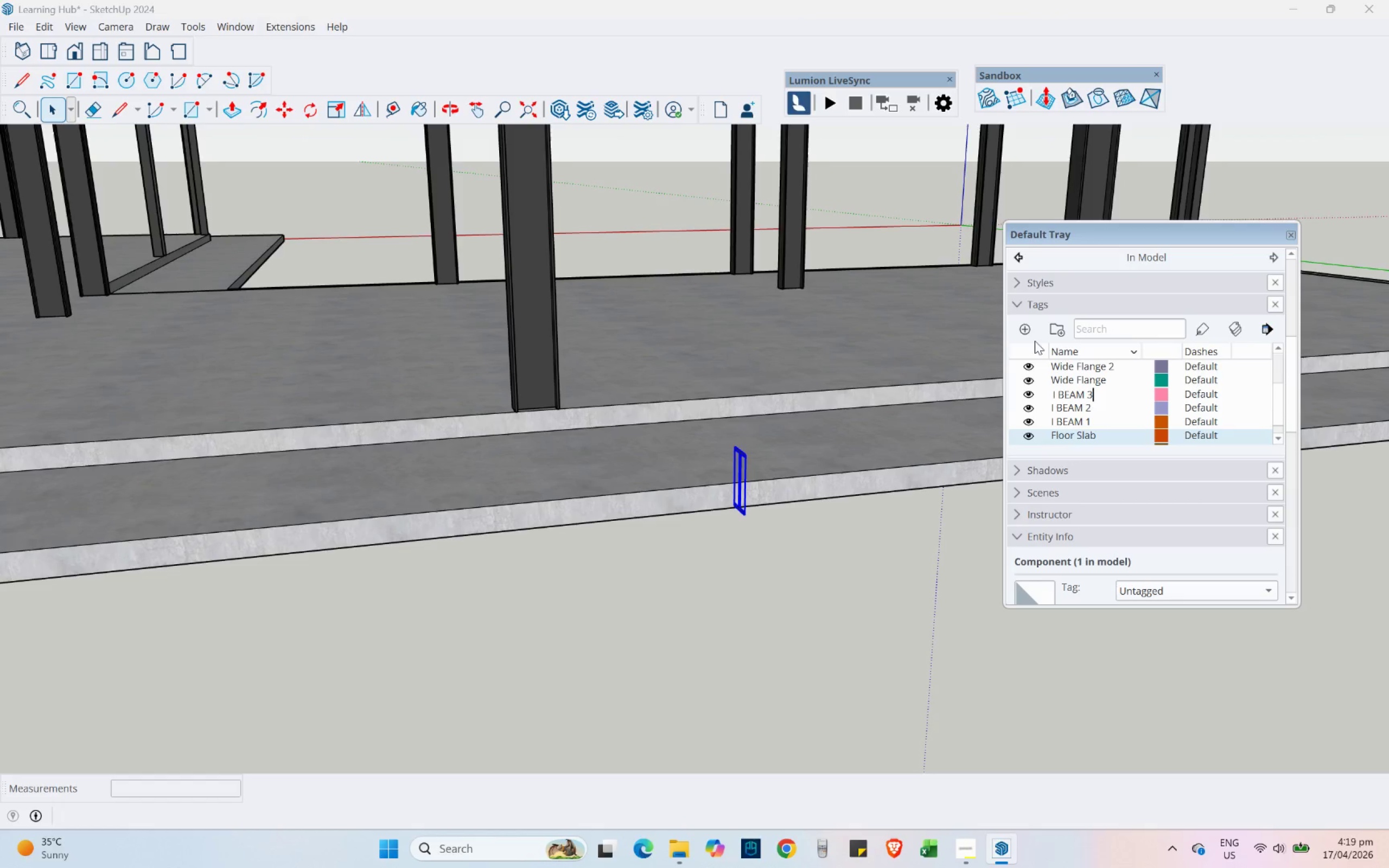 
key(Enter)
 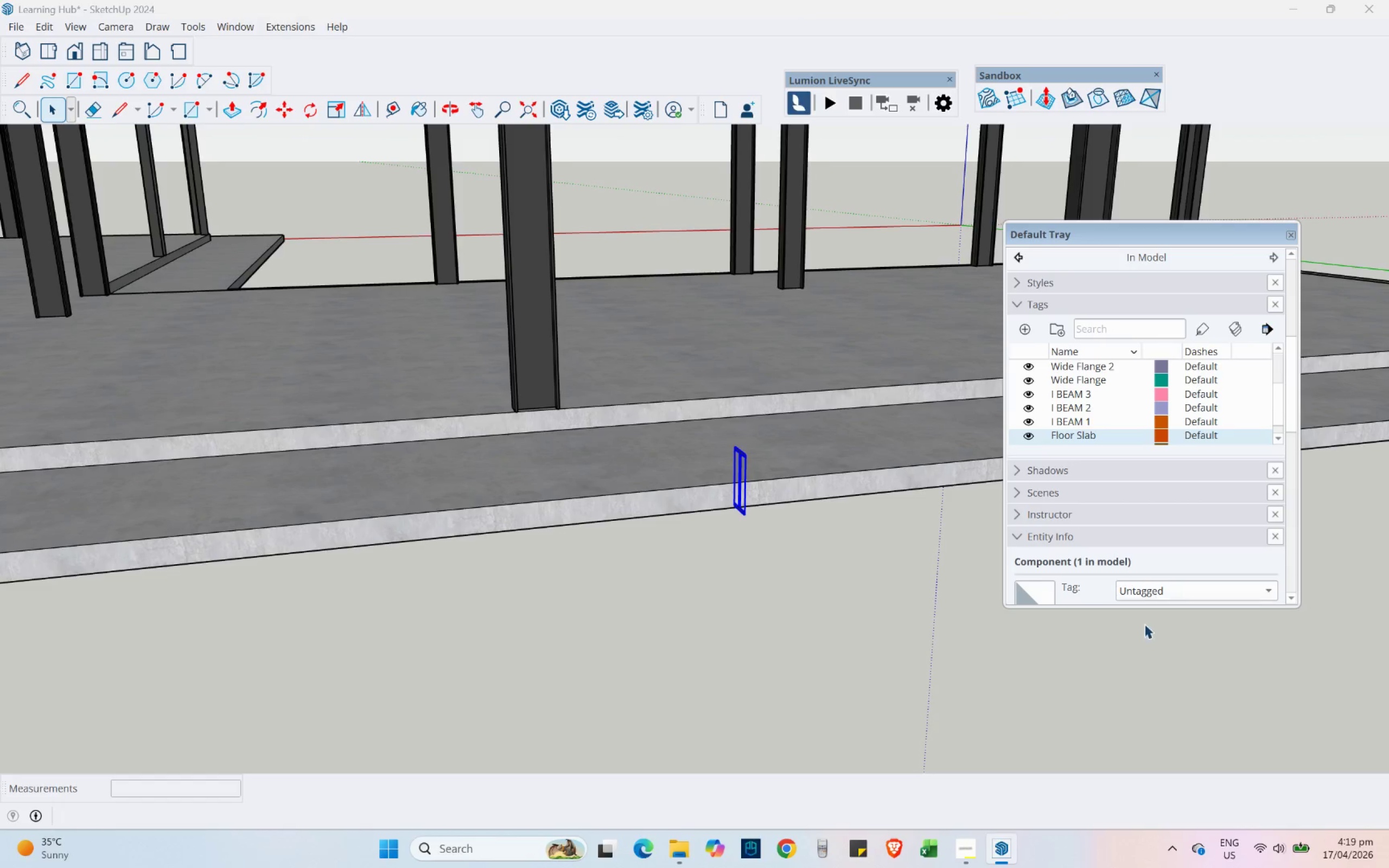 
left_click([1145, 591])
 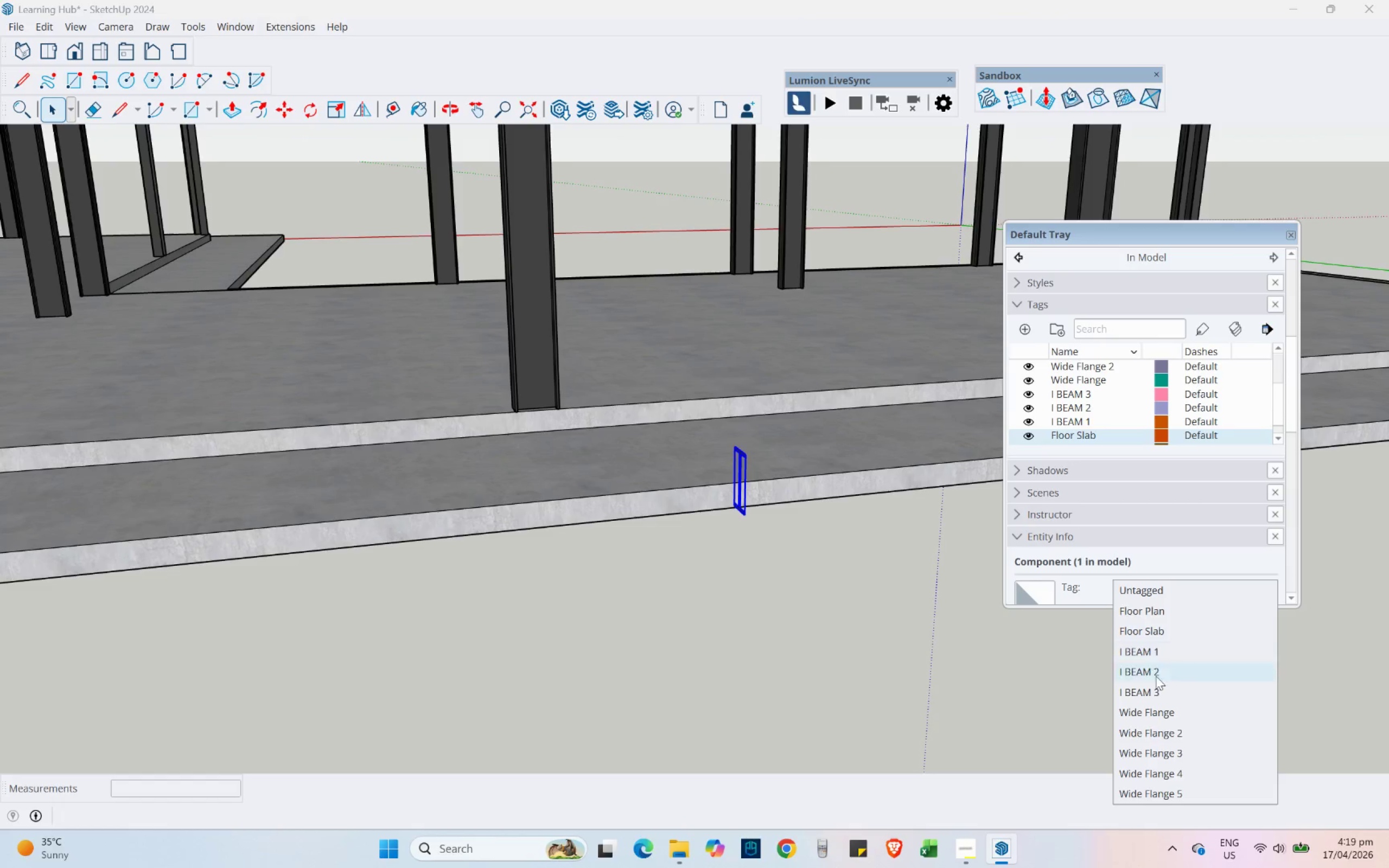 
left_click([1156, 690])
 